 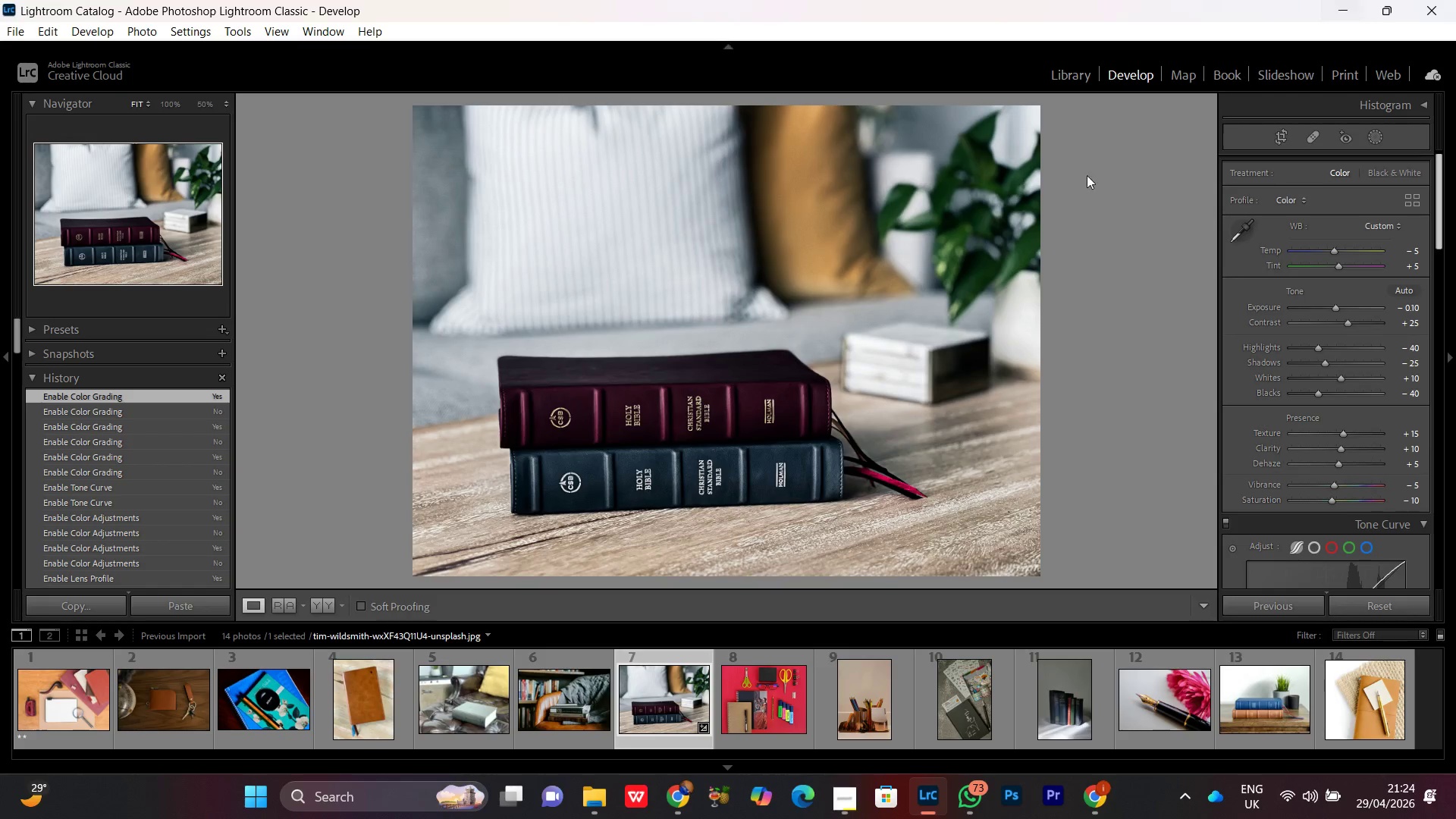 
mouse_move([974, 786])
 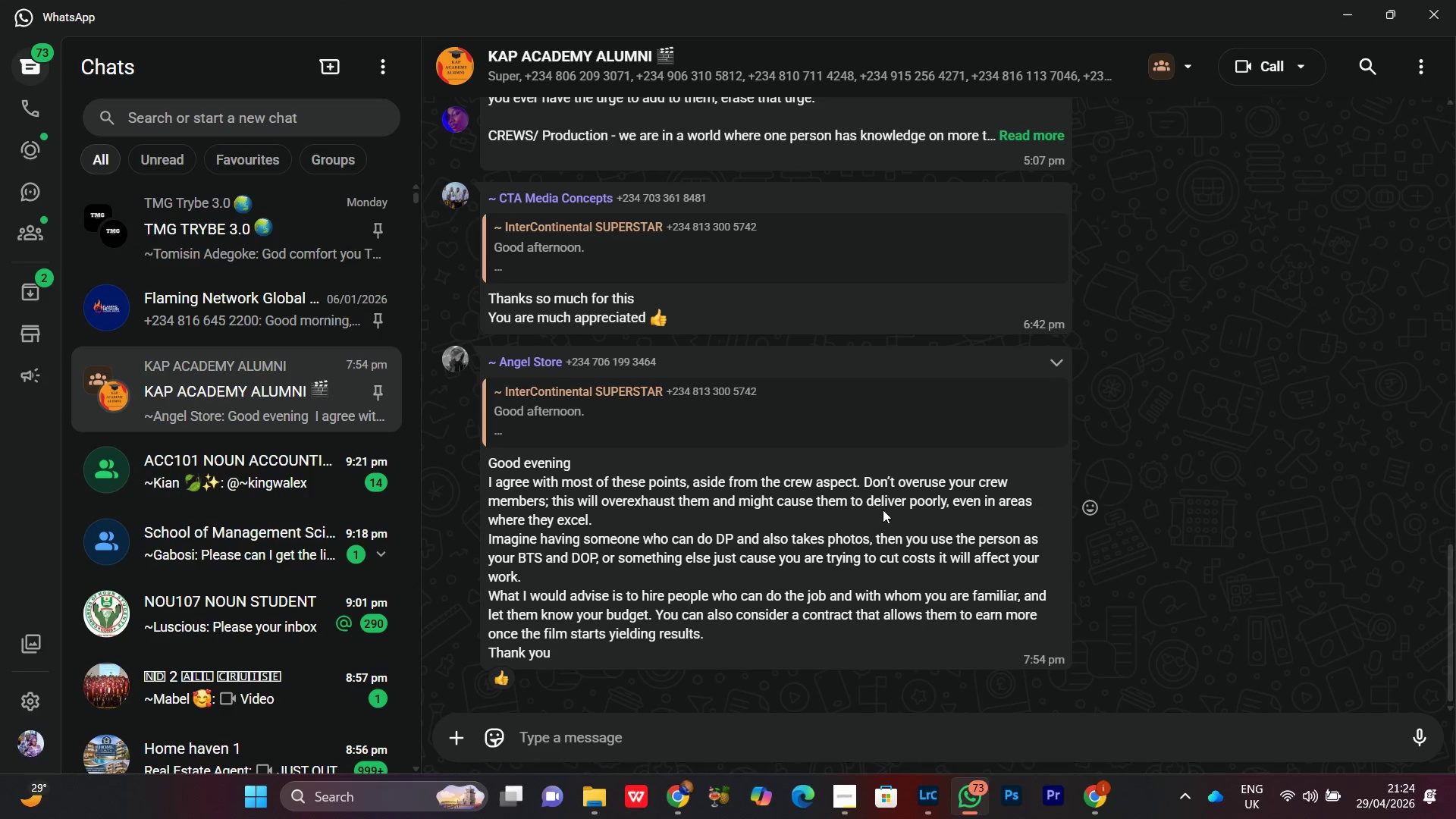 
scroll: coordinate [883, 510], scroll_direction: down, amount: 2.0
 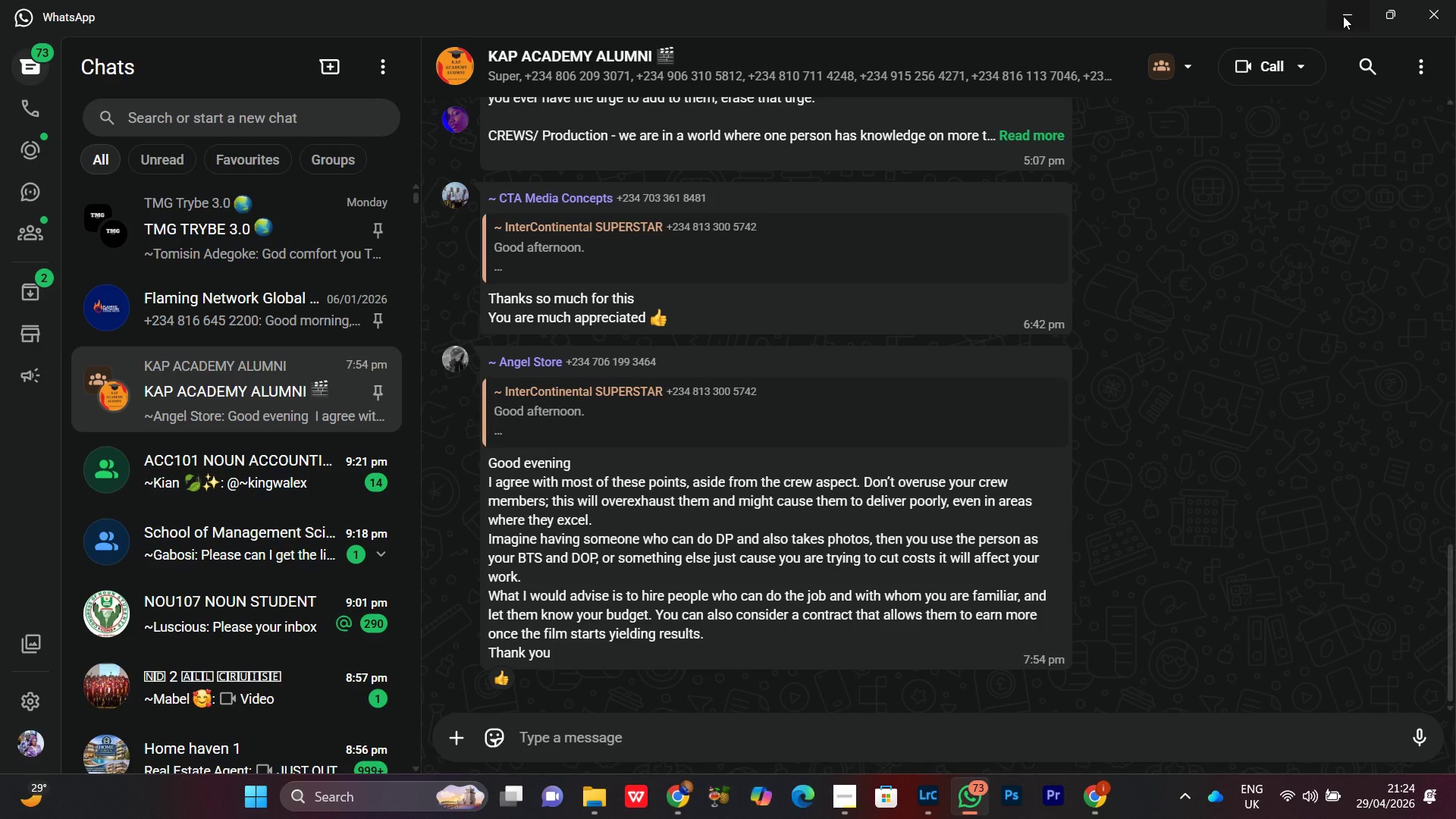 
left_click([1343, 16])
 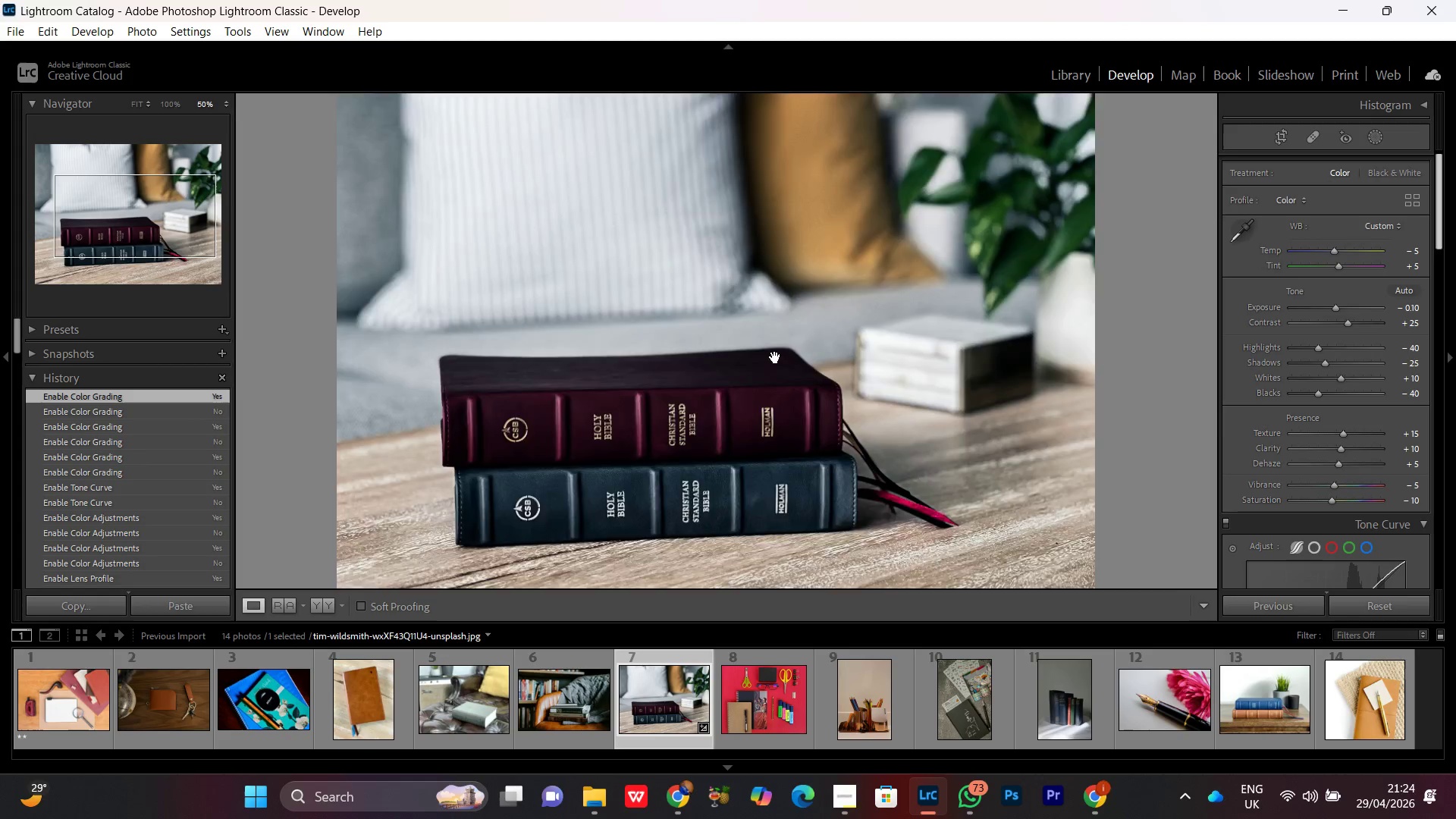 
double_click([775, 357])
 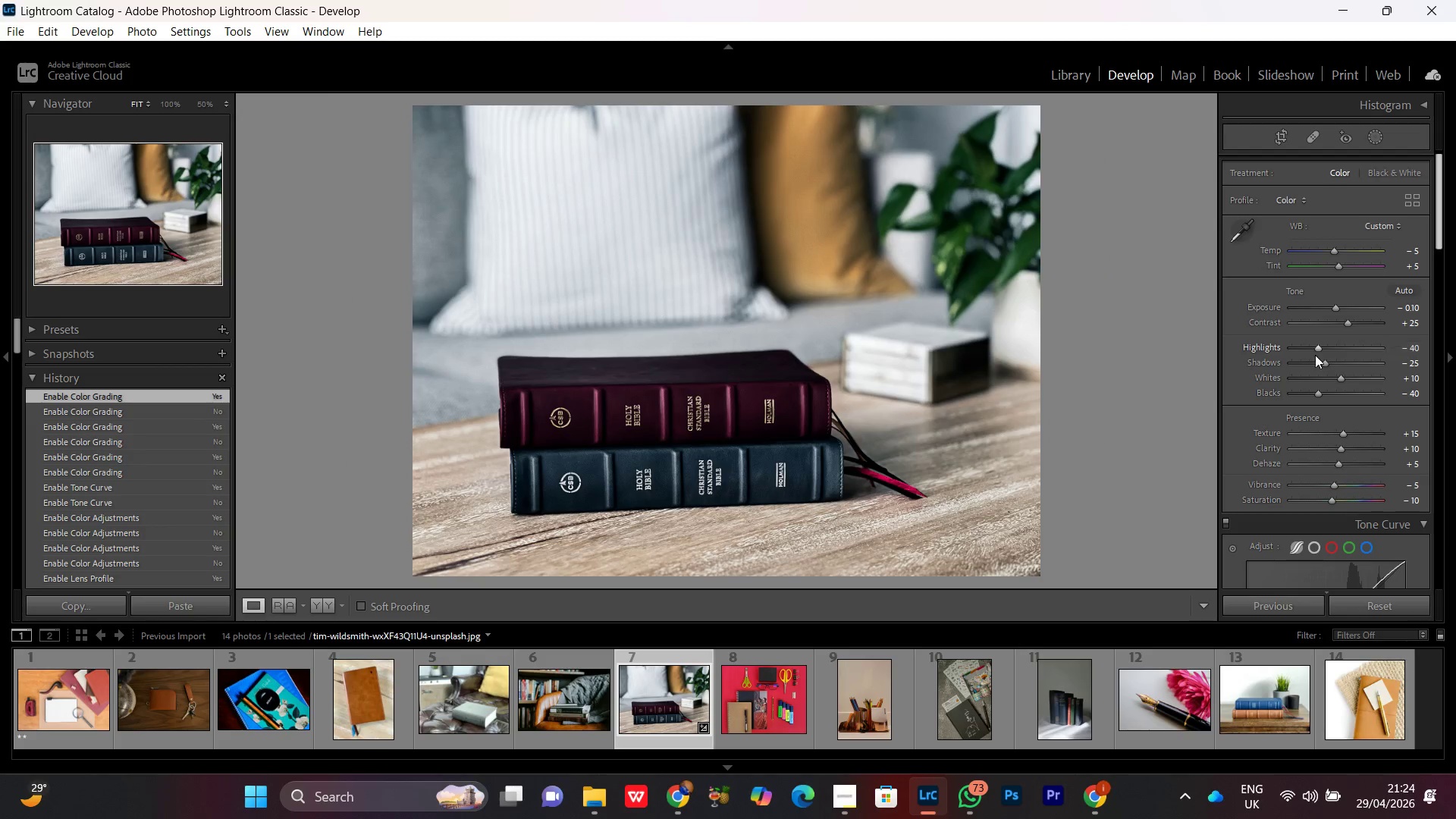 
left_click([1319, 350])
 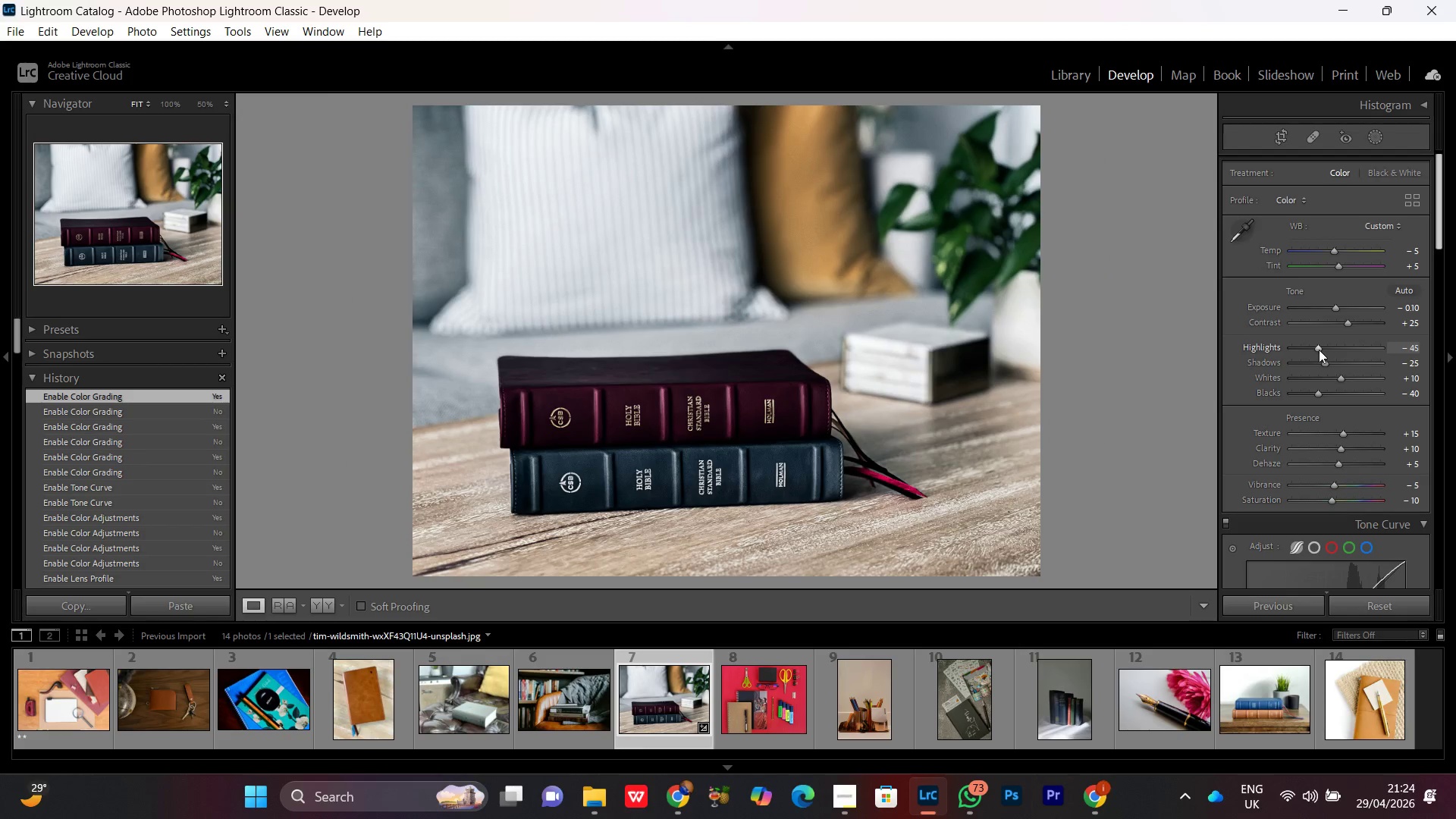 
scroll: coordinate [1319, 350], scroll_direction: down, amount: 1.0
 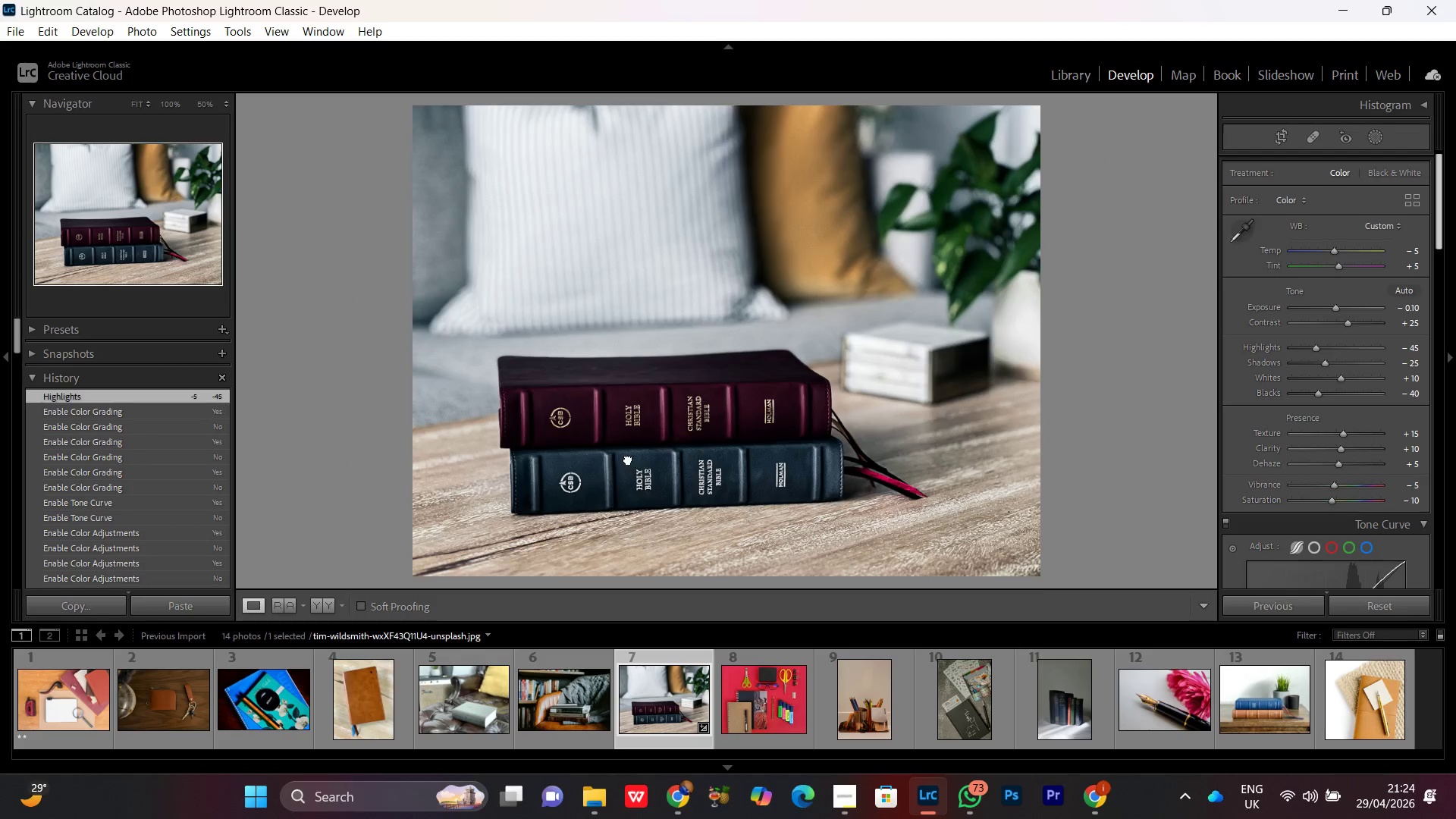 
double_click([628, 459])
 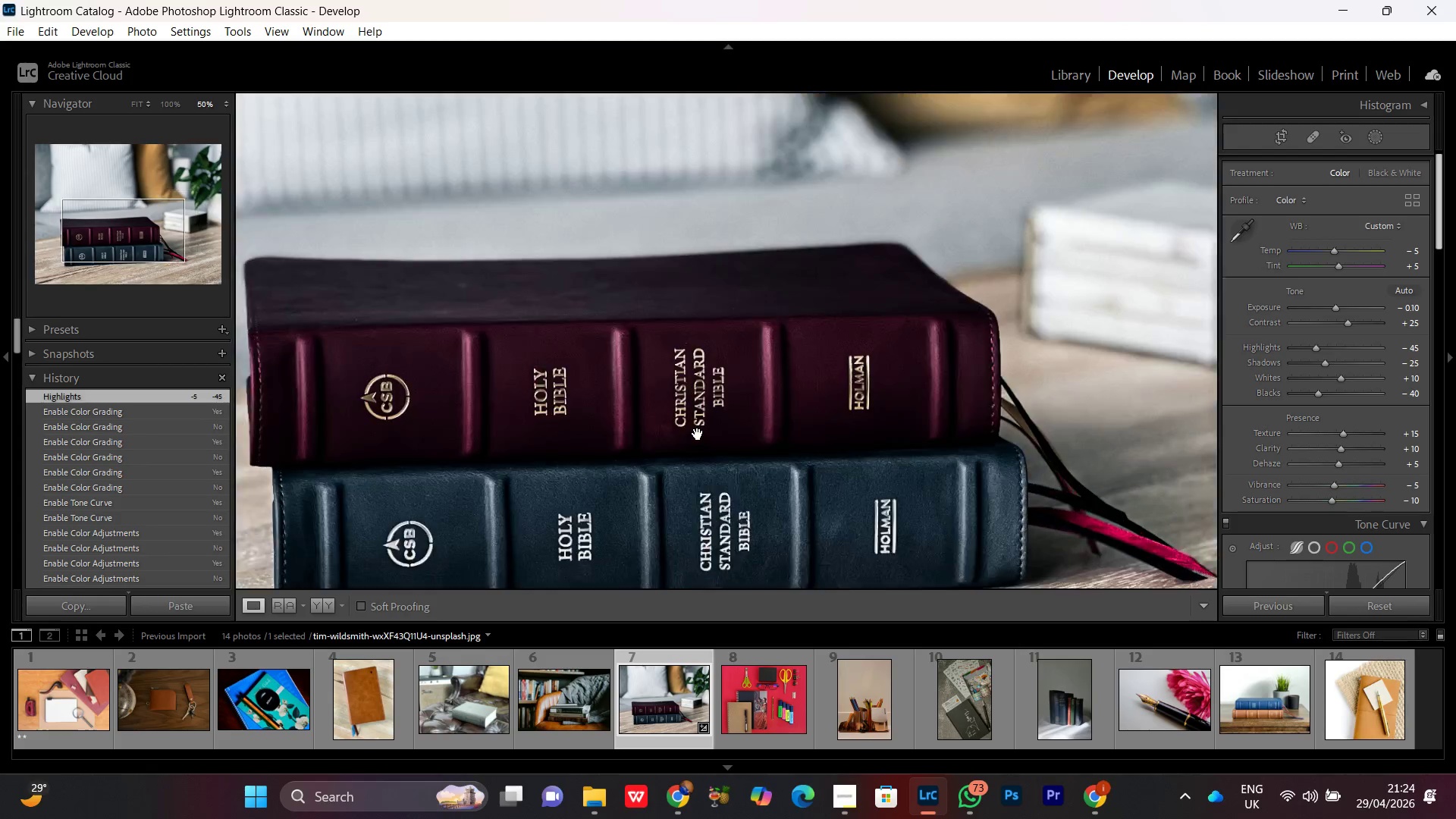 
double_click([698, 434])
 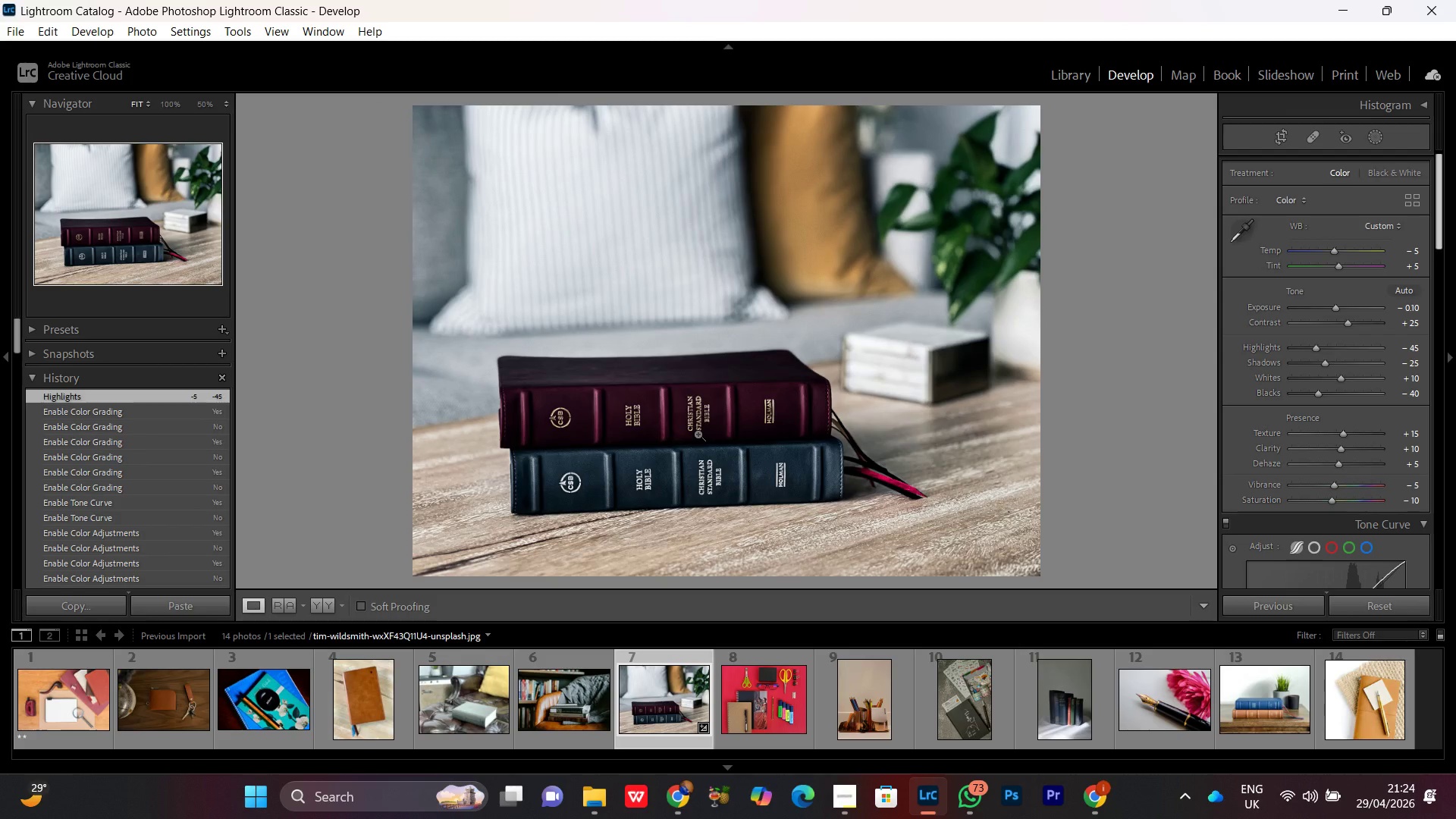 
left_click([698, 434])
 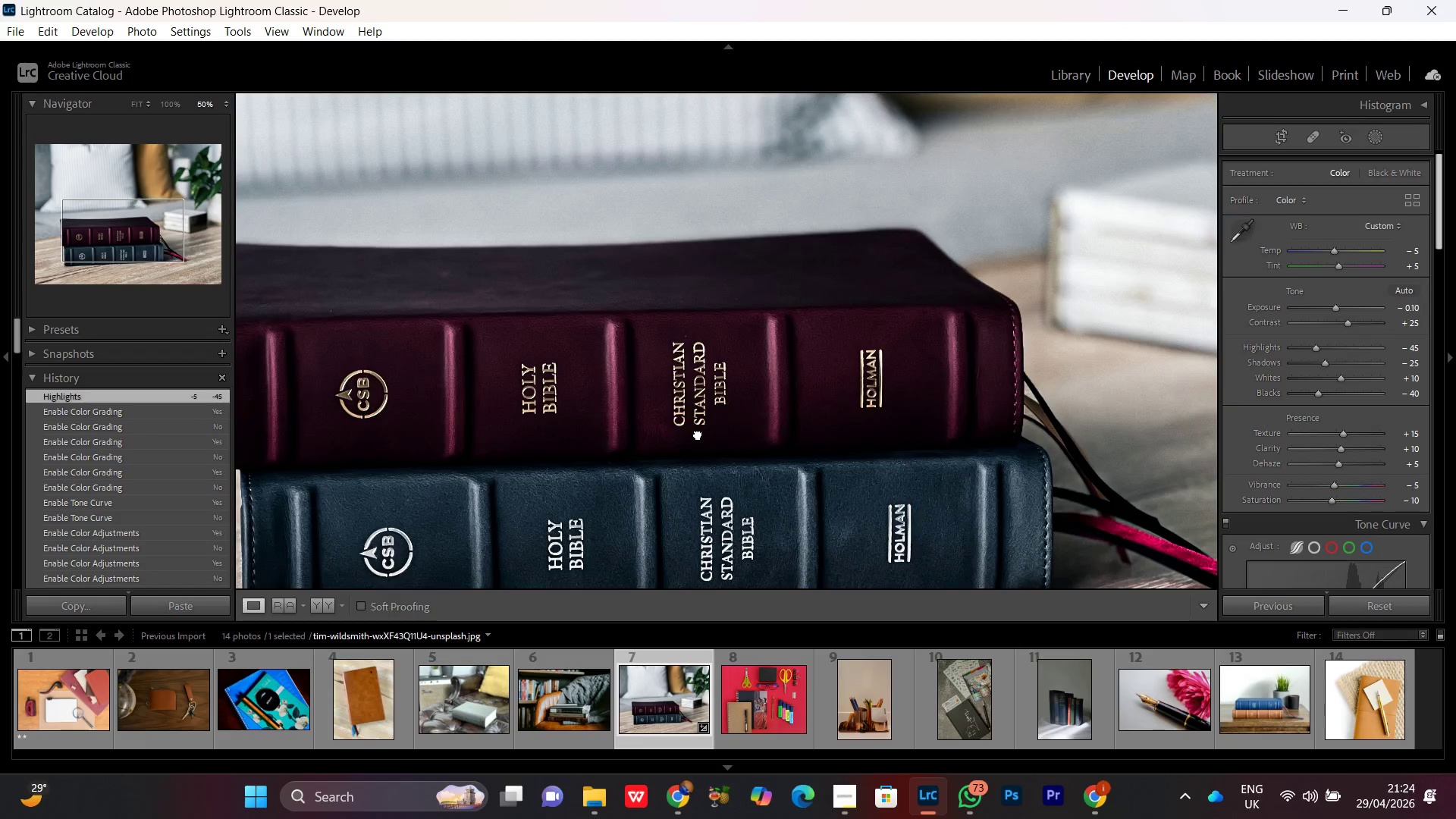 
left_click([698, 434])
 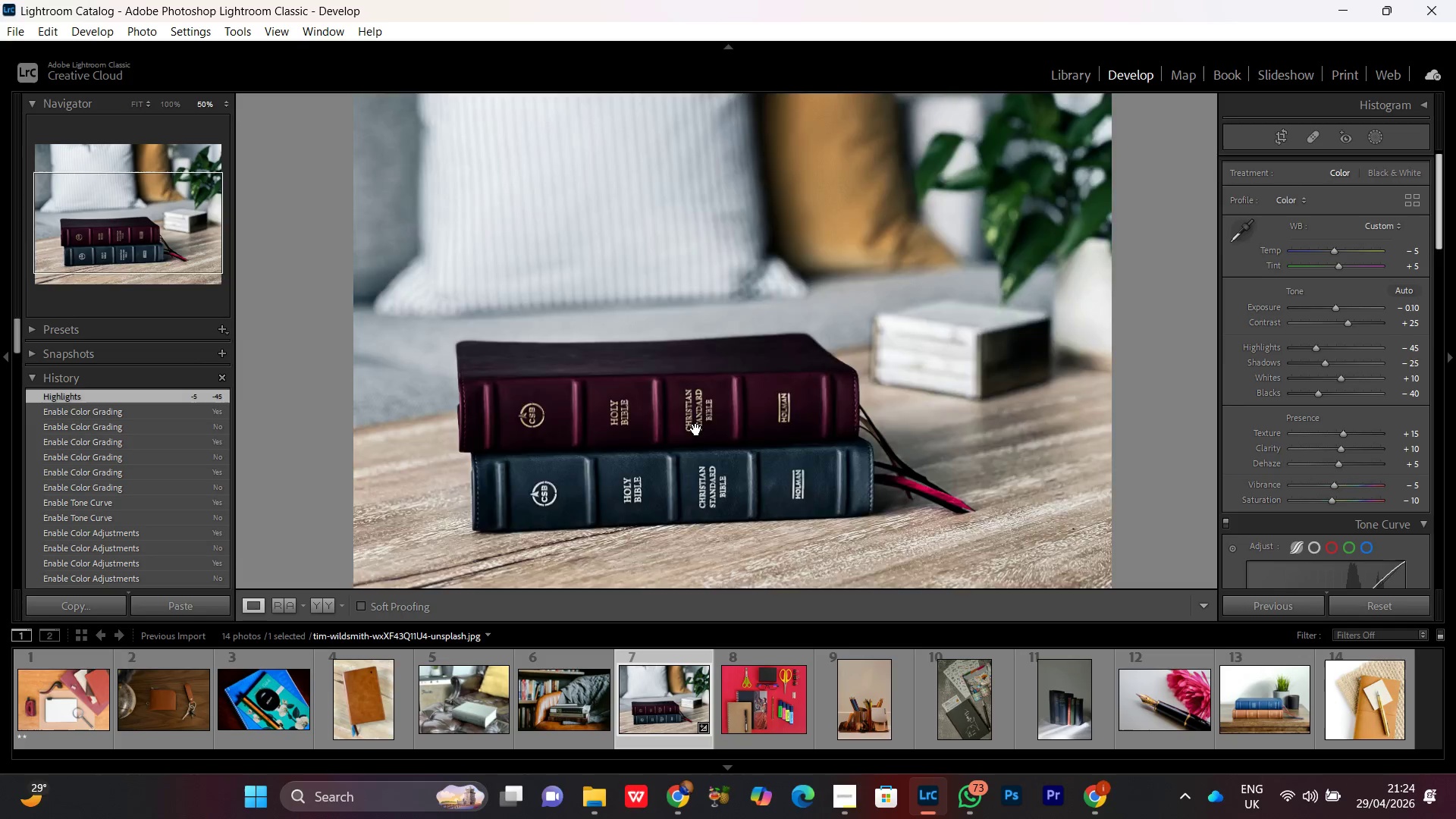 
double_click([696, 429])
 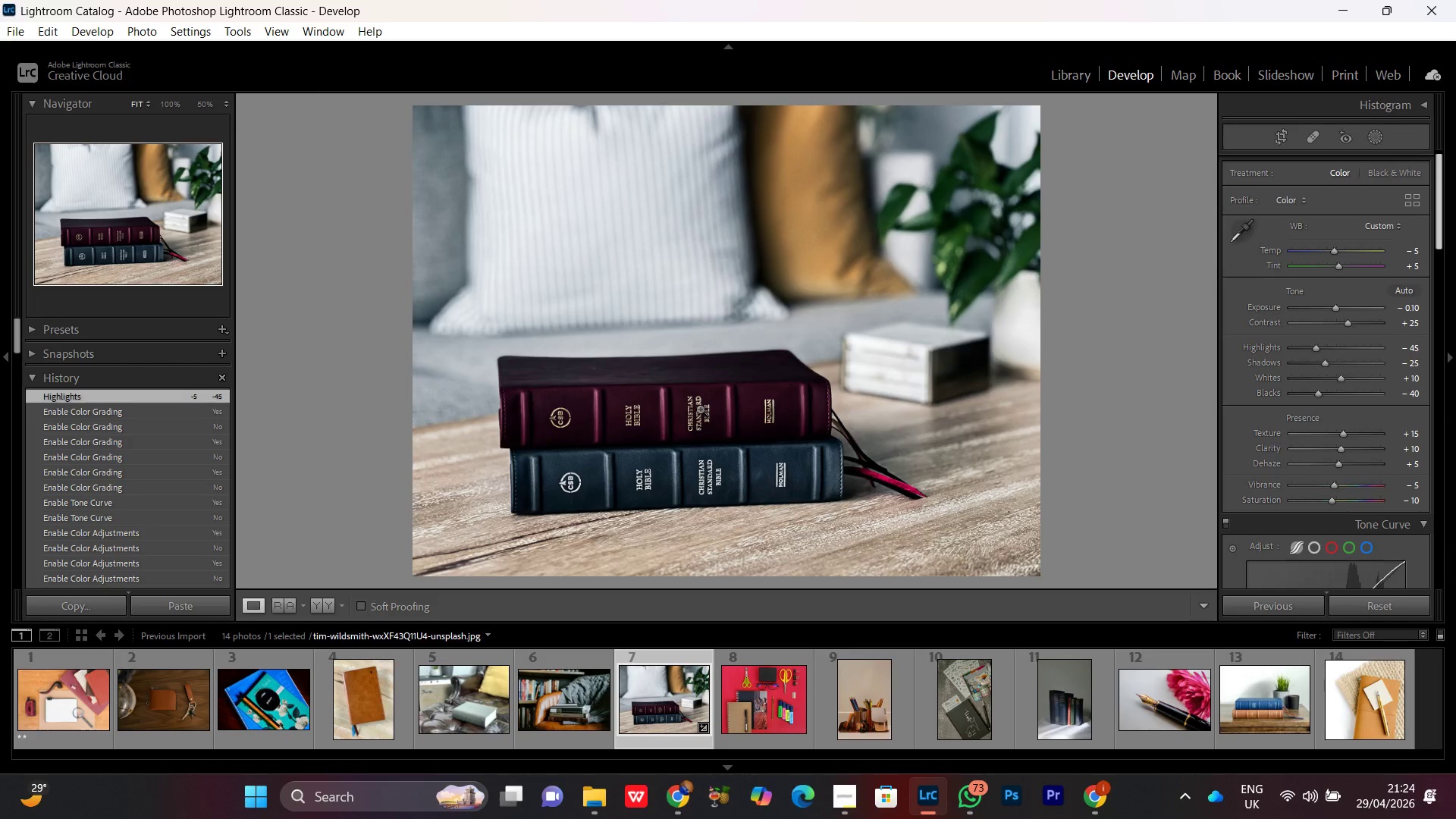 
left_click([700, 409])
 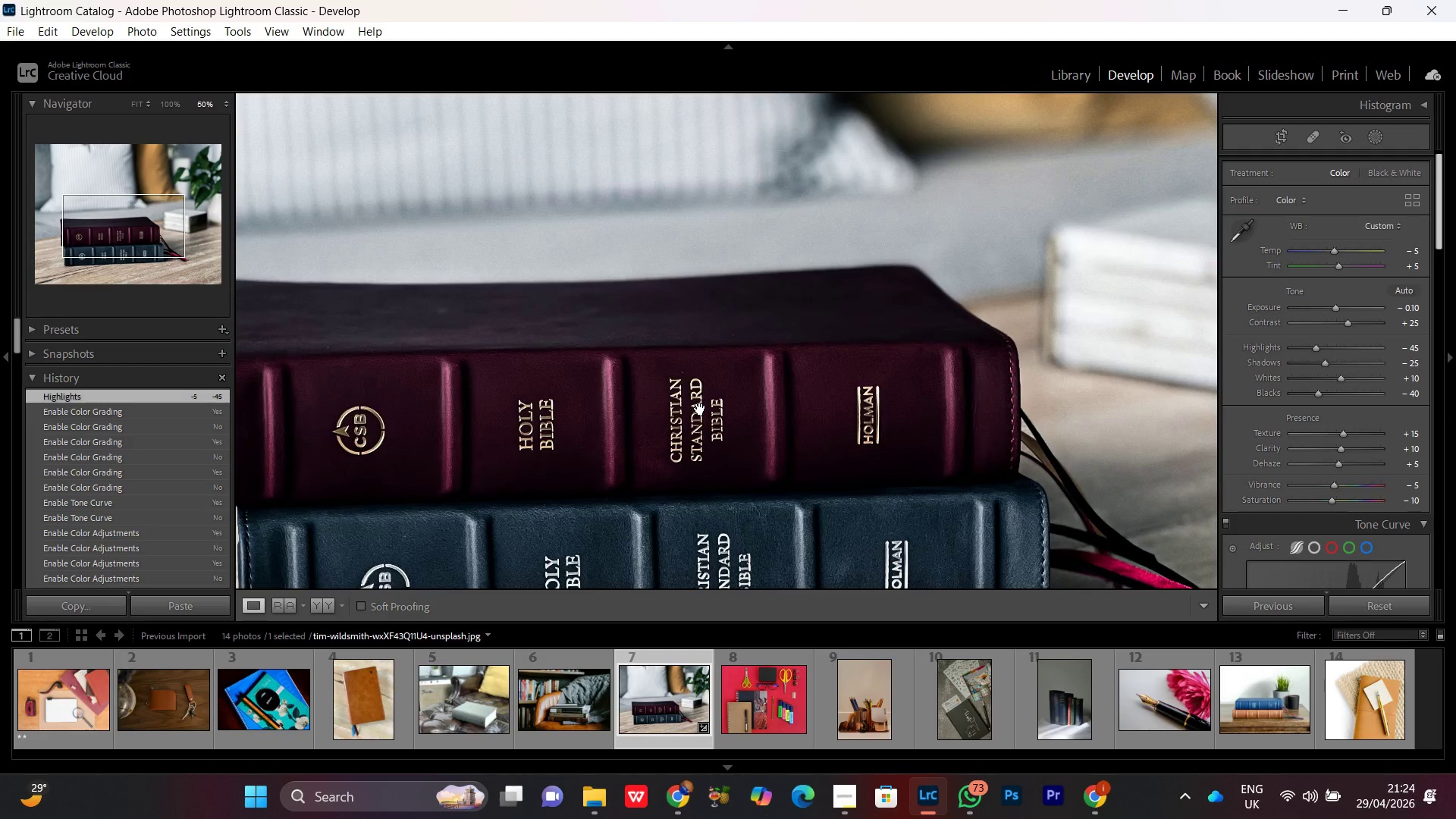 
left_click([700, 409])
 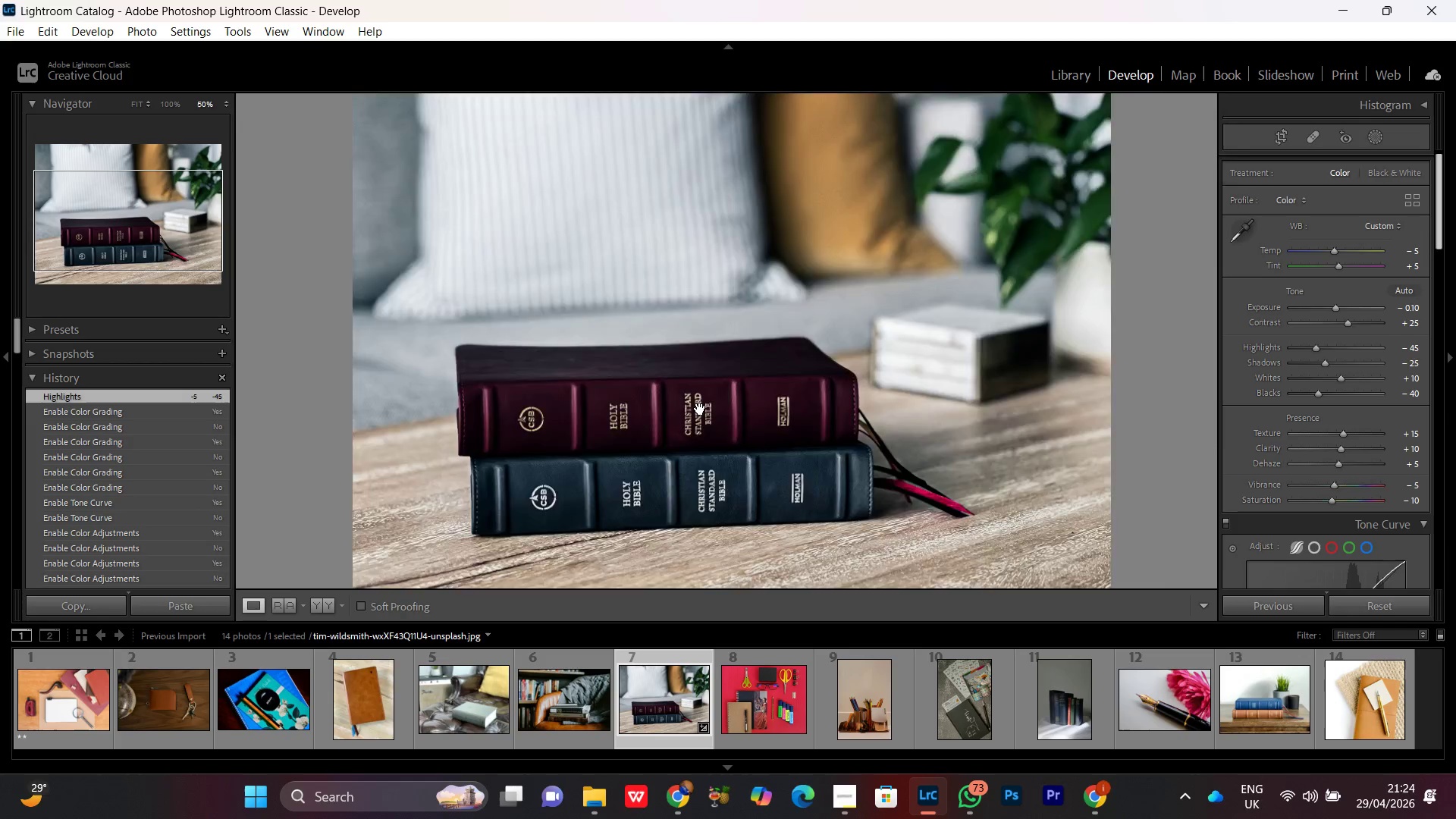 
double_click([700, 409])
 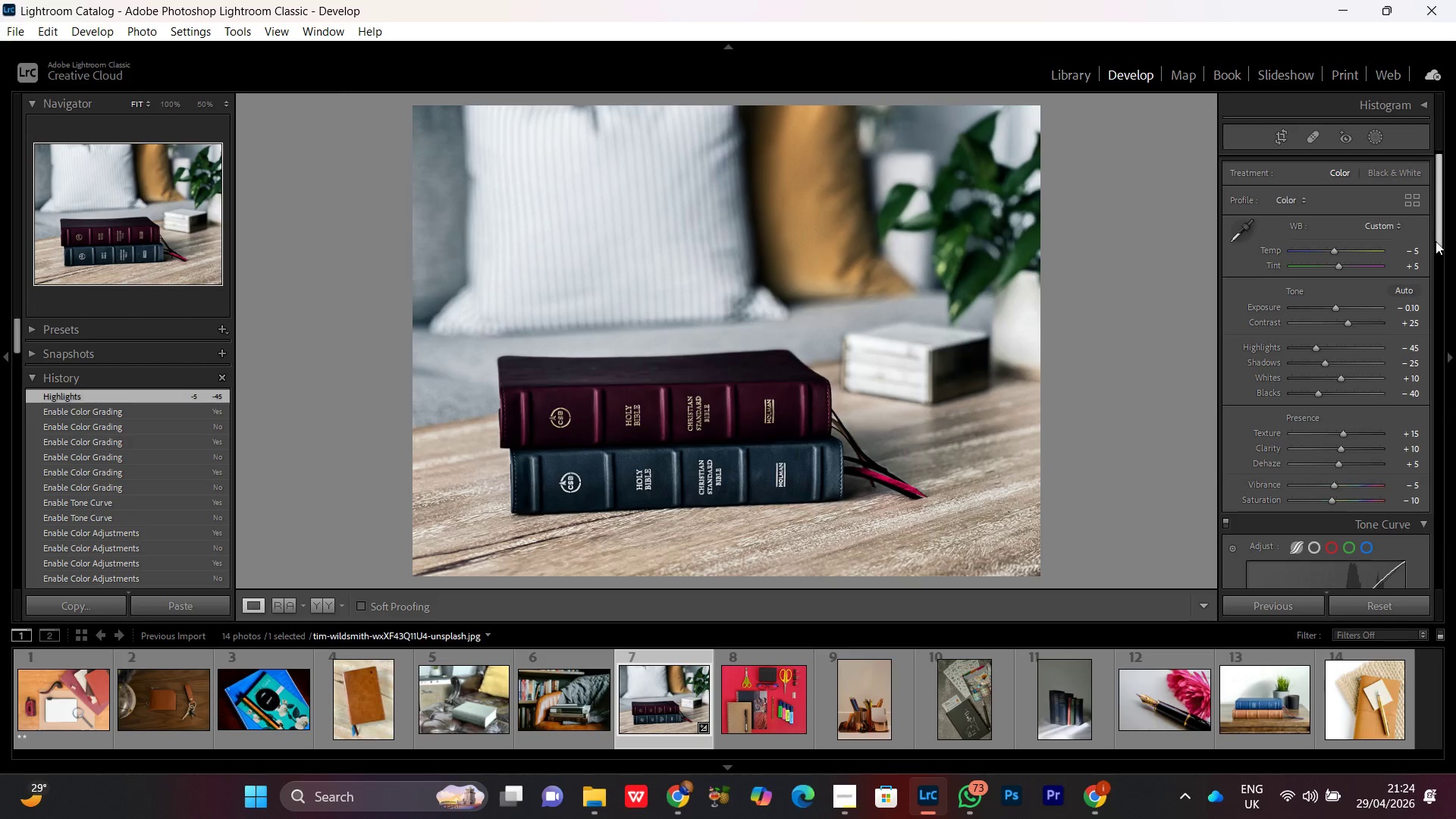 
left_click_drag(start_coordinate=[1437, 234], to_coordinate=[1443, 286])
 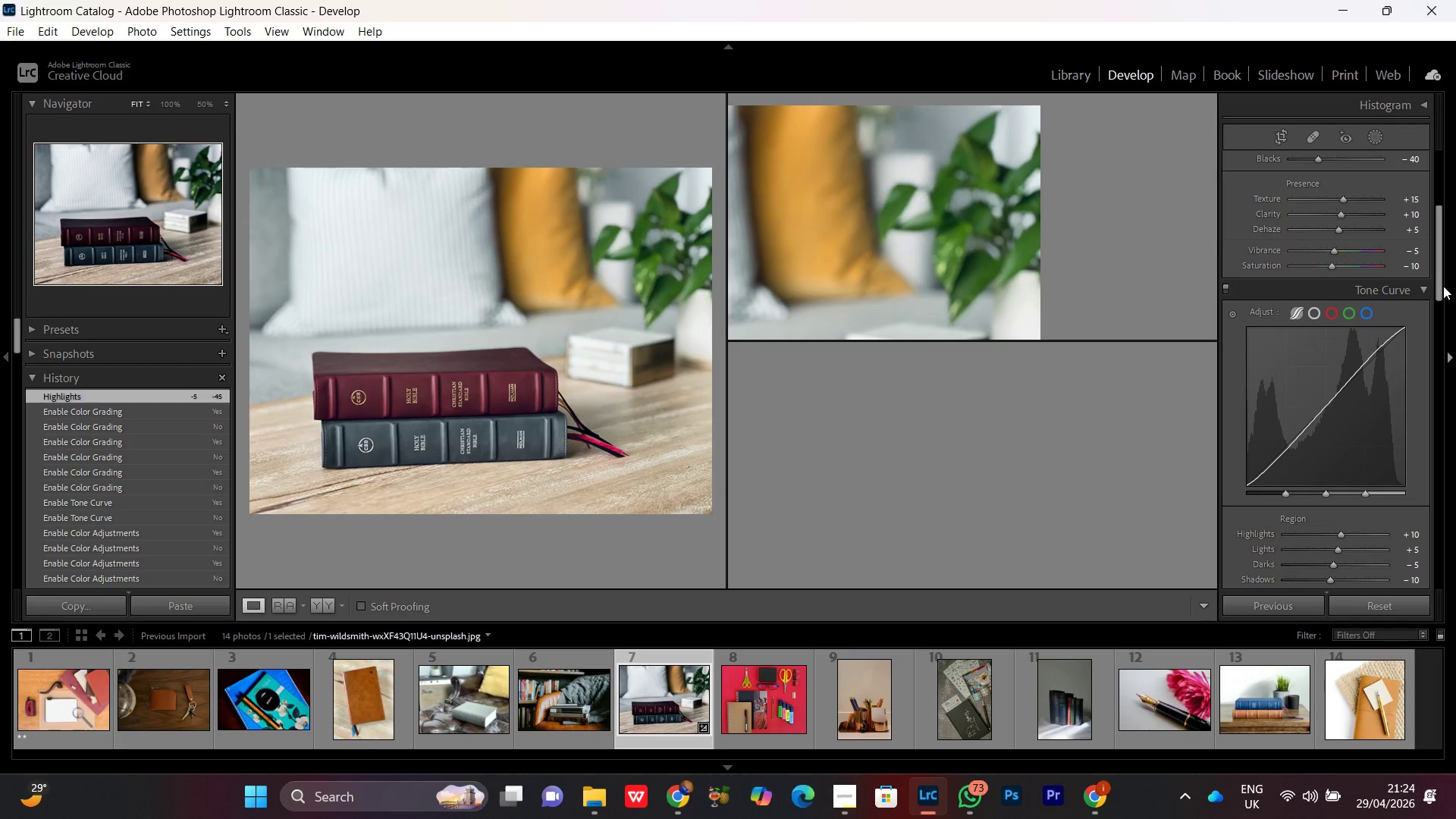 
left_click_drag(start_coordinate=[1443, 286], to_coordinate=[1445, 303])
 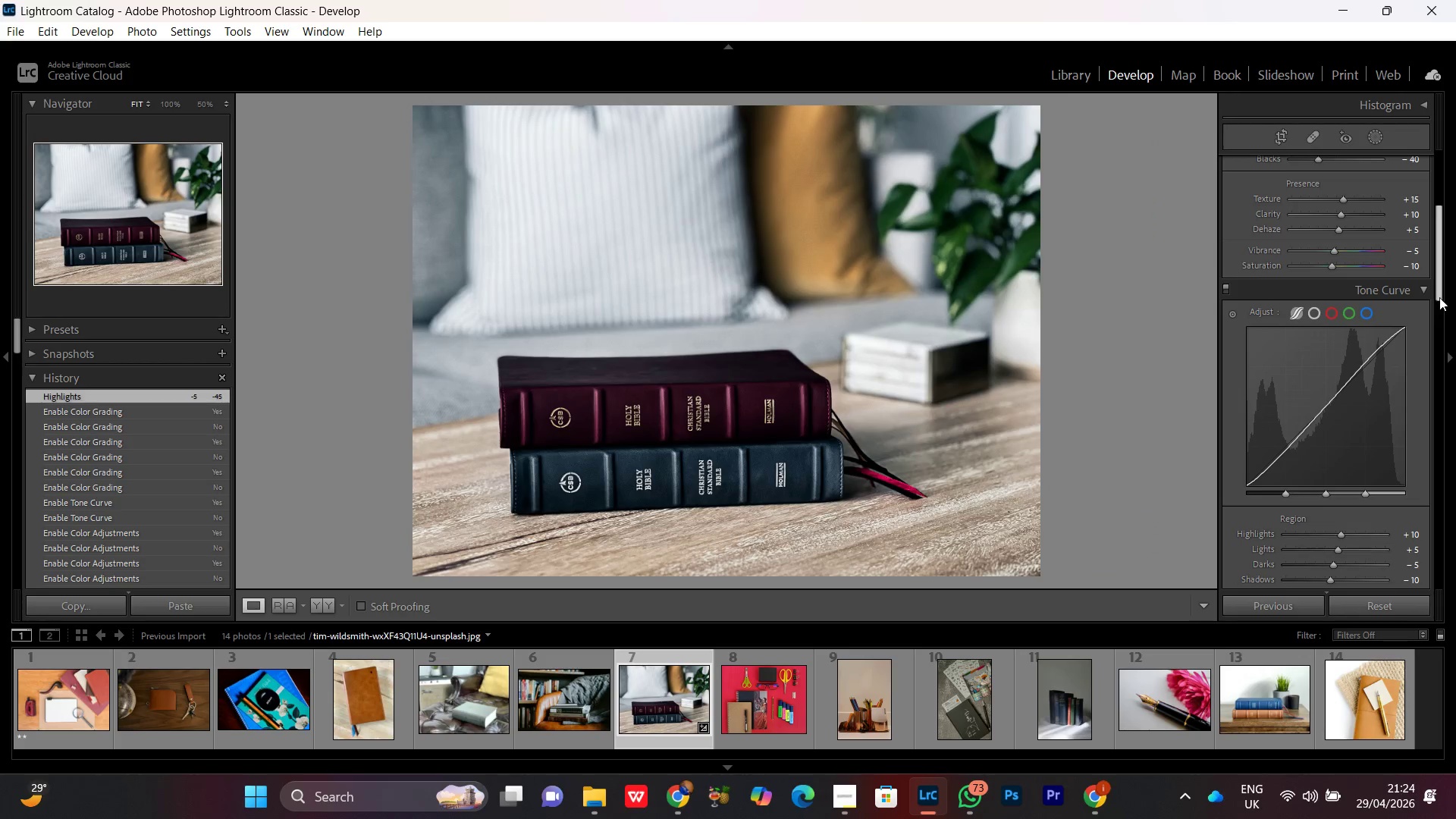 
scroll: coordinate [1252, 473], scroll_direction: down, amount: 2.0
 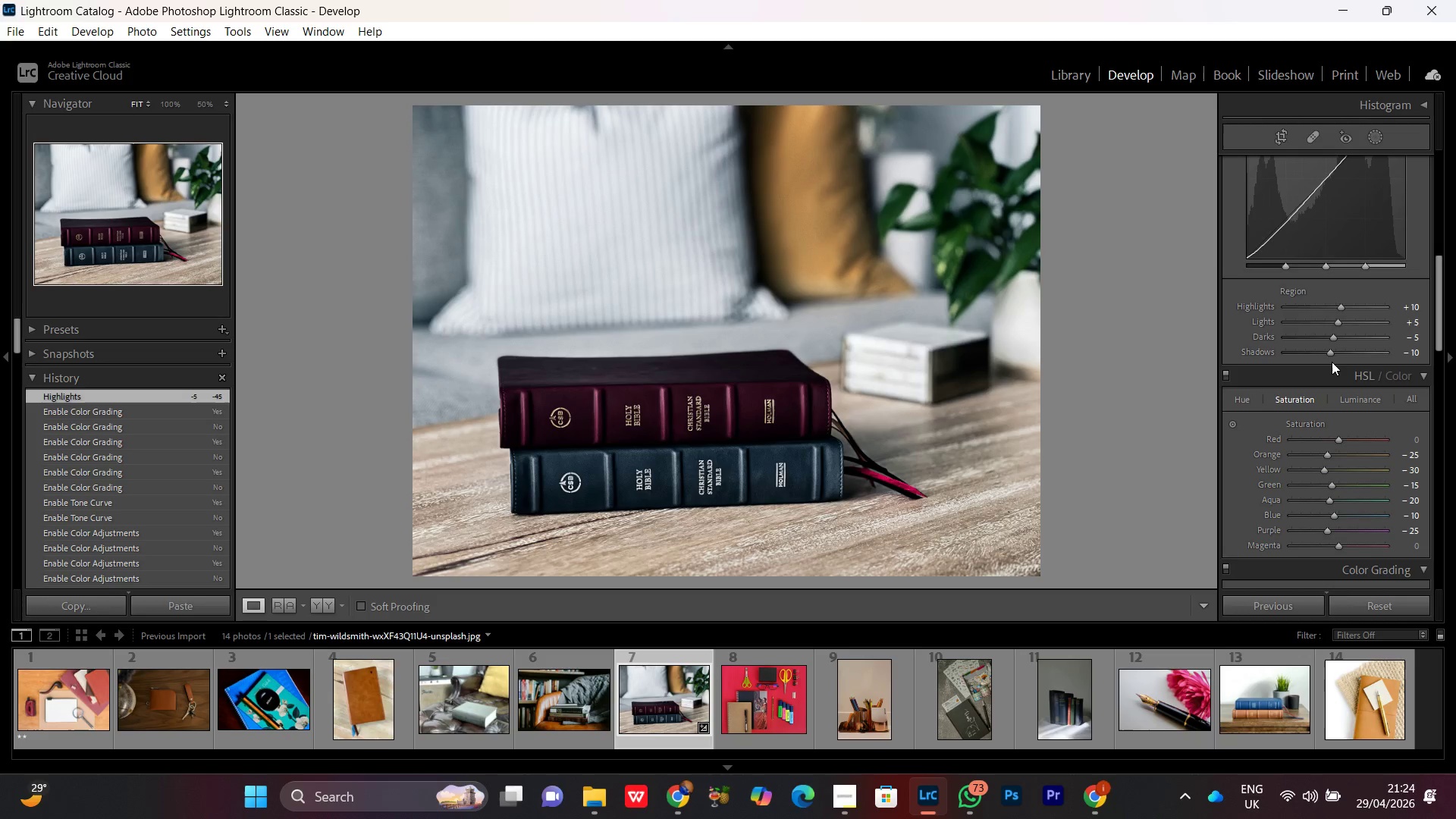 
left_click([1331, 354])
 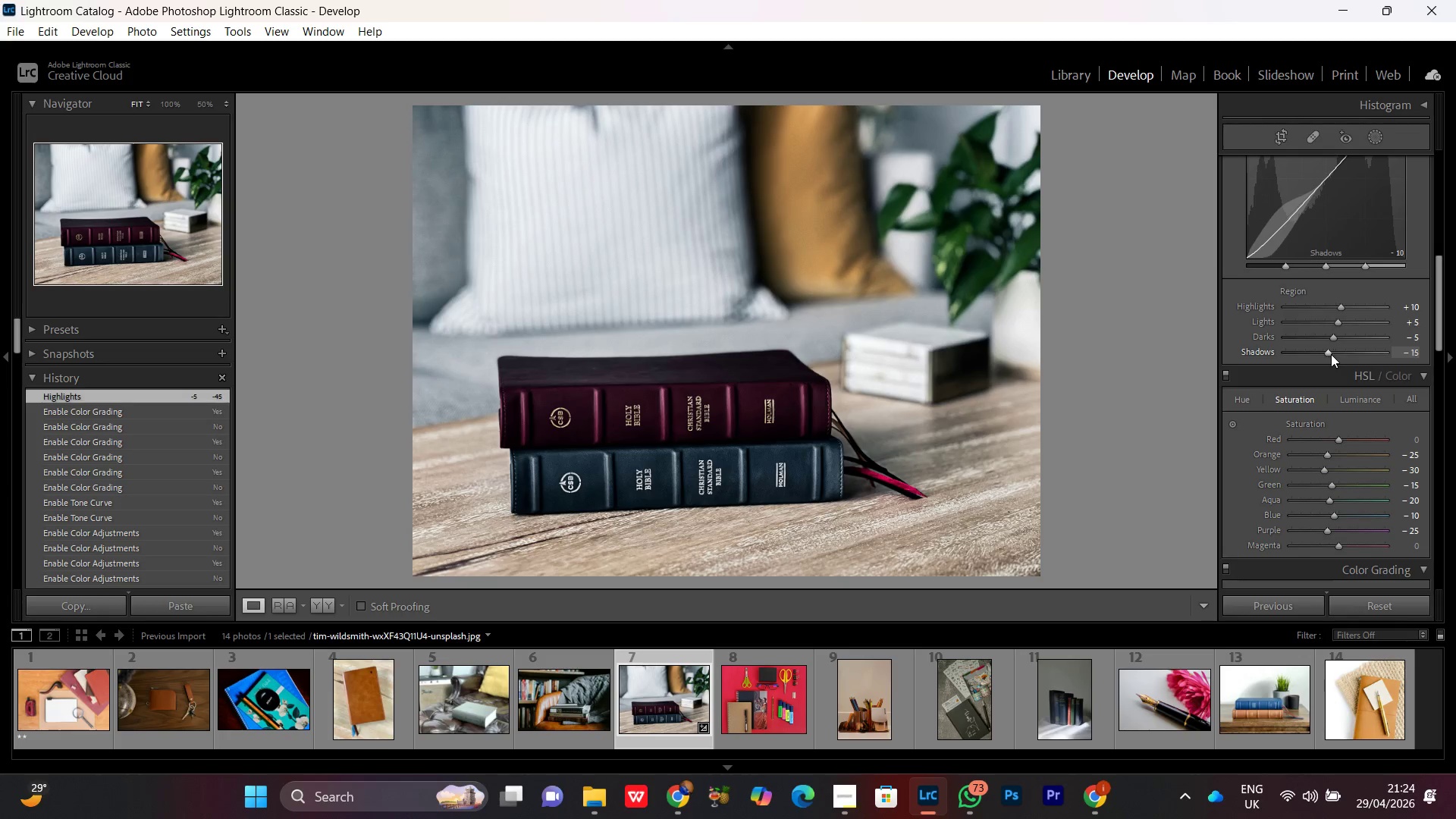 
scroll: coordinate [1331, 354], scroll_direction: down, amount: 1.0
 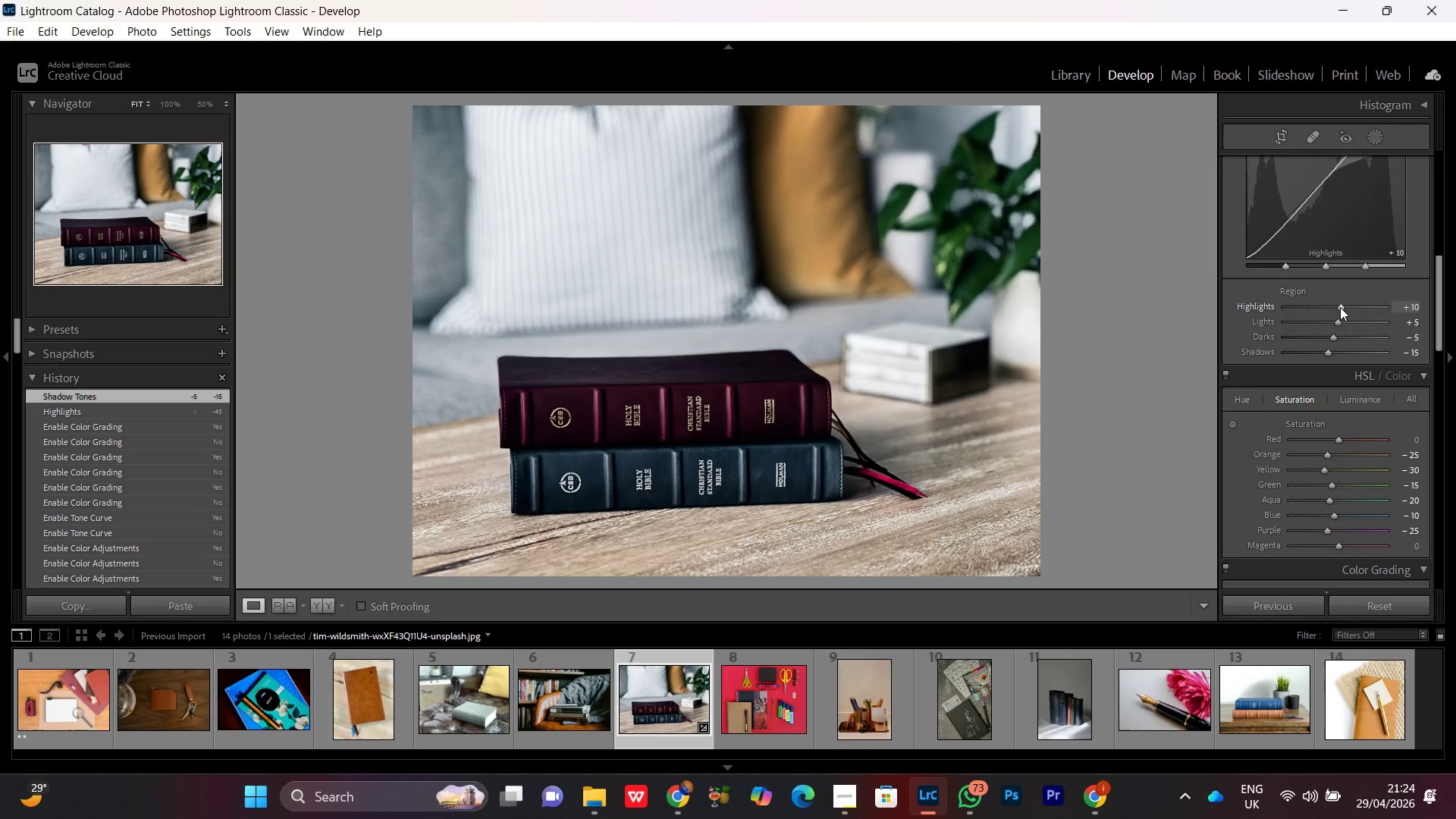 
left_click([1341, 307])
 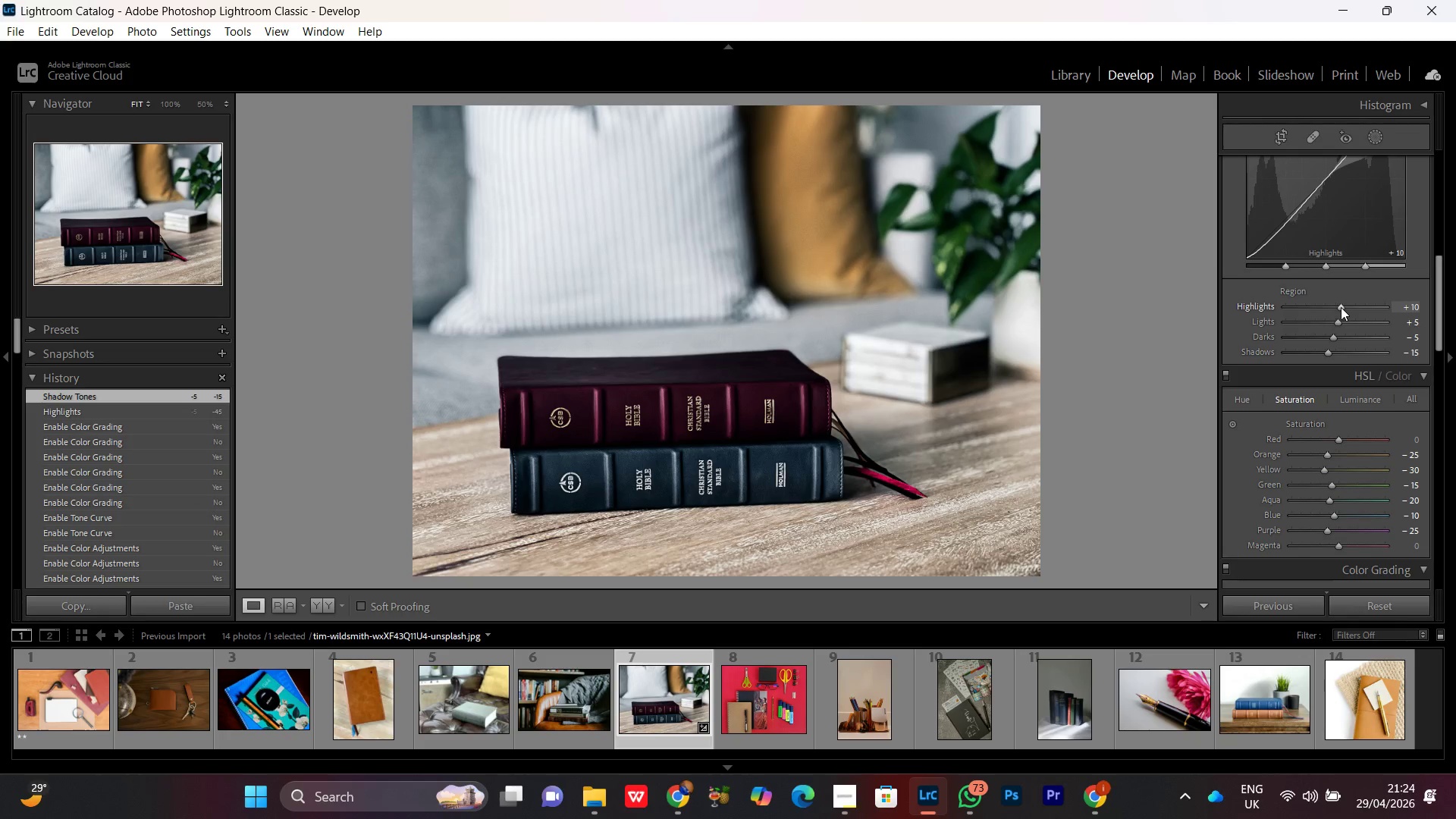 
scroll: coordinate [1341, 307], scroll_direction: up, amount: 1.0
 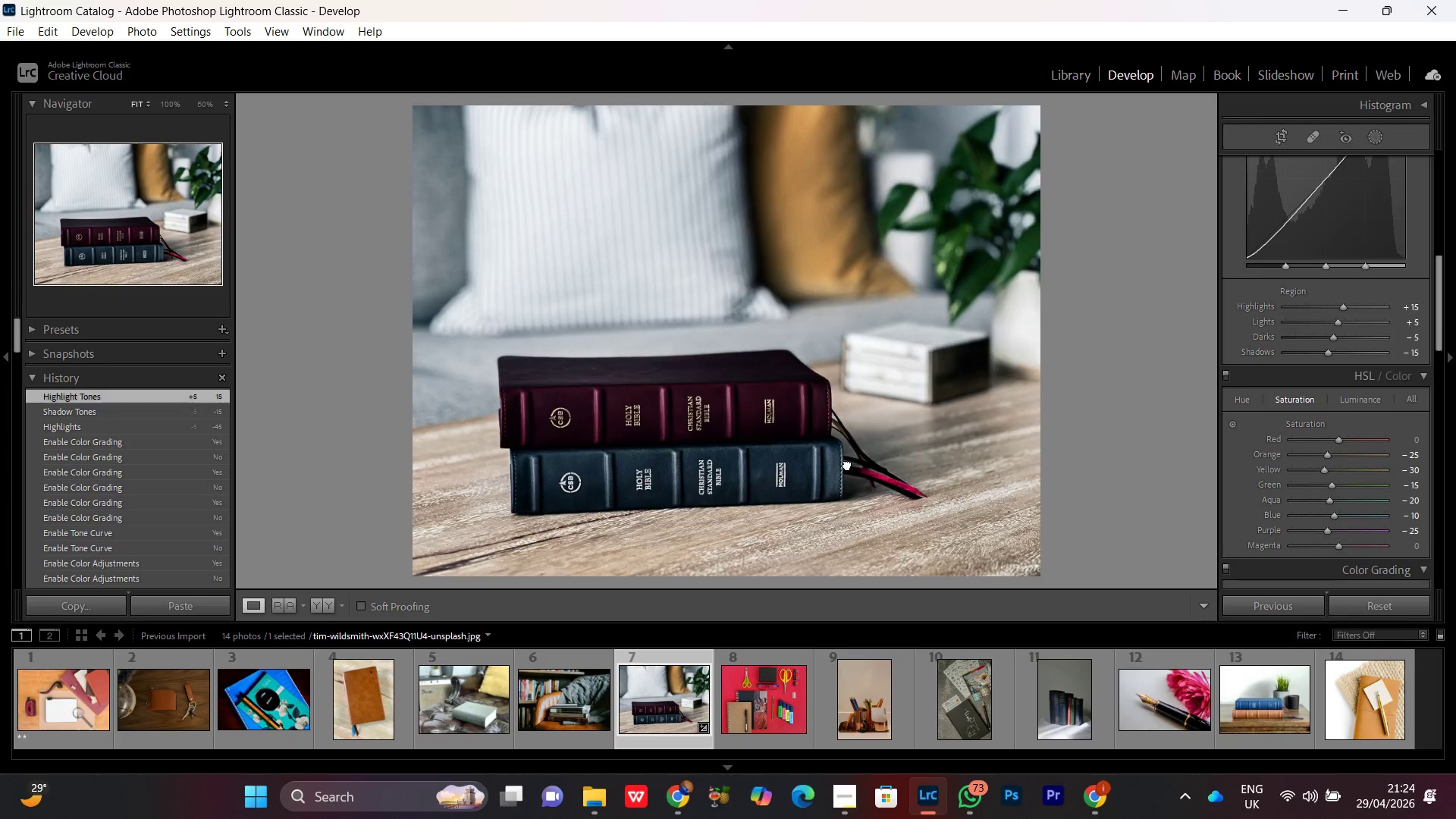 
double_click([847, 464])
 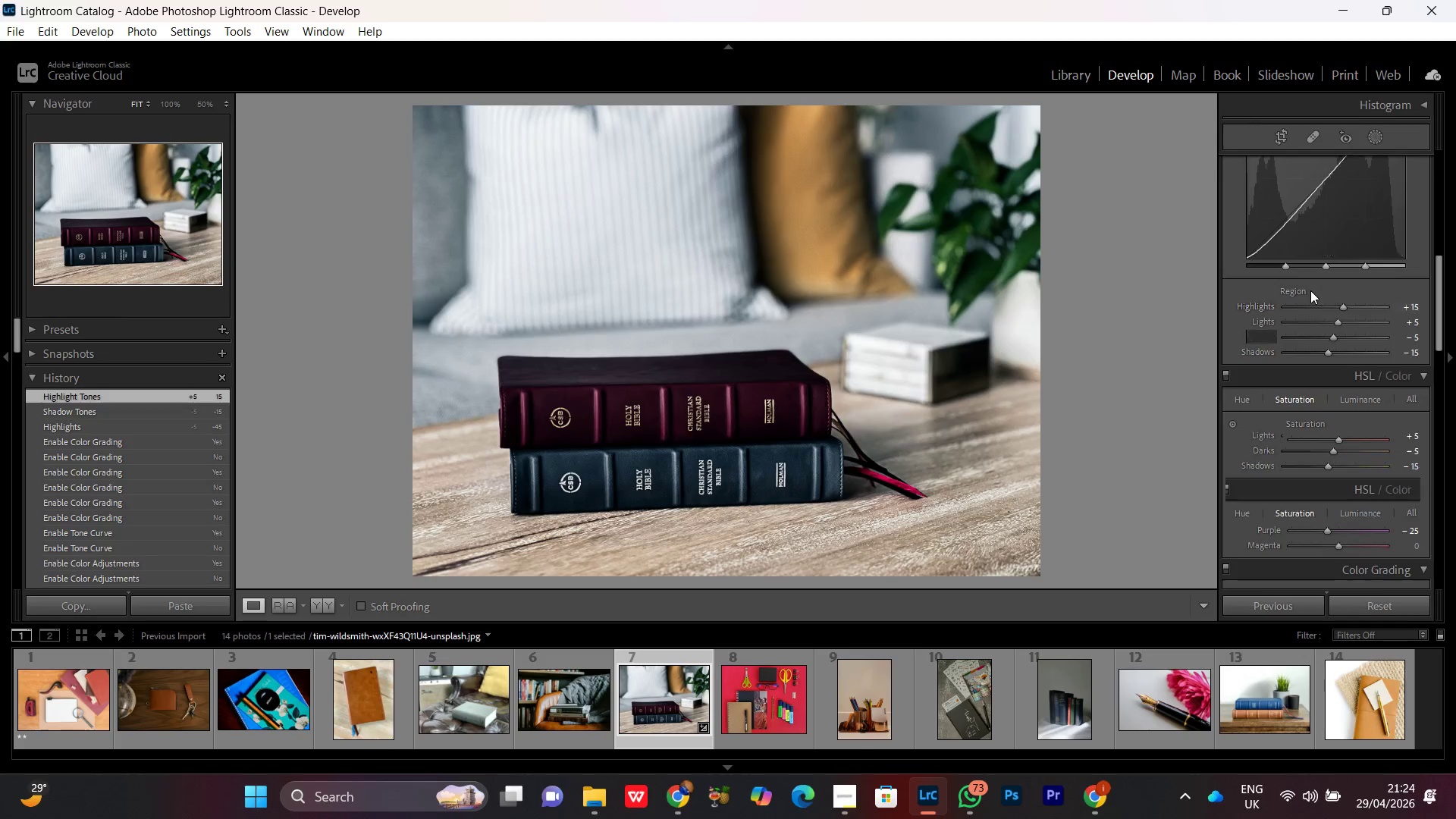 
scroll: coordinate [1310, 290], scroll_direction: up, amount: 1.0
 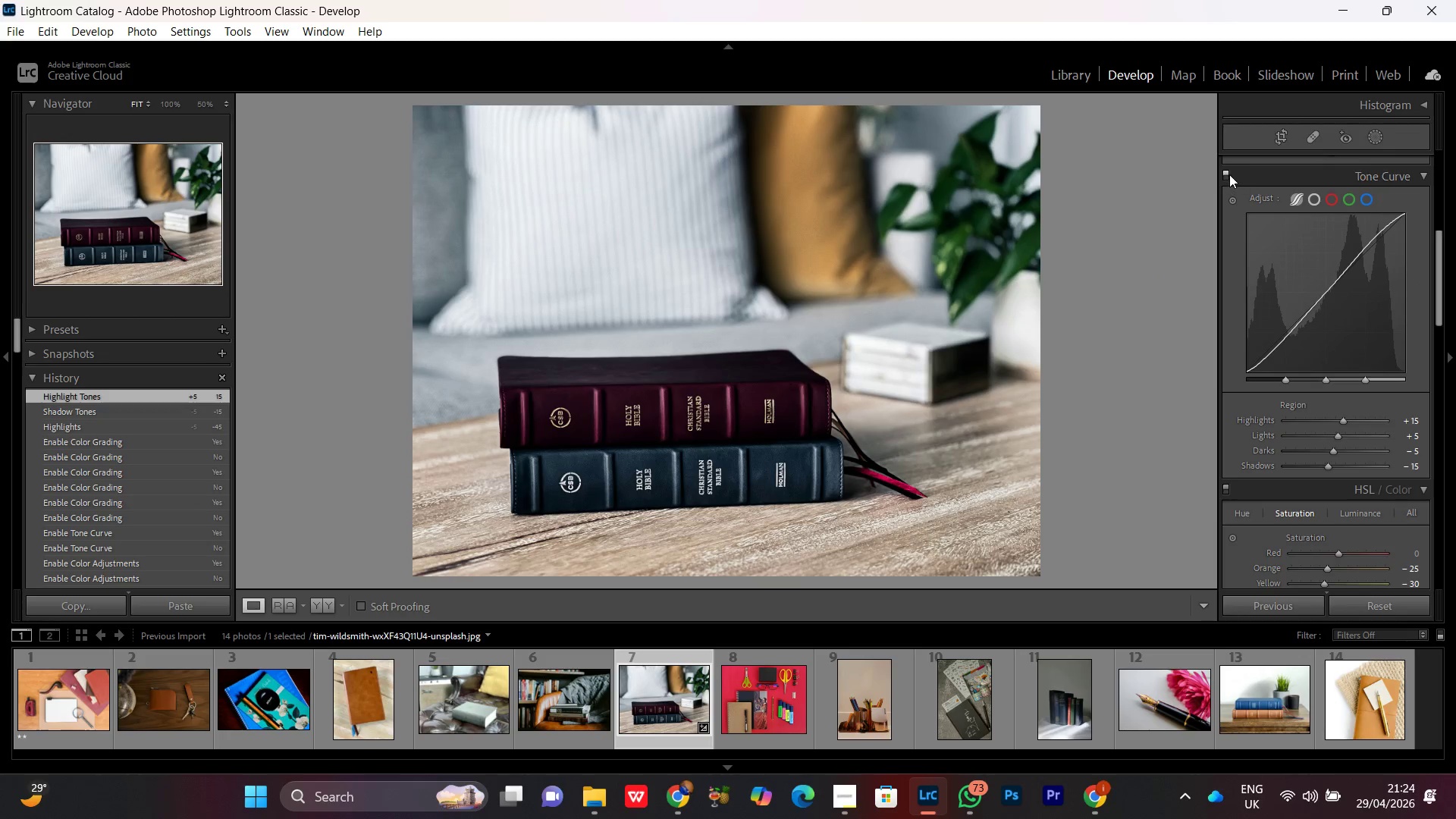 
left_click([1228, 174])
 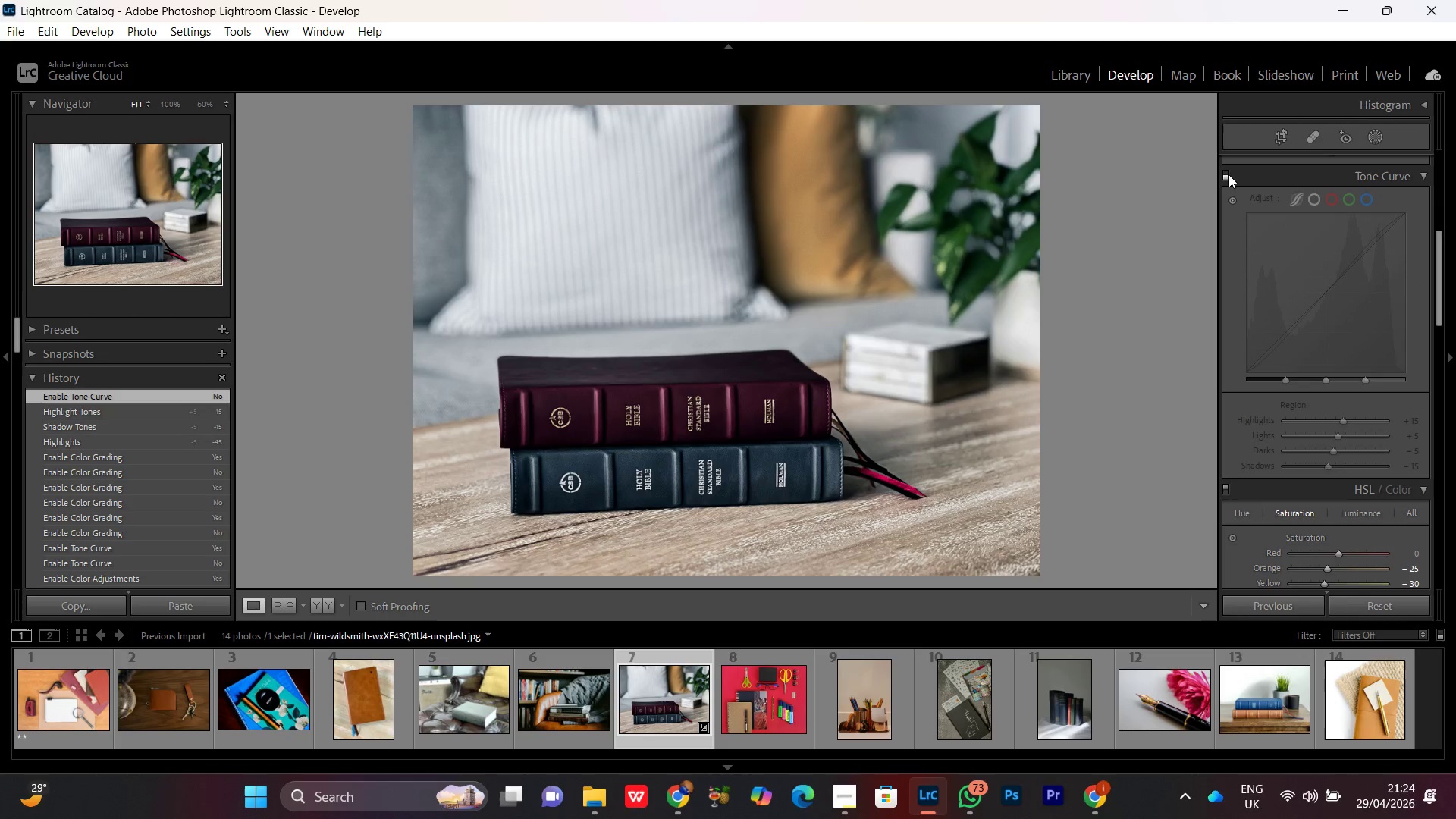 
left_click([1228, 174])
 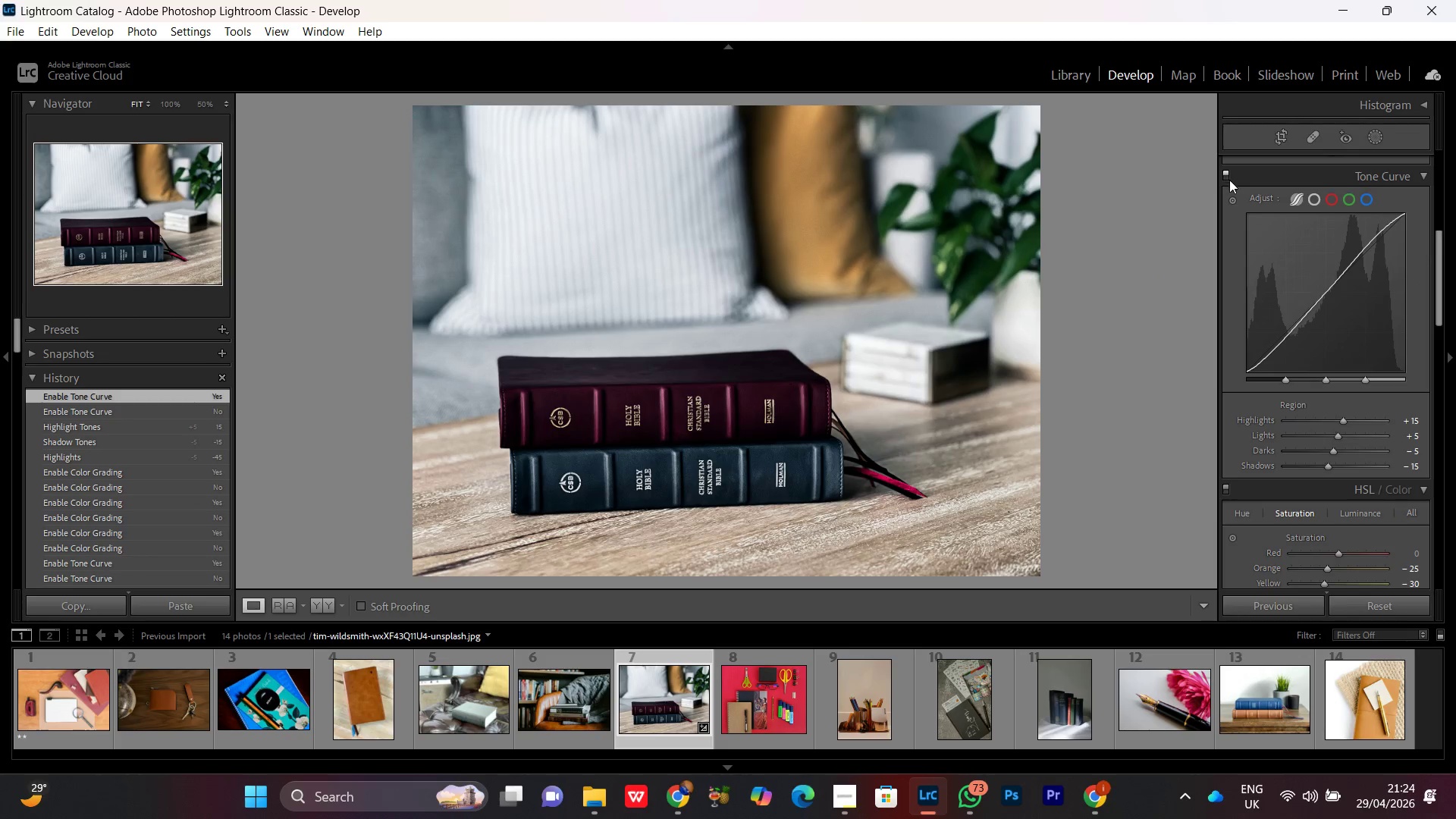 
mouse_move([1232, 212])
 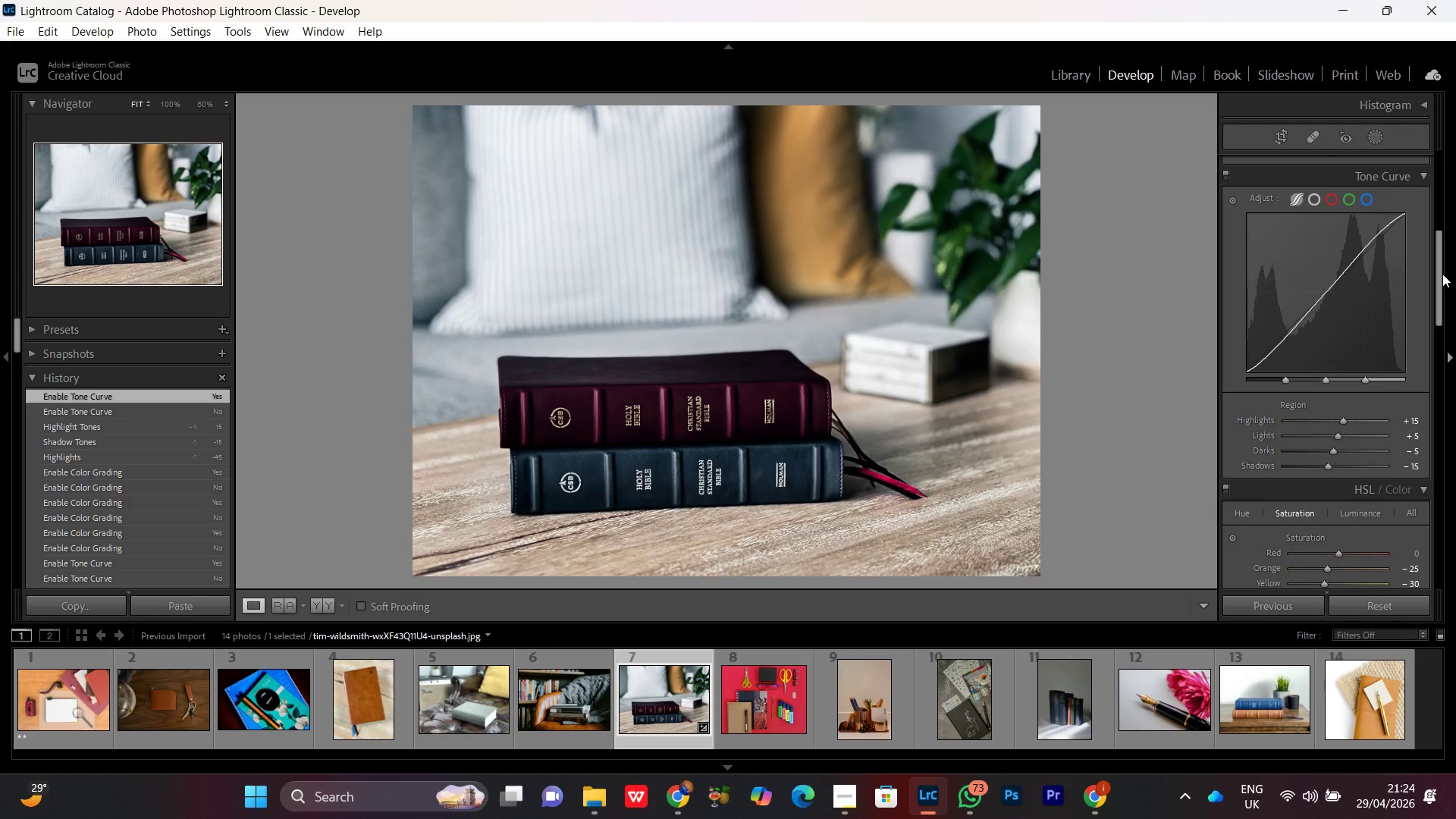 
left_click_drag(start_coordinate=[1442, 277], to_coordinate=[1433, 319])
 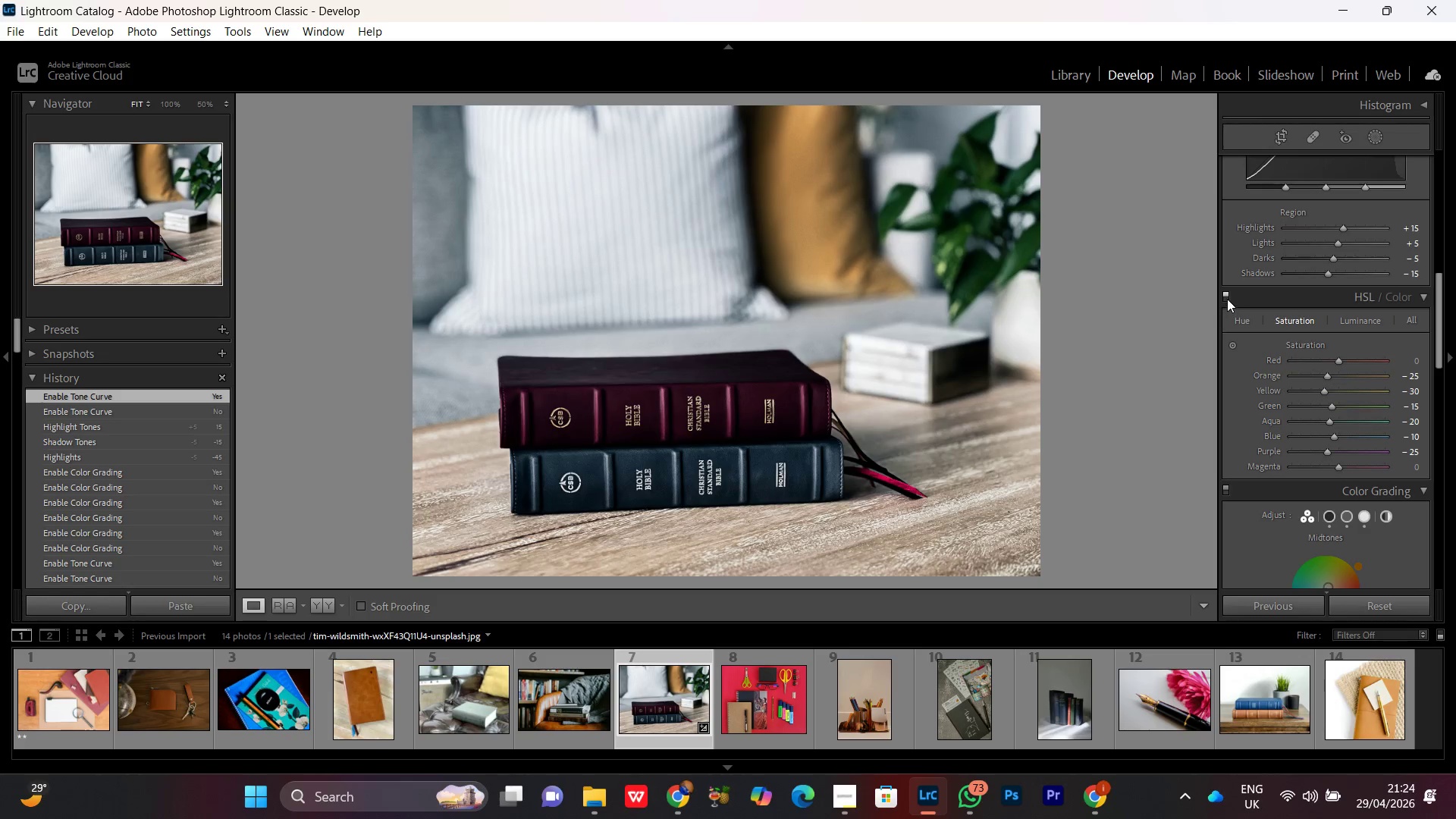 
left_click([1227, 298])
 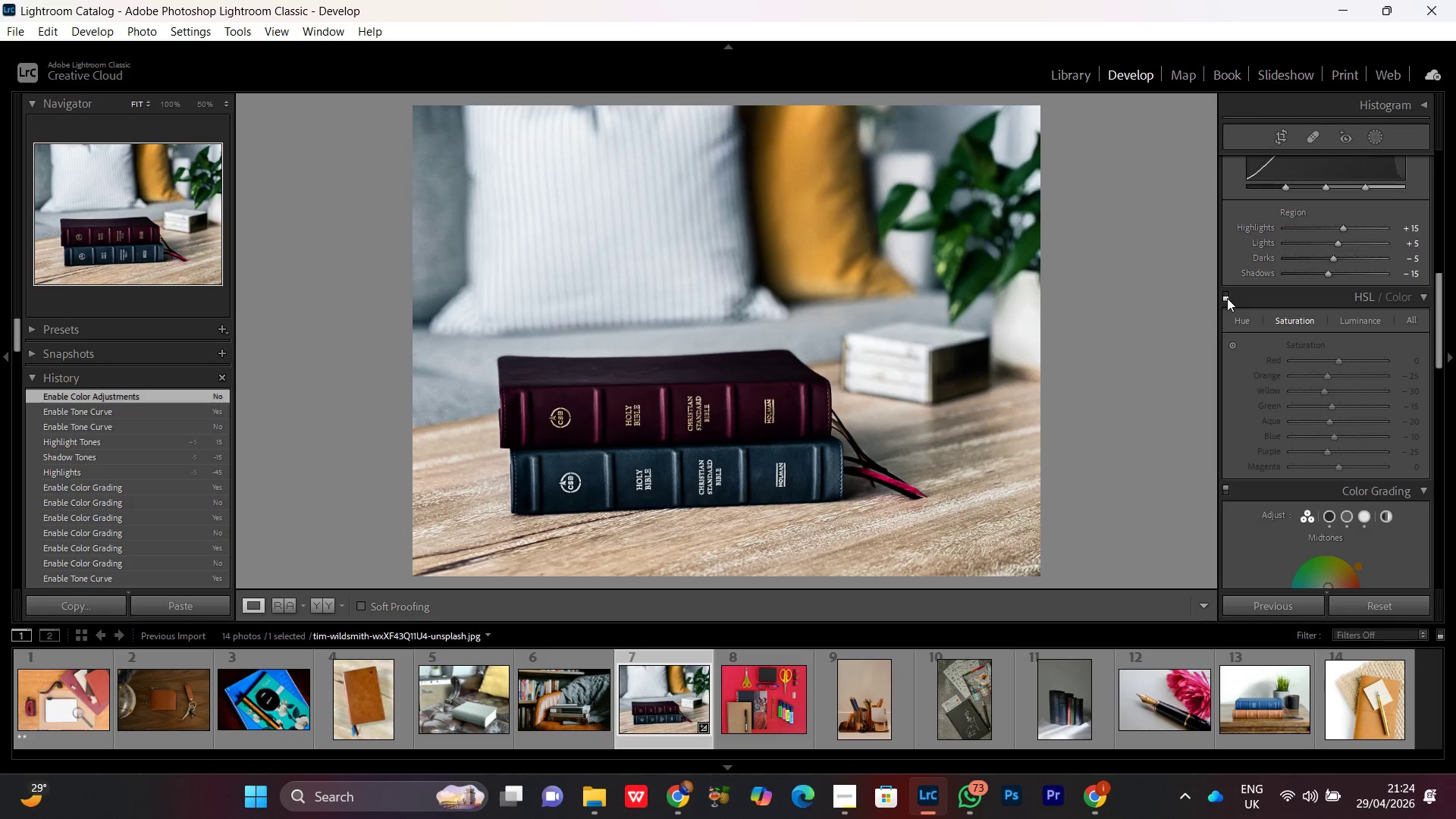 
left_click([1227, 298])
 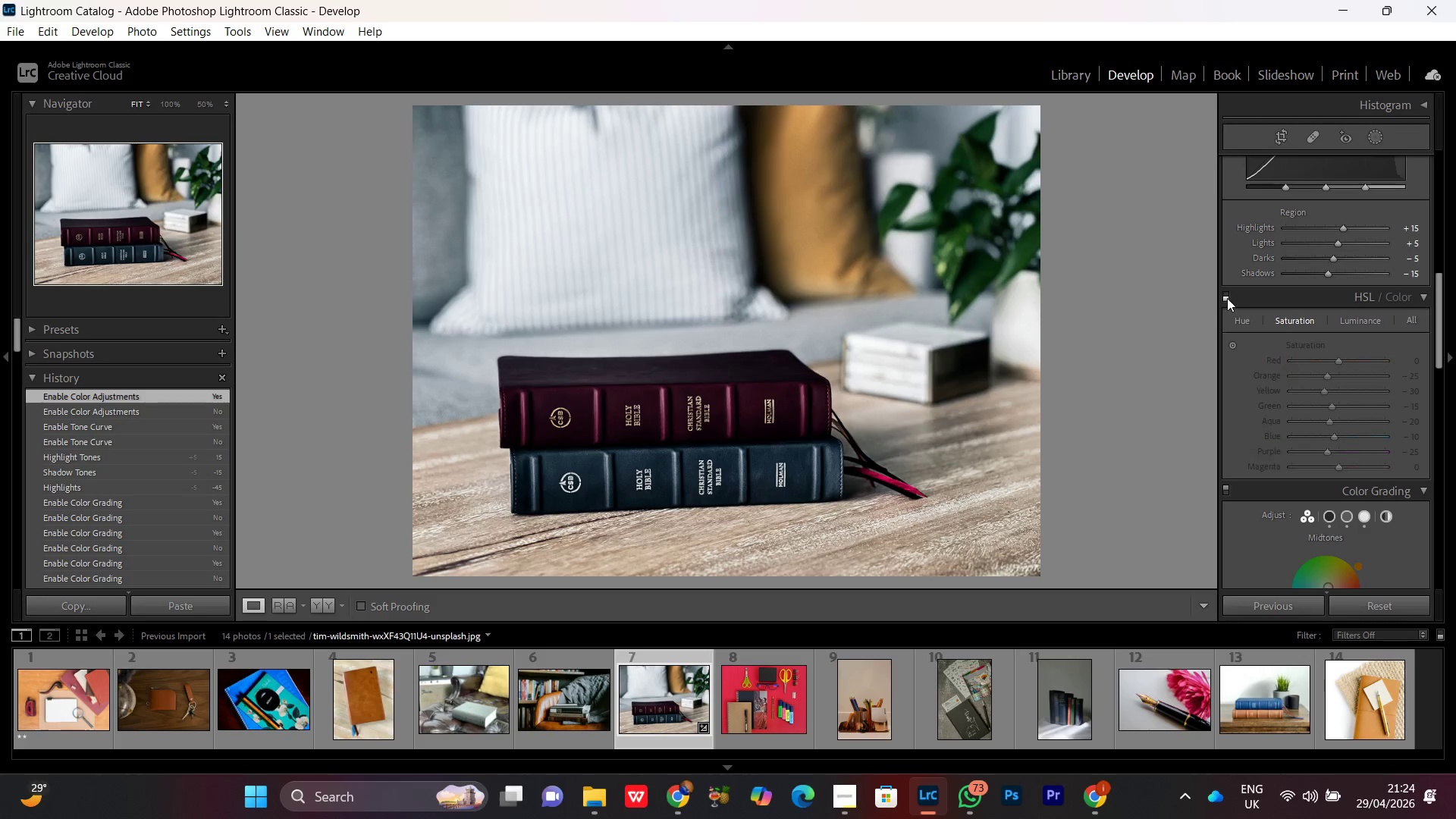 
double_click([1227, 298])
 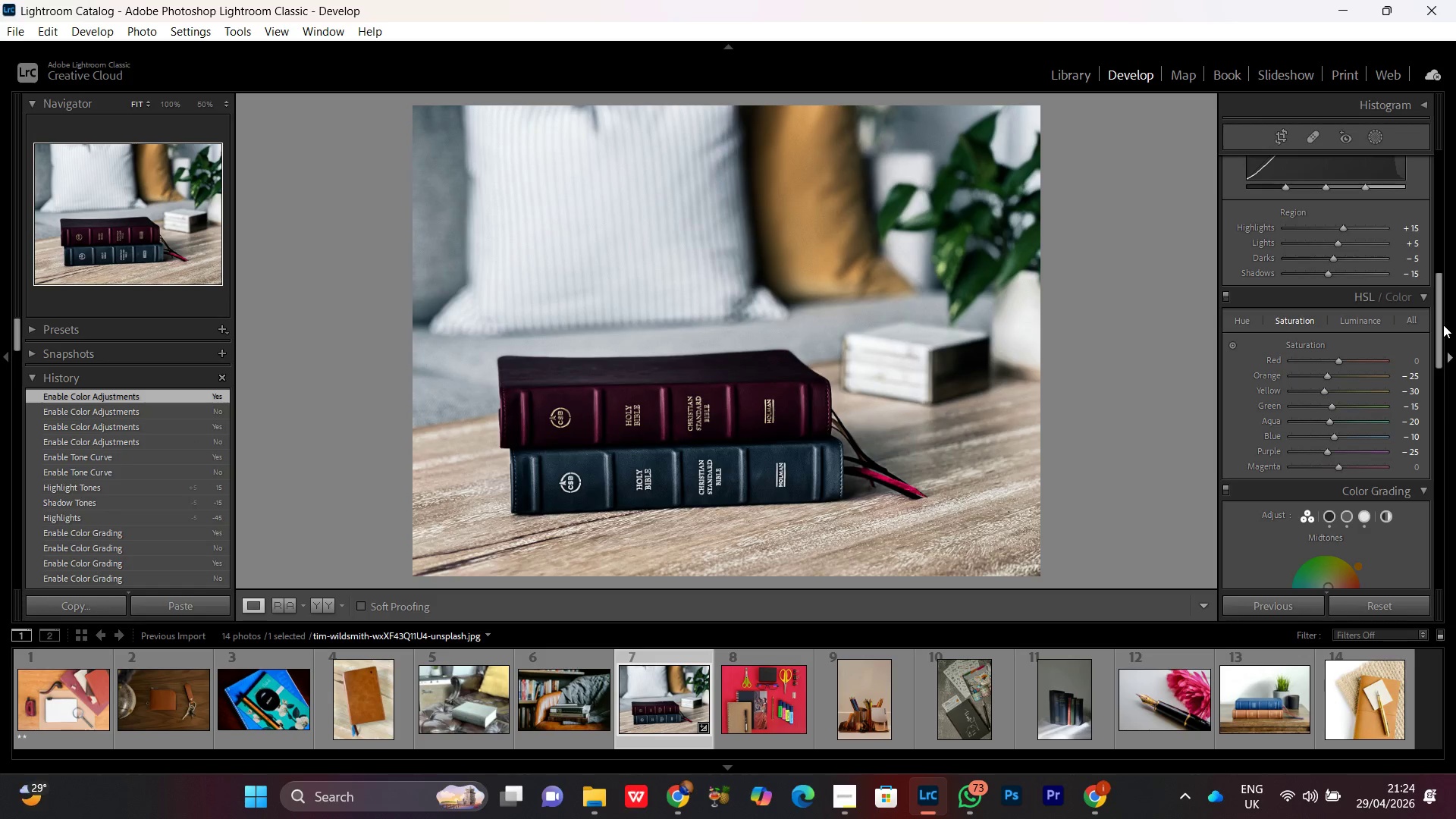 
left_click_drag(start_coordinate=[1442, 323], to_coordinate=[1441, 332])
 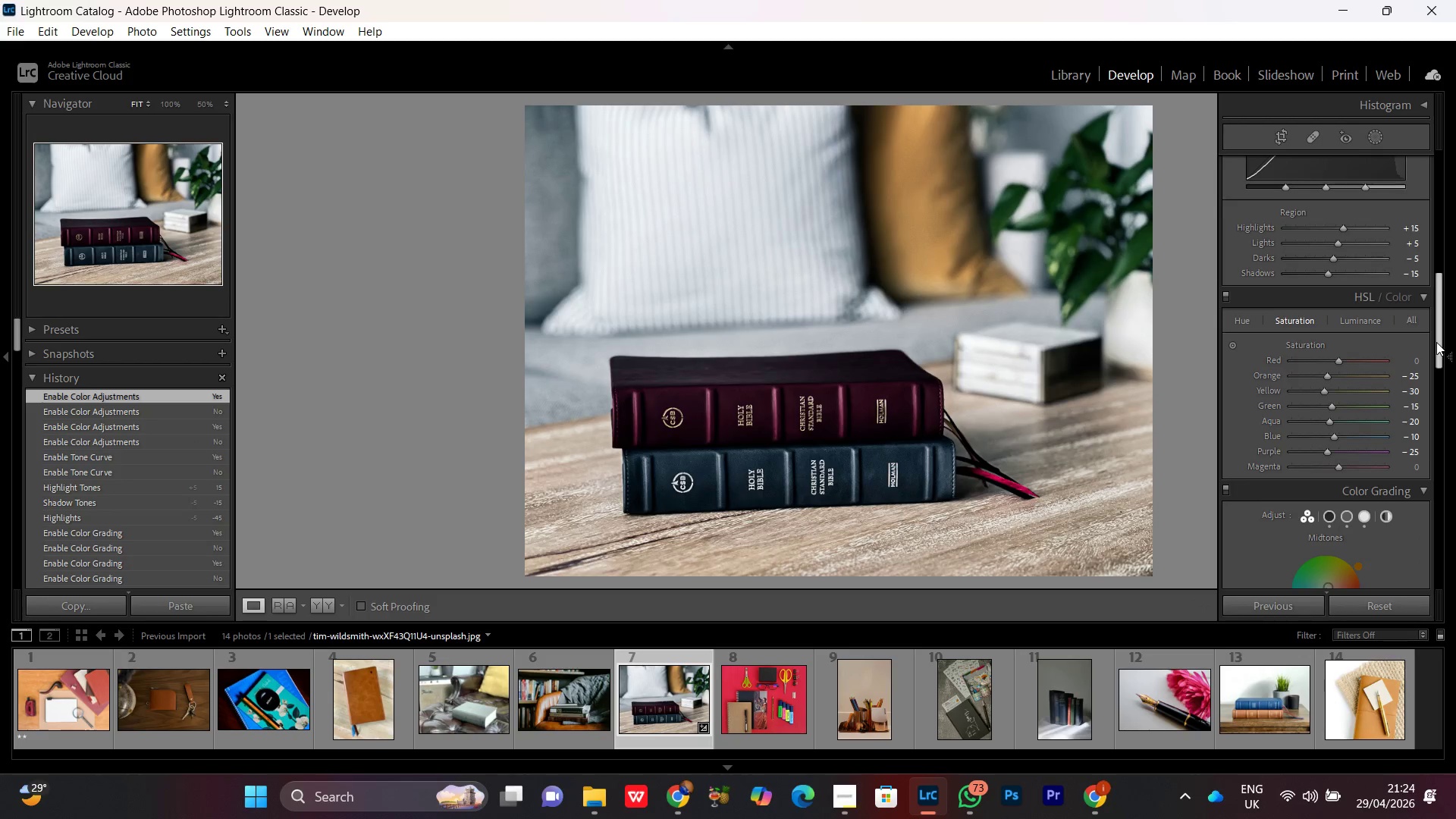 
left_click_drag(start_coordinate=[1436, 340], to_coordinate=[1433, 497])
 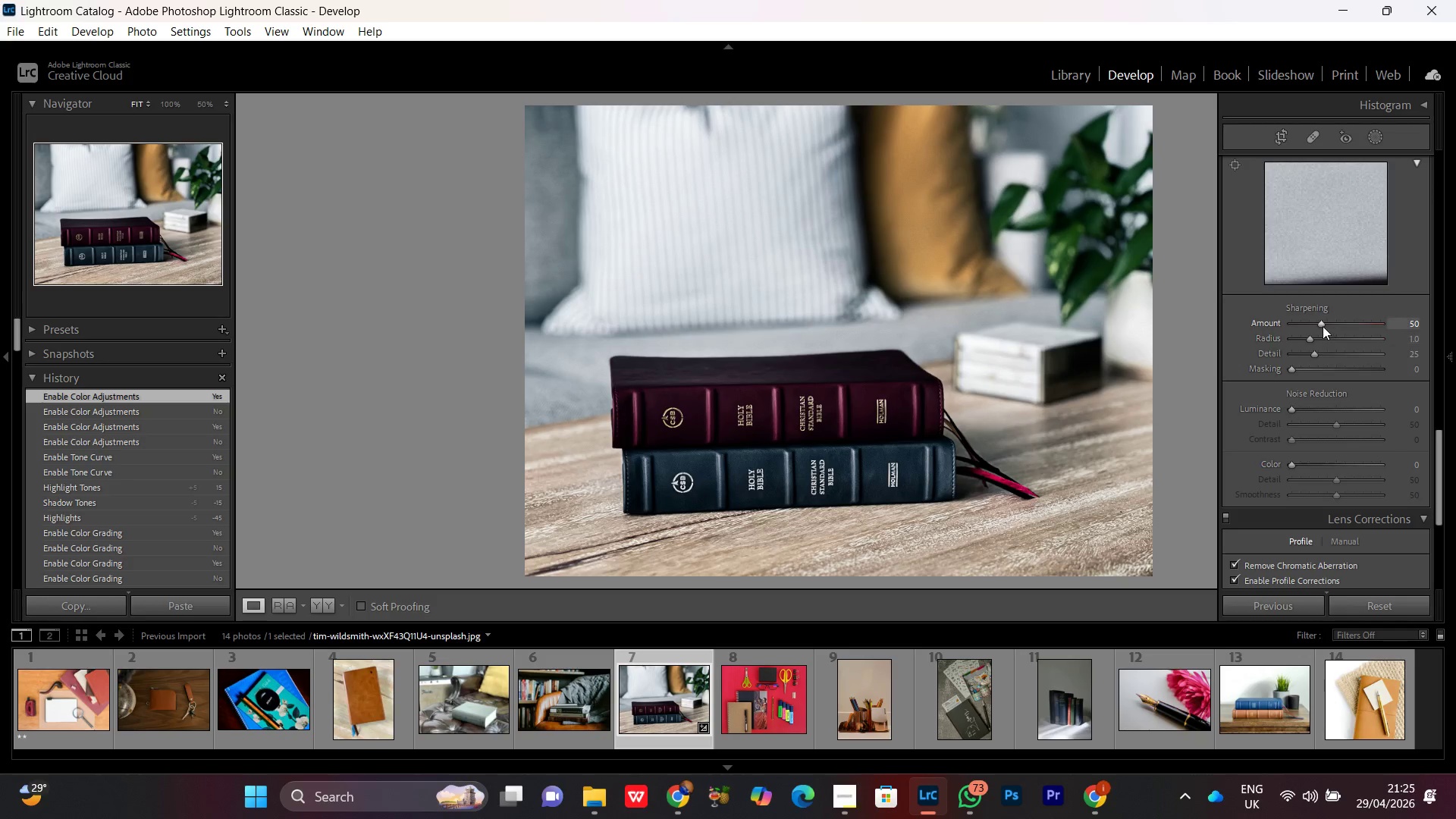 
left_click([1323, 325])
 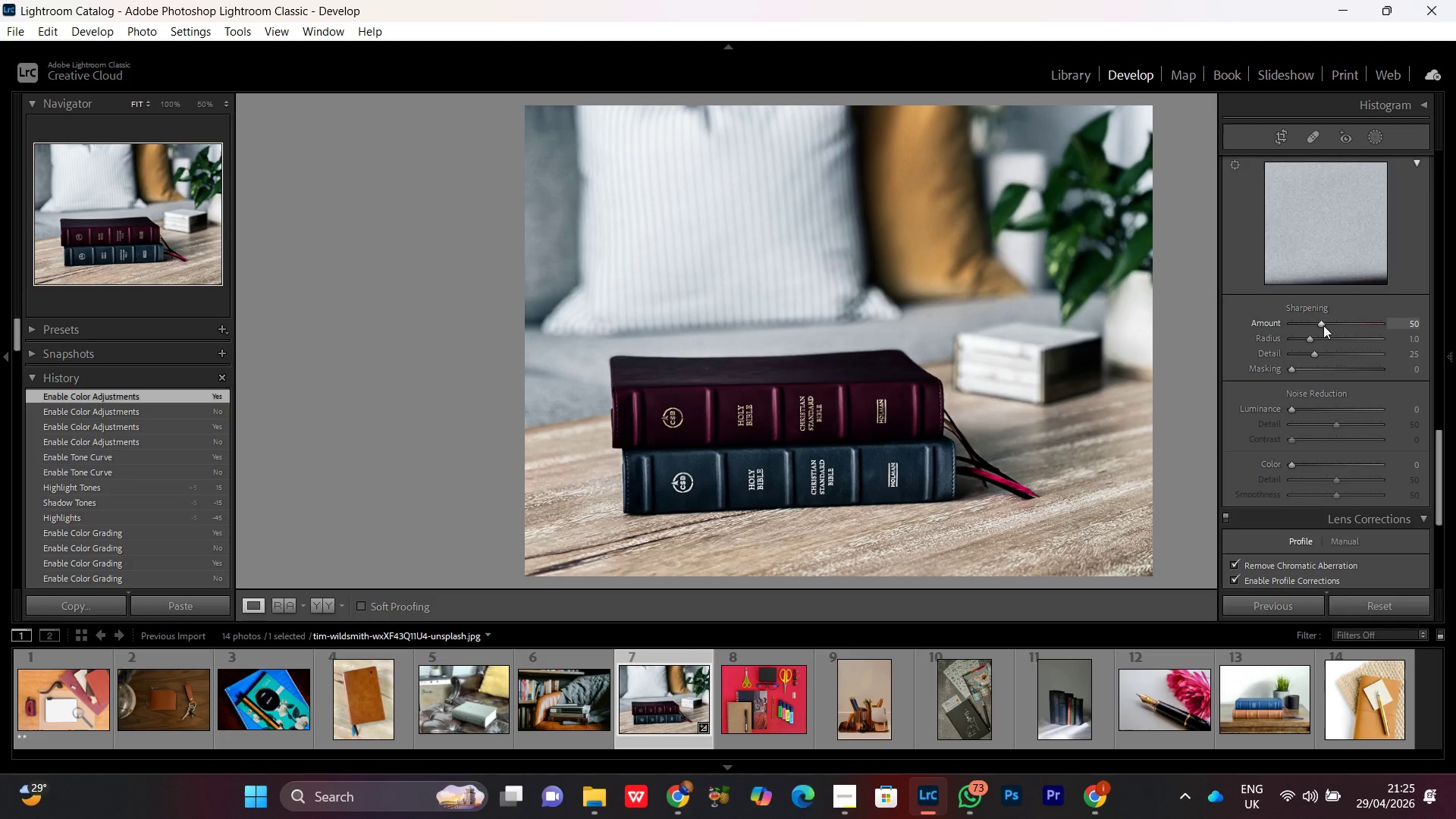 
scroll: coordinate [1323, 325], scroll_direction: up, amount: 2.0
 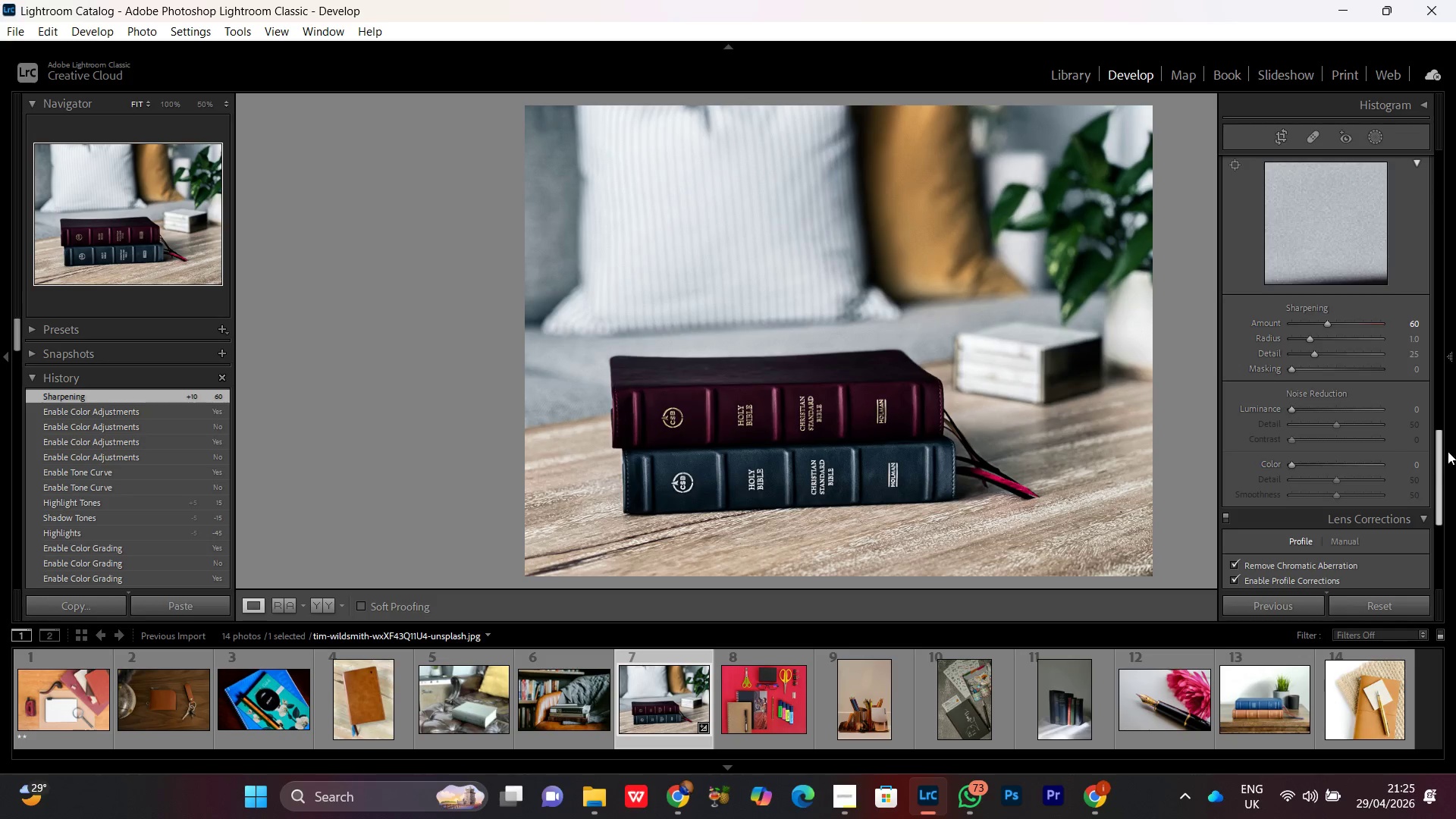 
left_click_drag(start_coordinate=[1436, 444], to_coordinate=[1432, 482])
 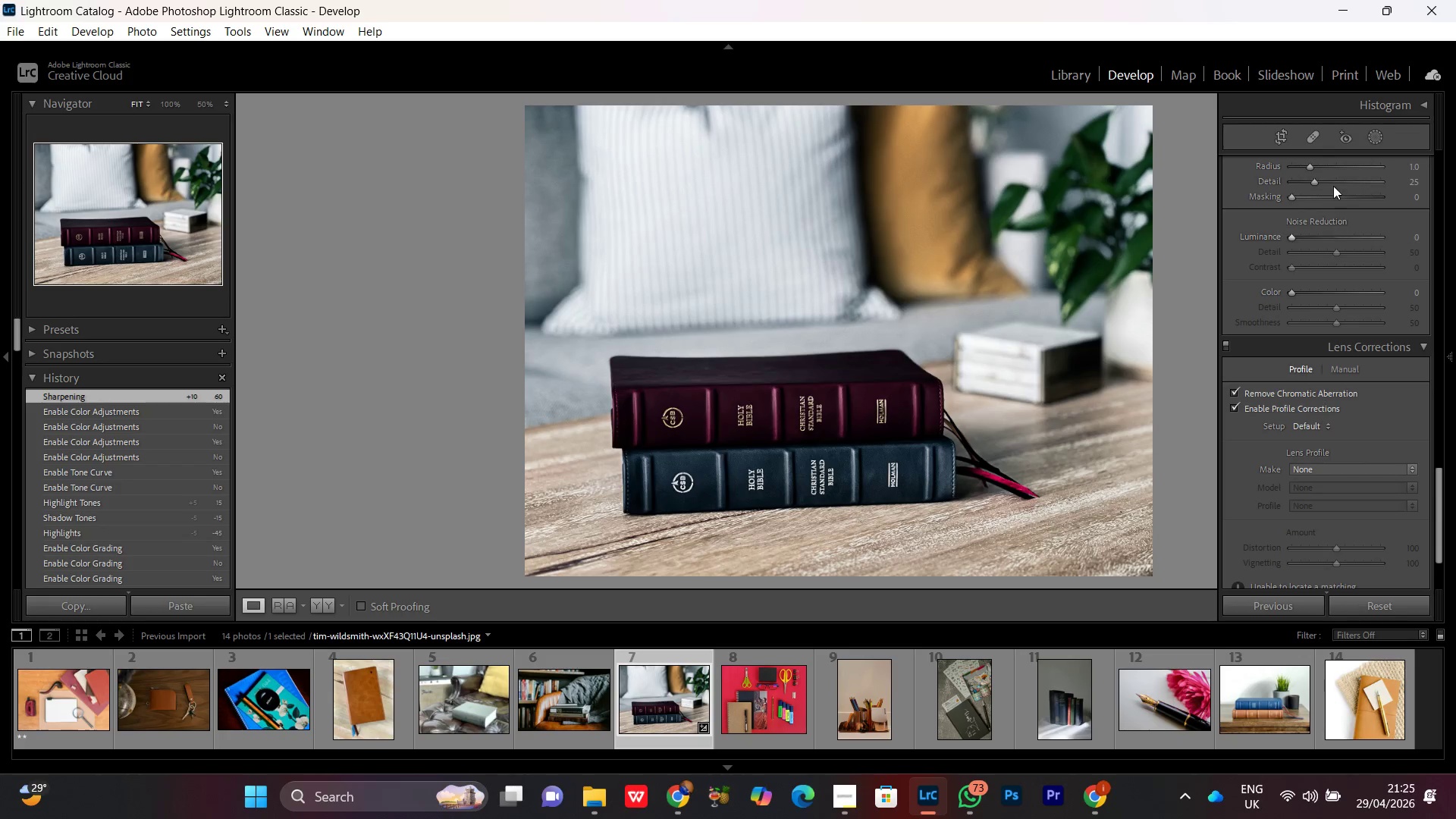 
wait(6.94)
 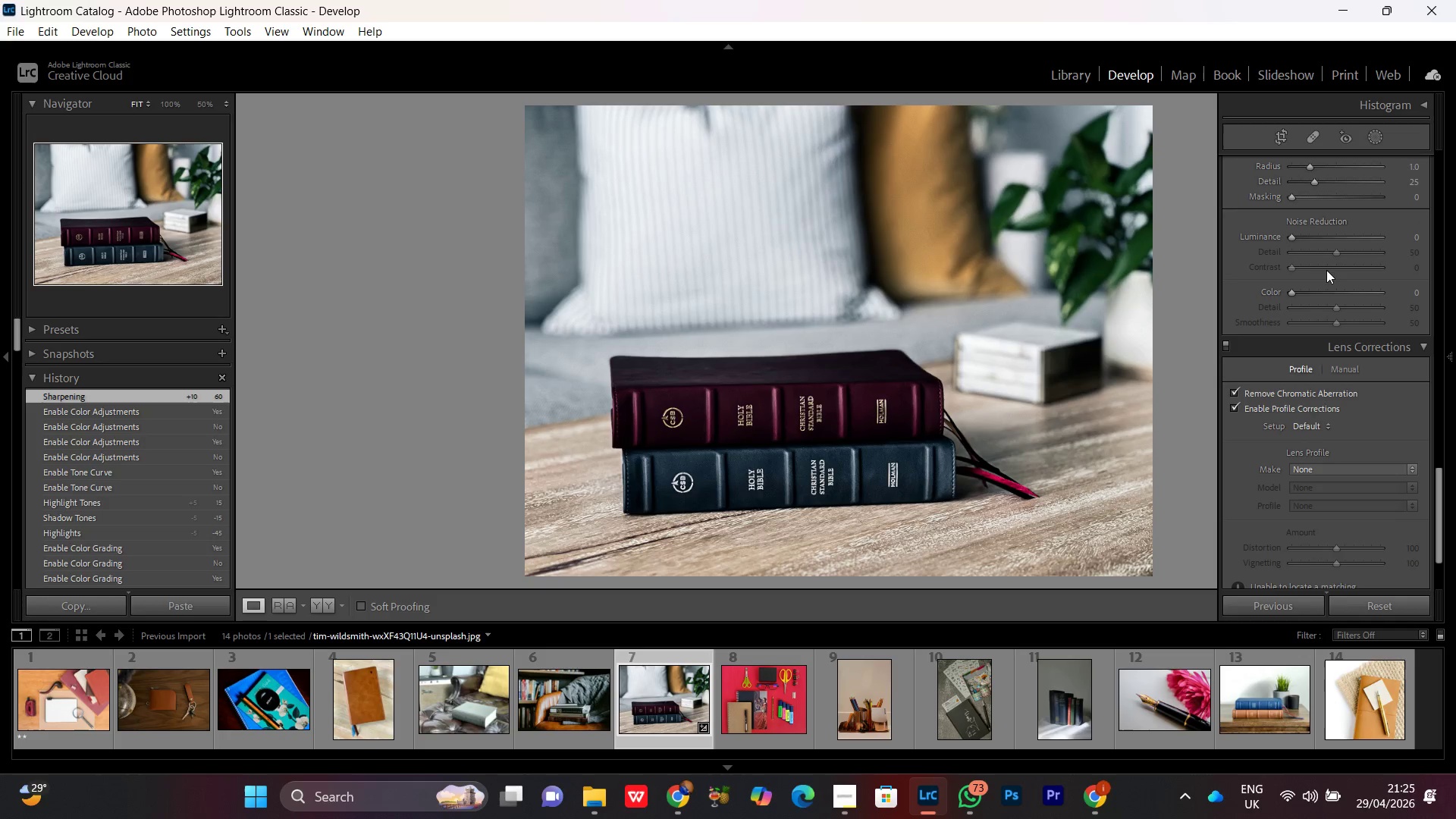 
scroll: coordinate [1347, 201], scroll_direction: up, amount: 2.0
 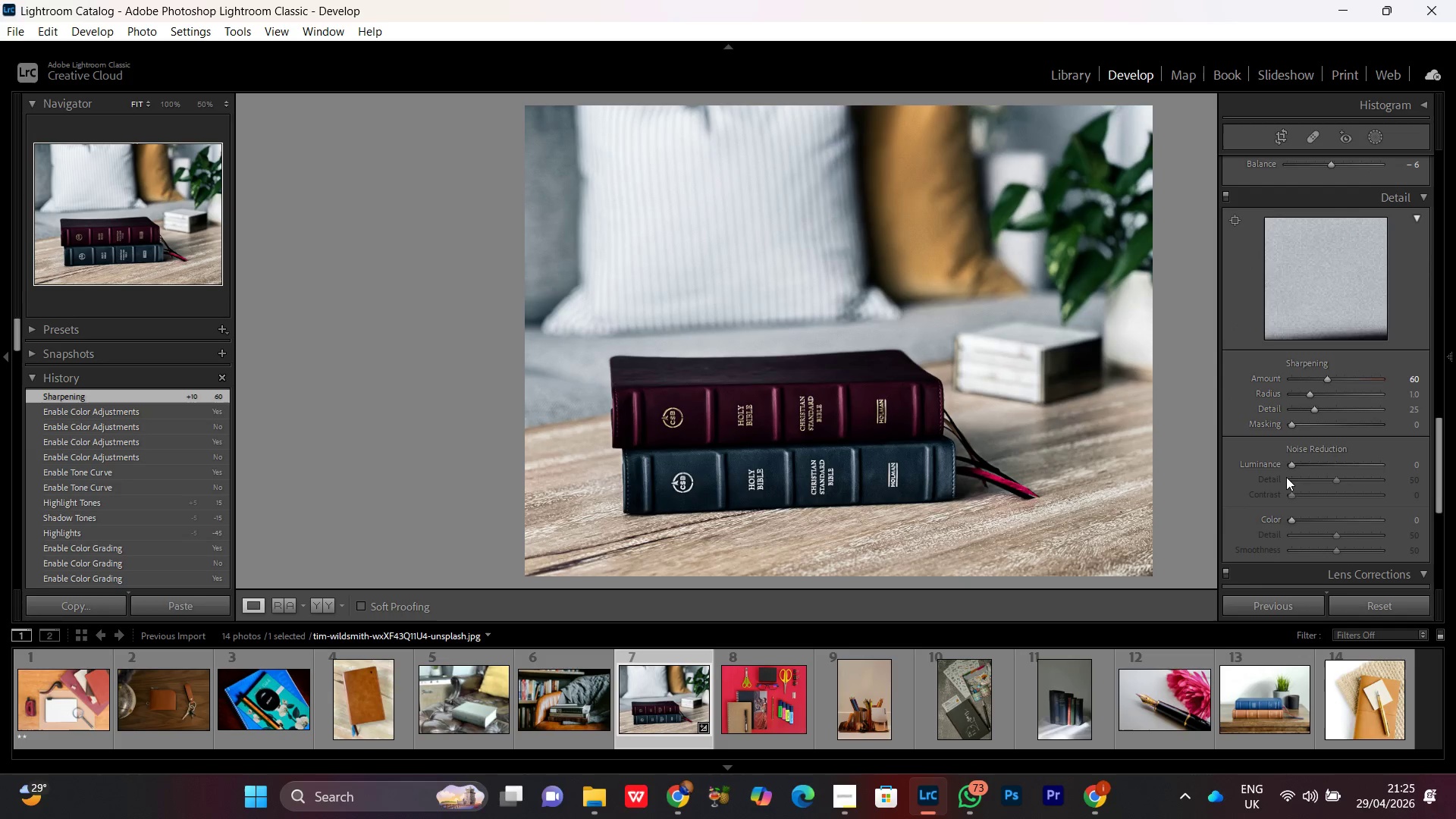 
left_click([1289, 465])
 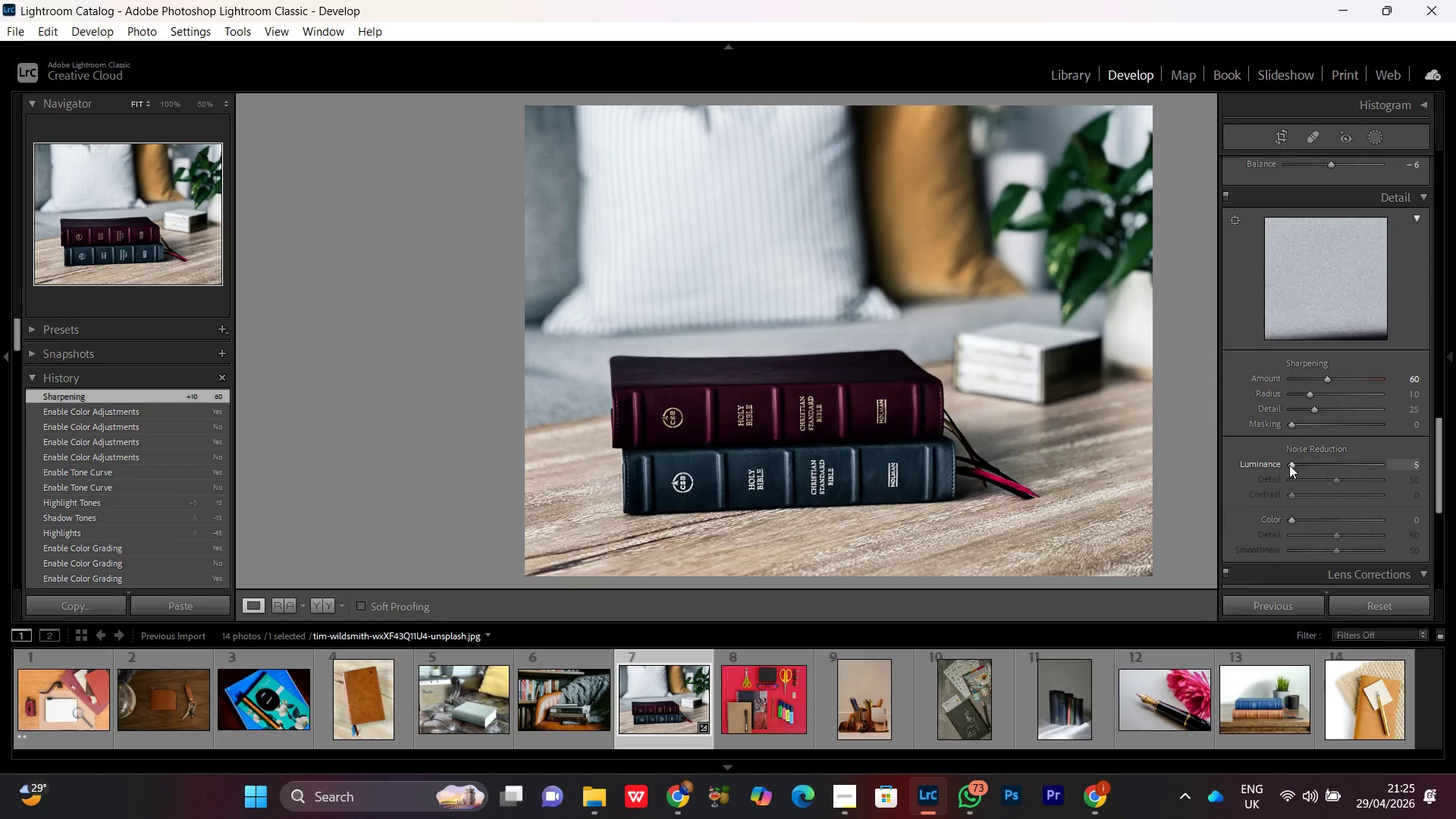 
scroll: coordinate [1289, 465], scroll_direction: up, amount: 3.0
 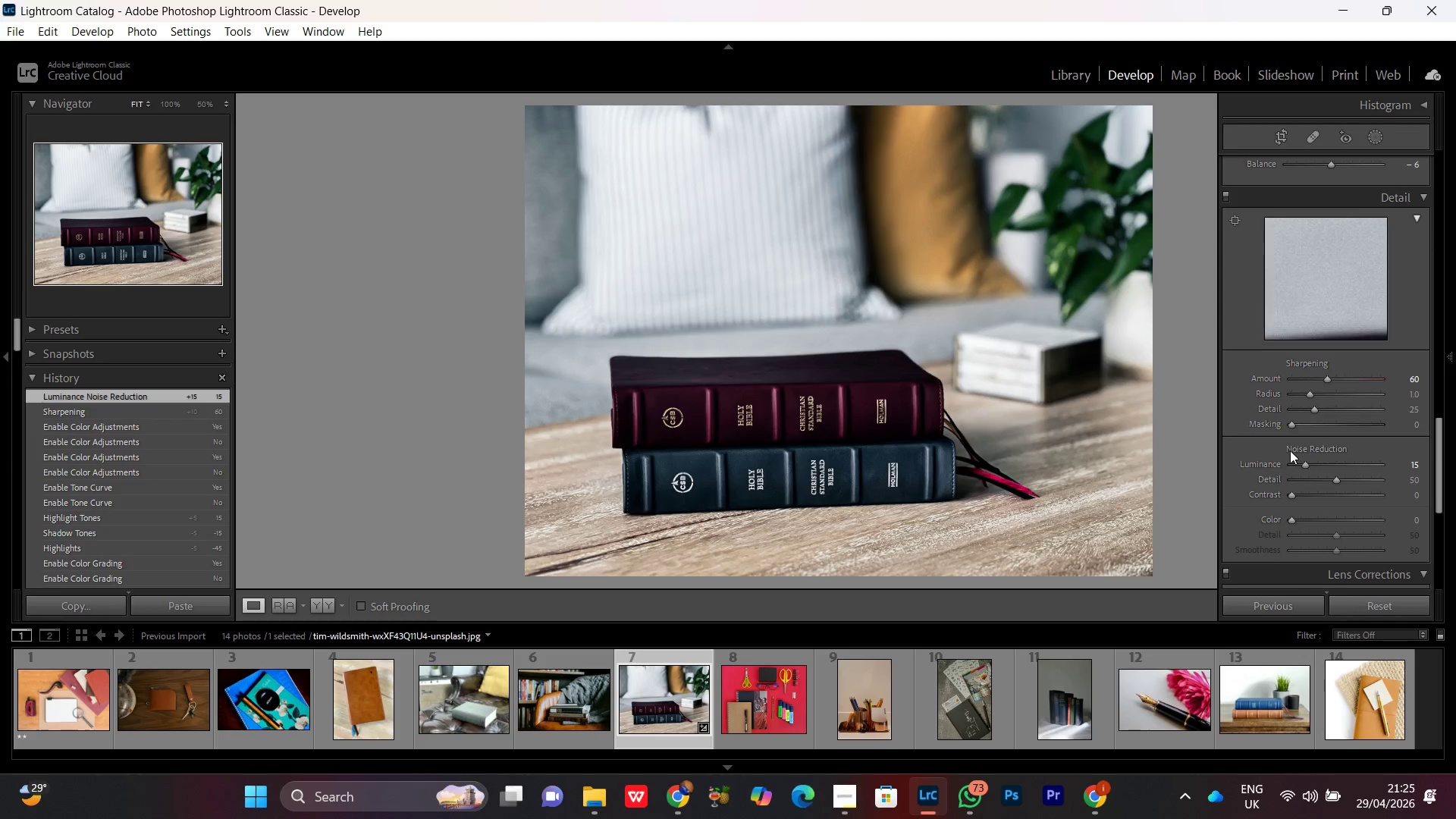 
mouse_move([1433, 439])
 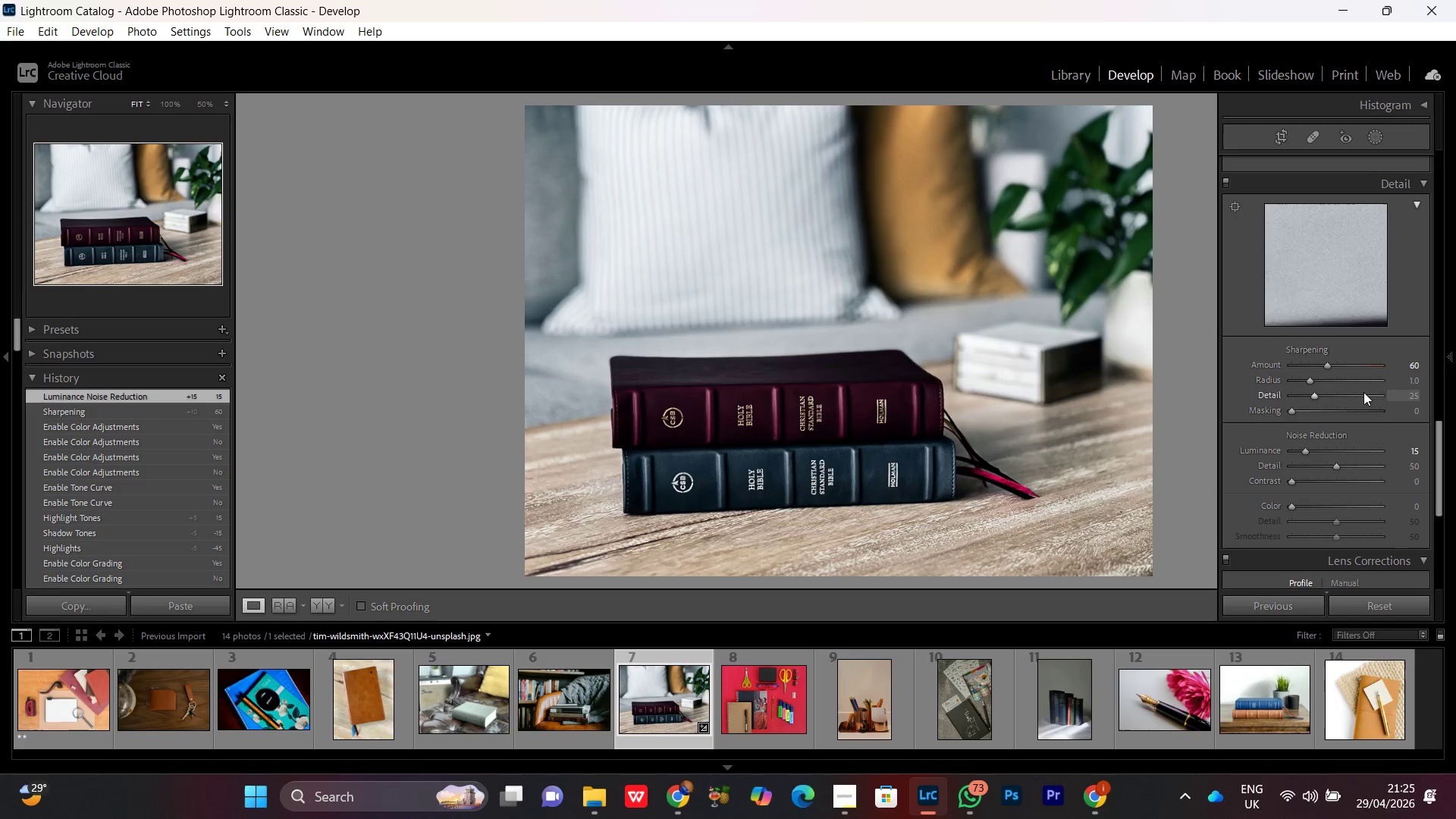 
scroll: coordinate [1365, 383], scroll_direction: up, amount: 17.0
 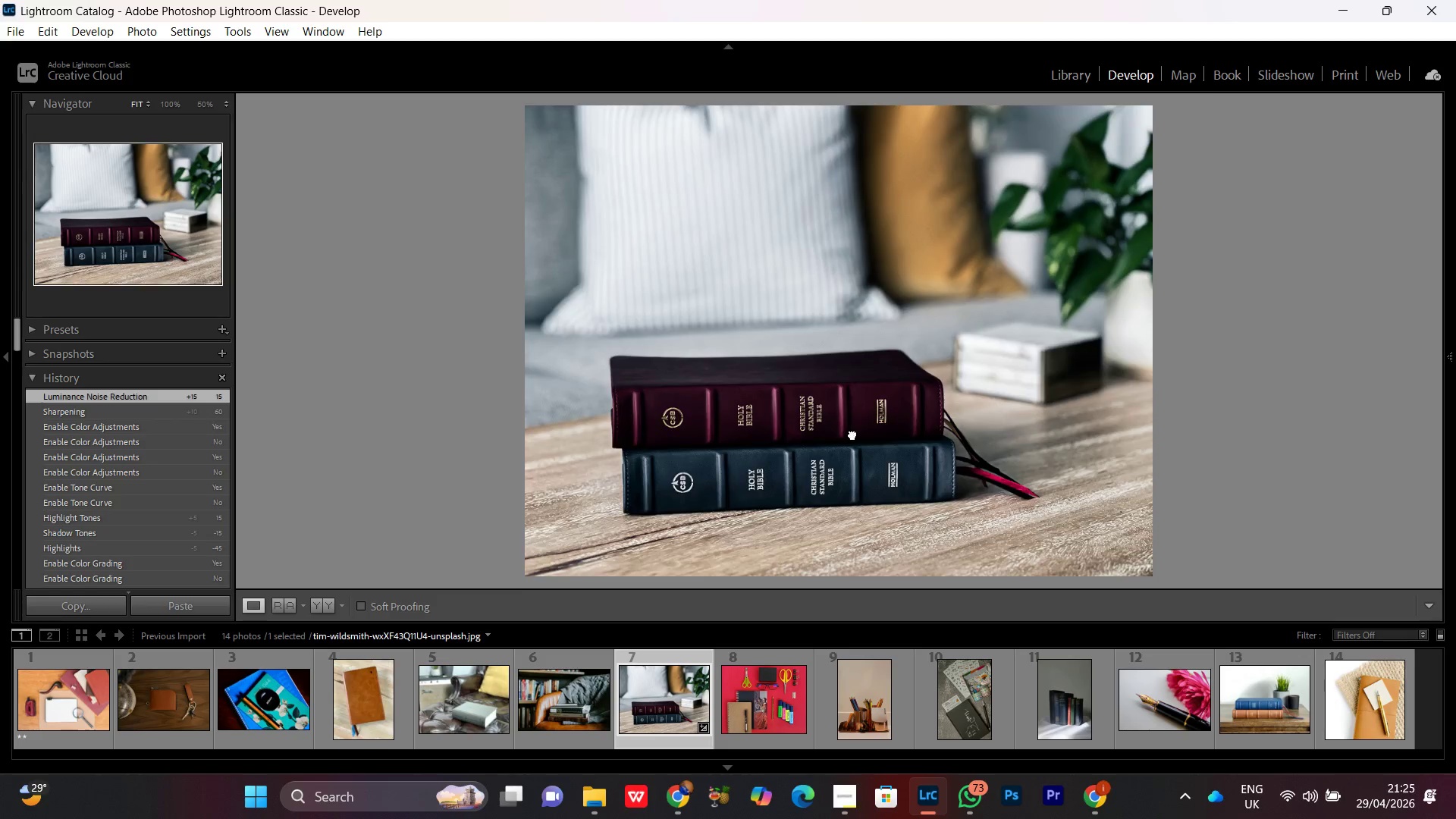 
double_click([852, 434])
 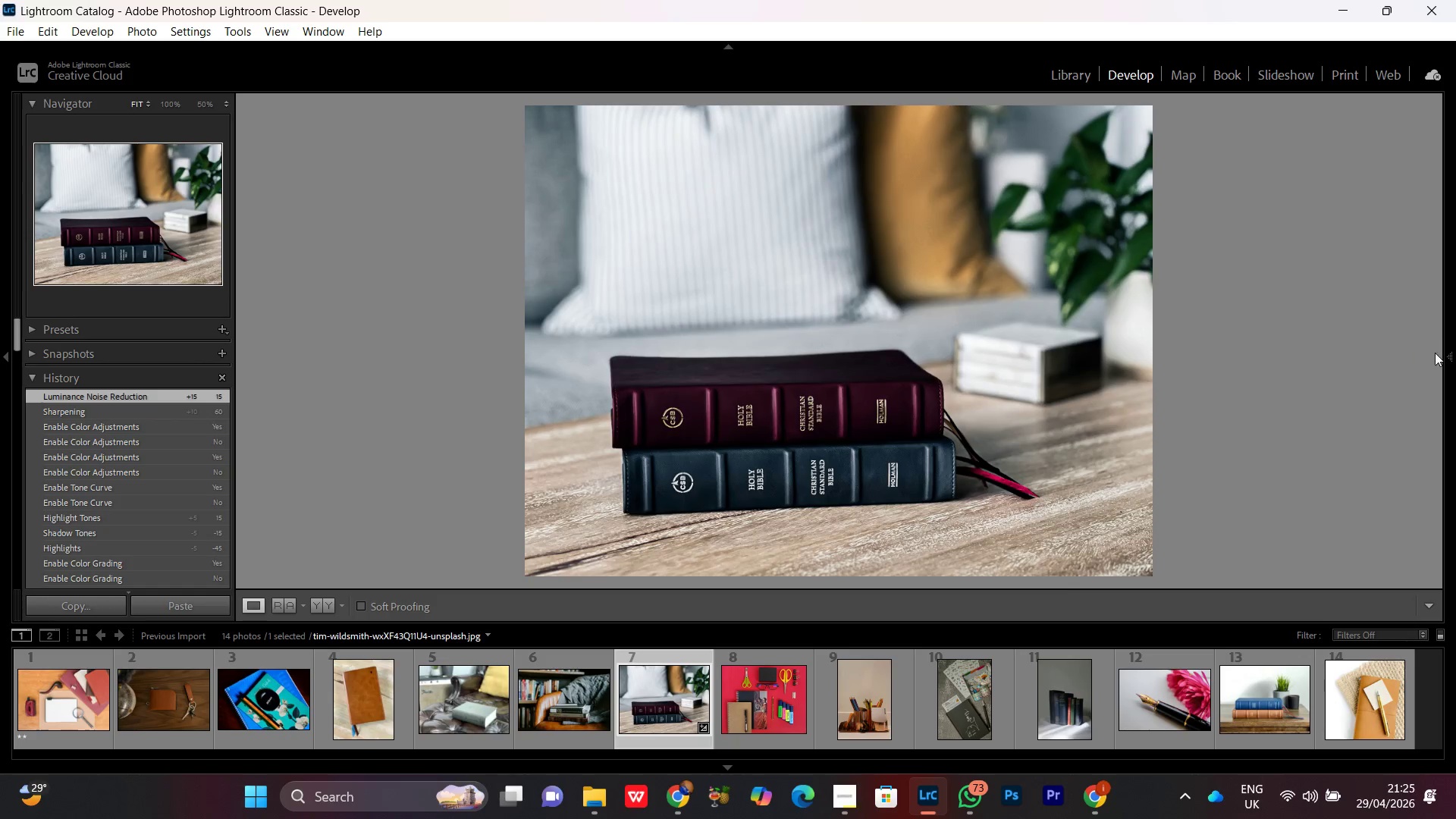 
left_click([1449, 356])
 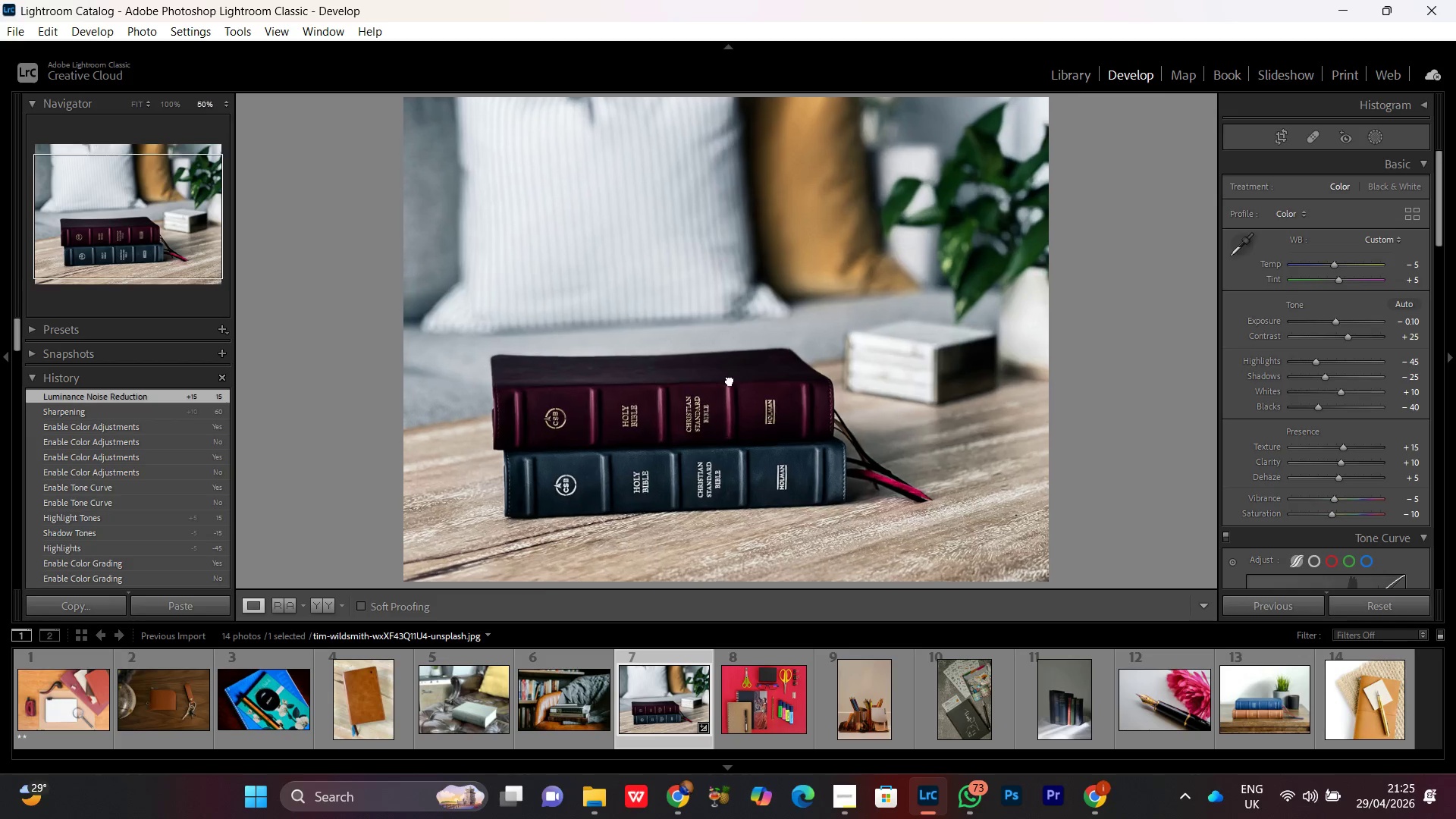 
double_click([730, 380])
 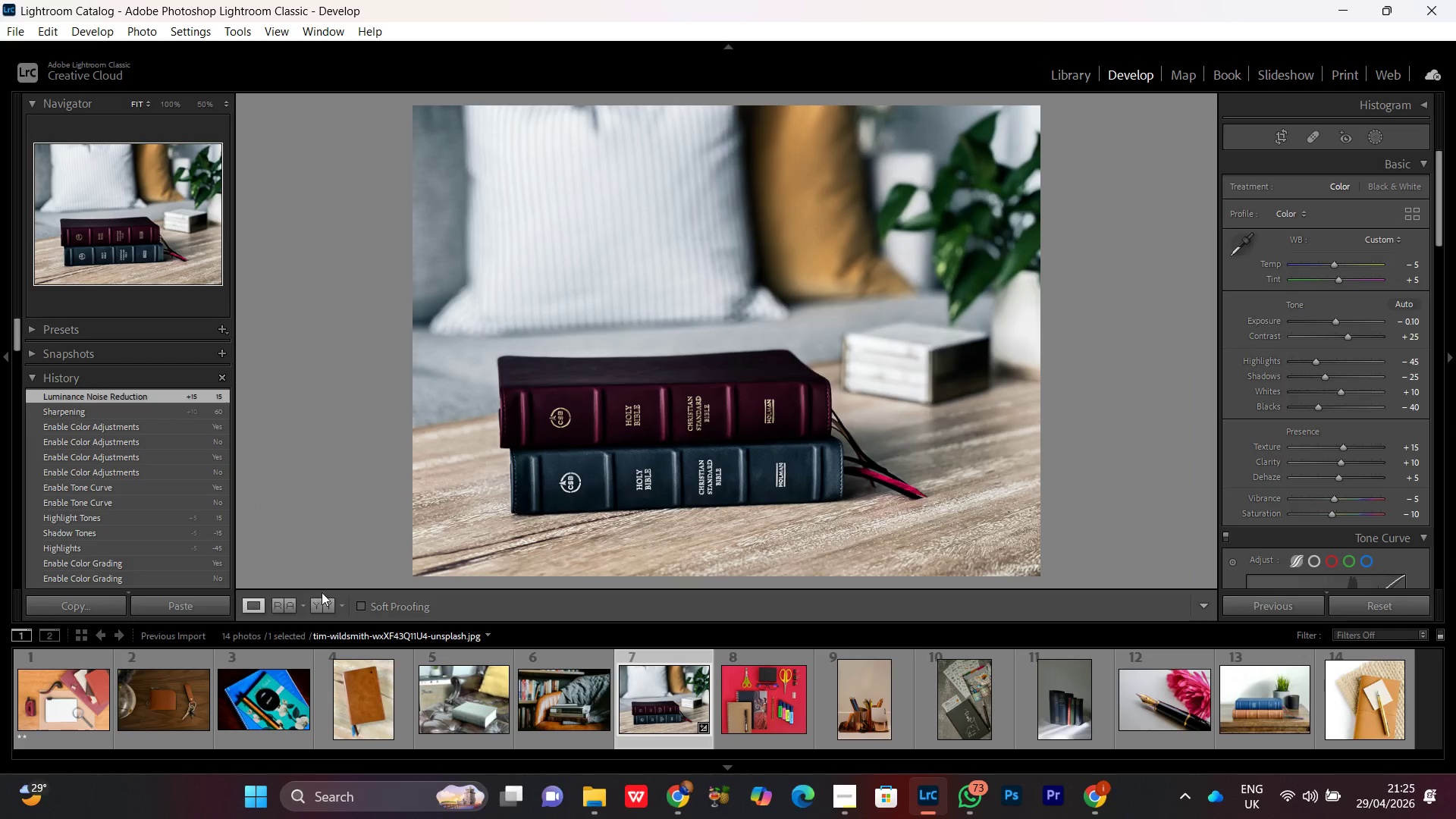 
left_click([324, 603])
 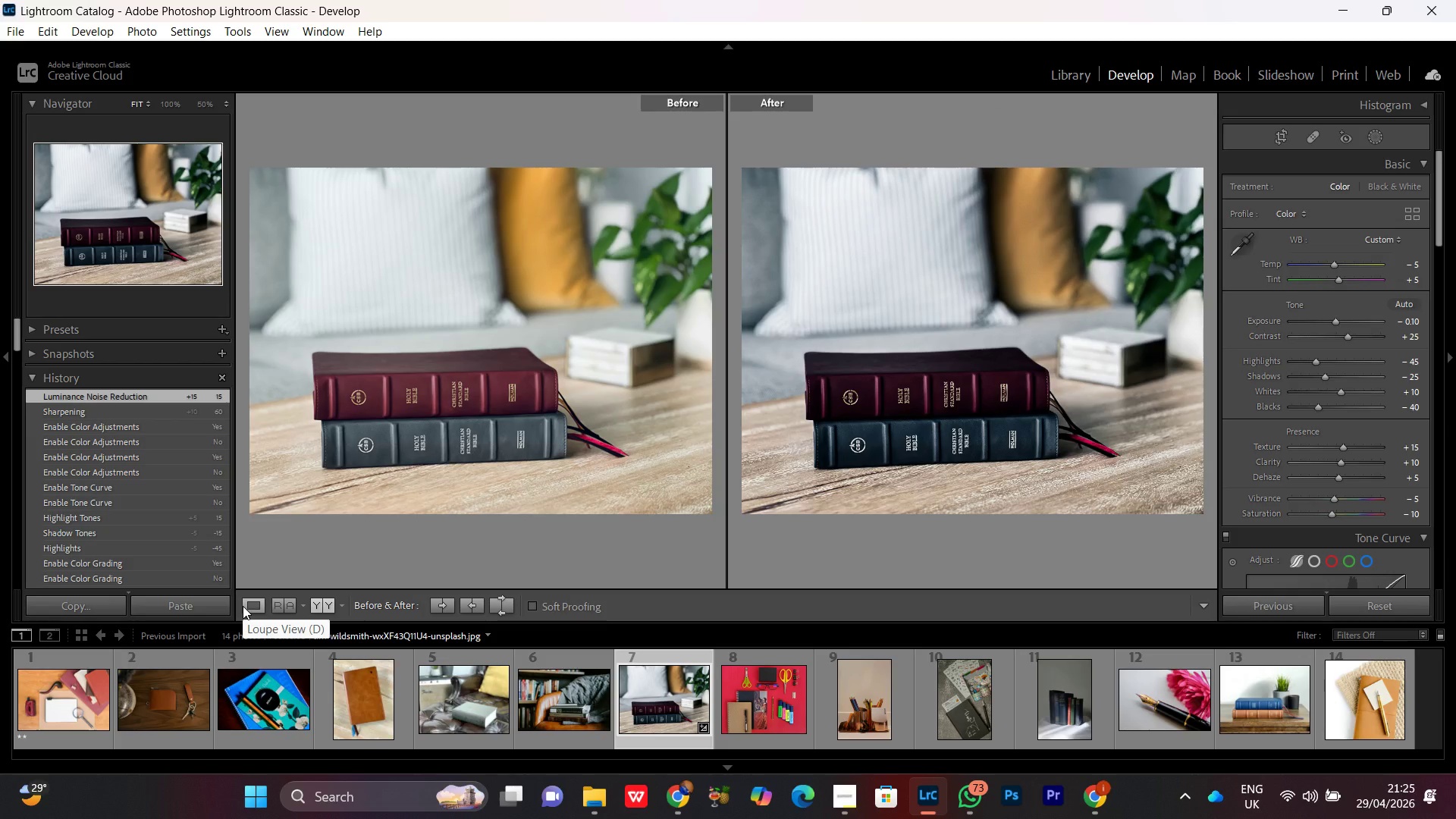 
left_click([243, 606])
 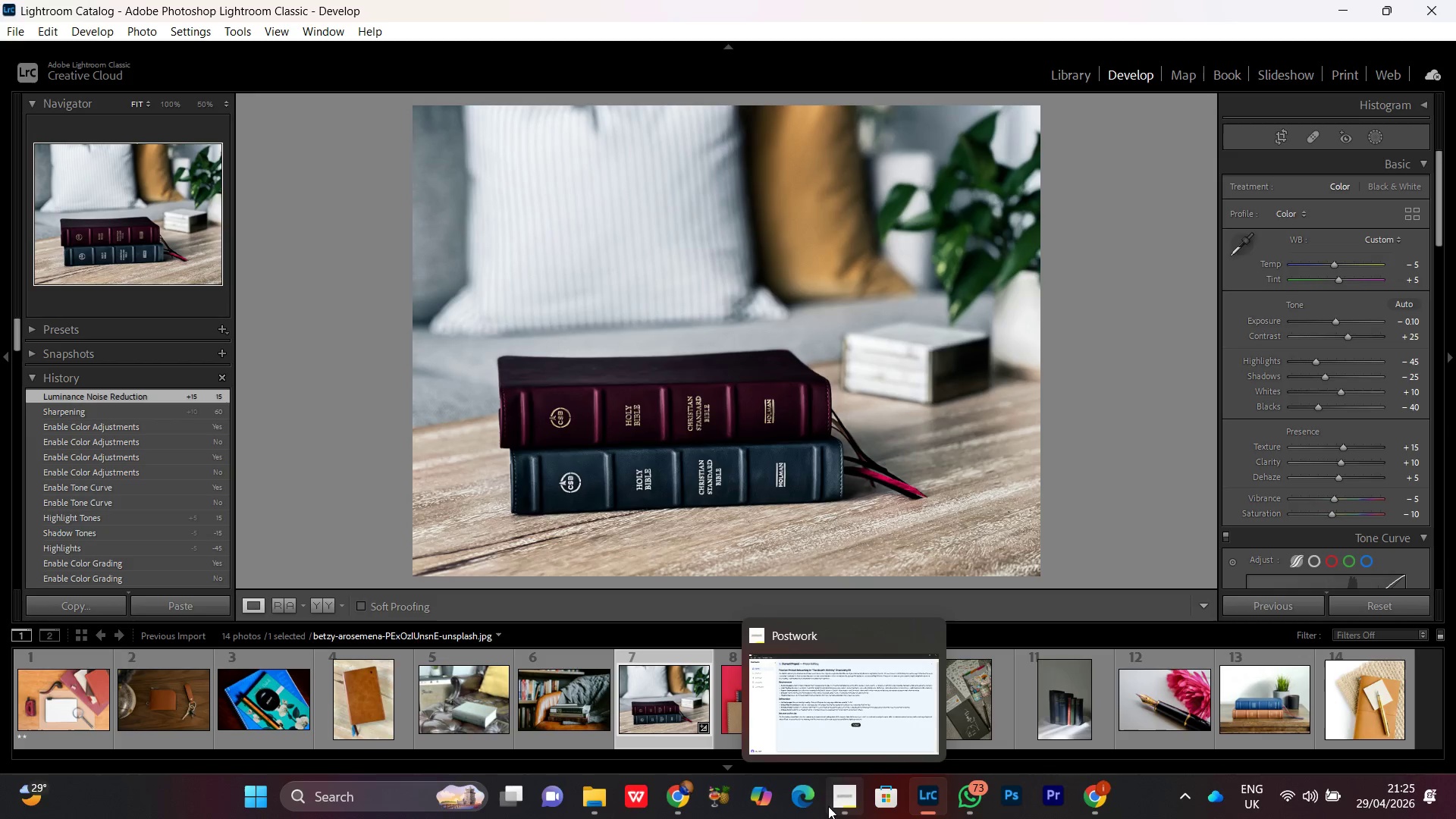 
left_click([838, 805])
 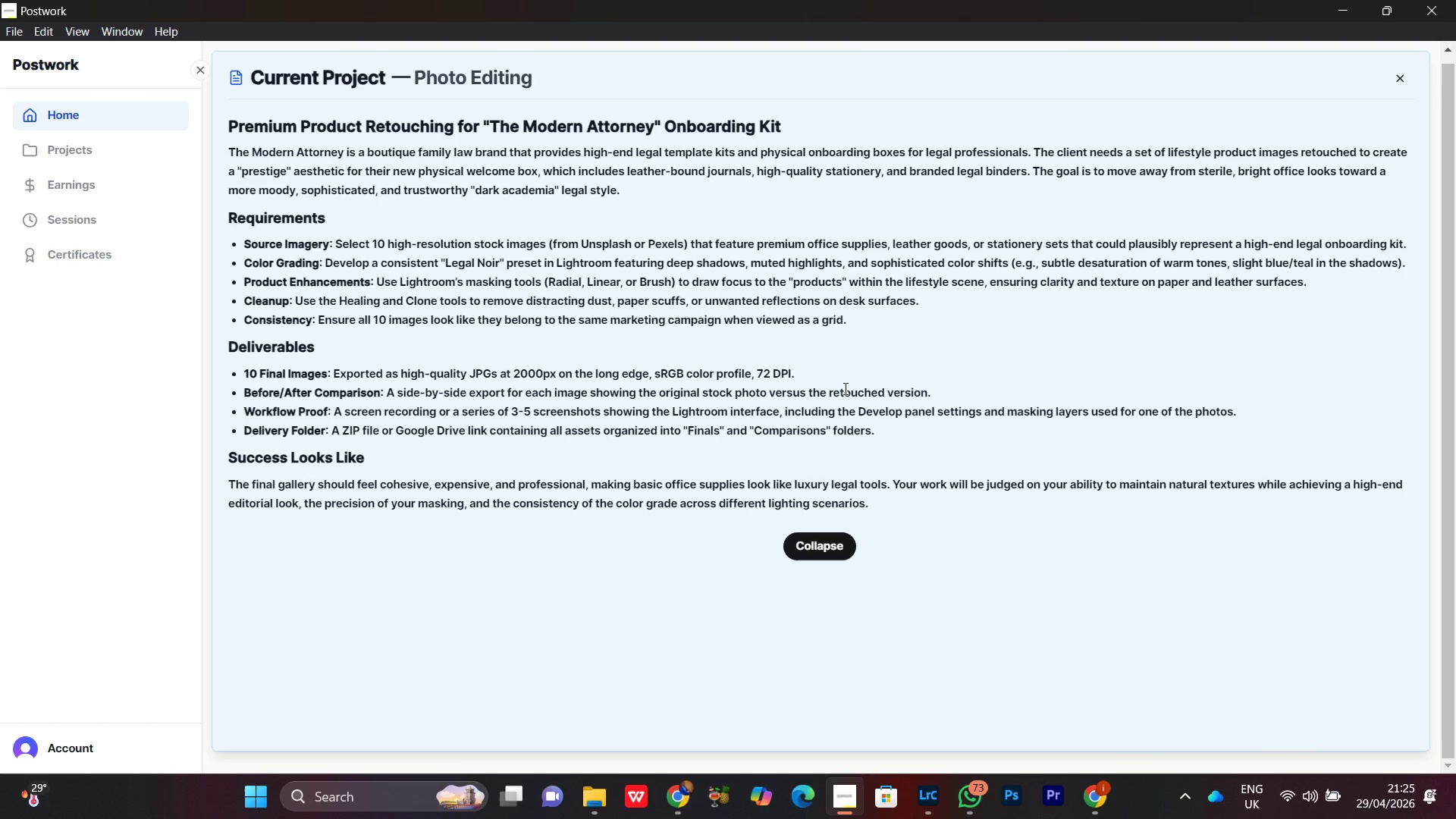 
wait(16.95)
 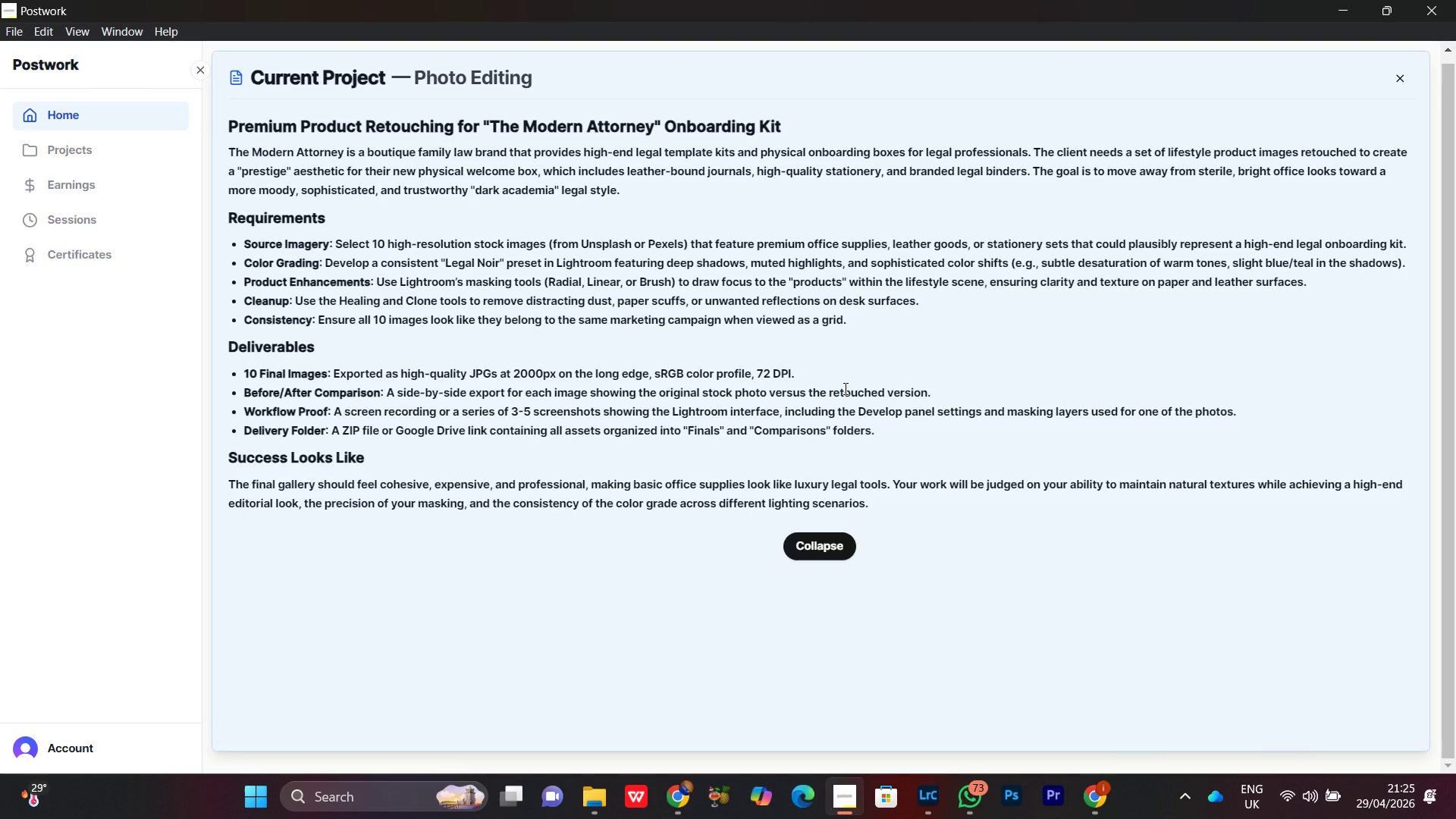 
left_click([1348, 4])
 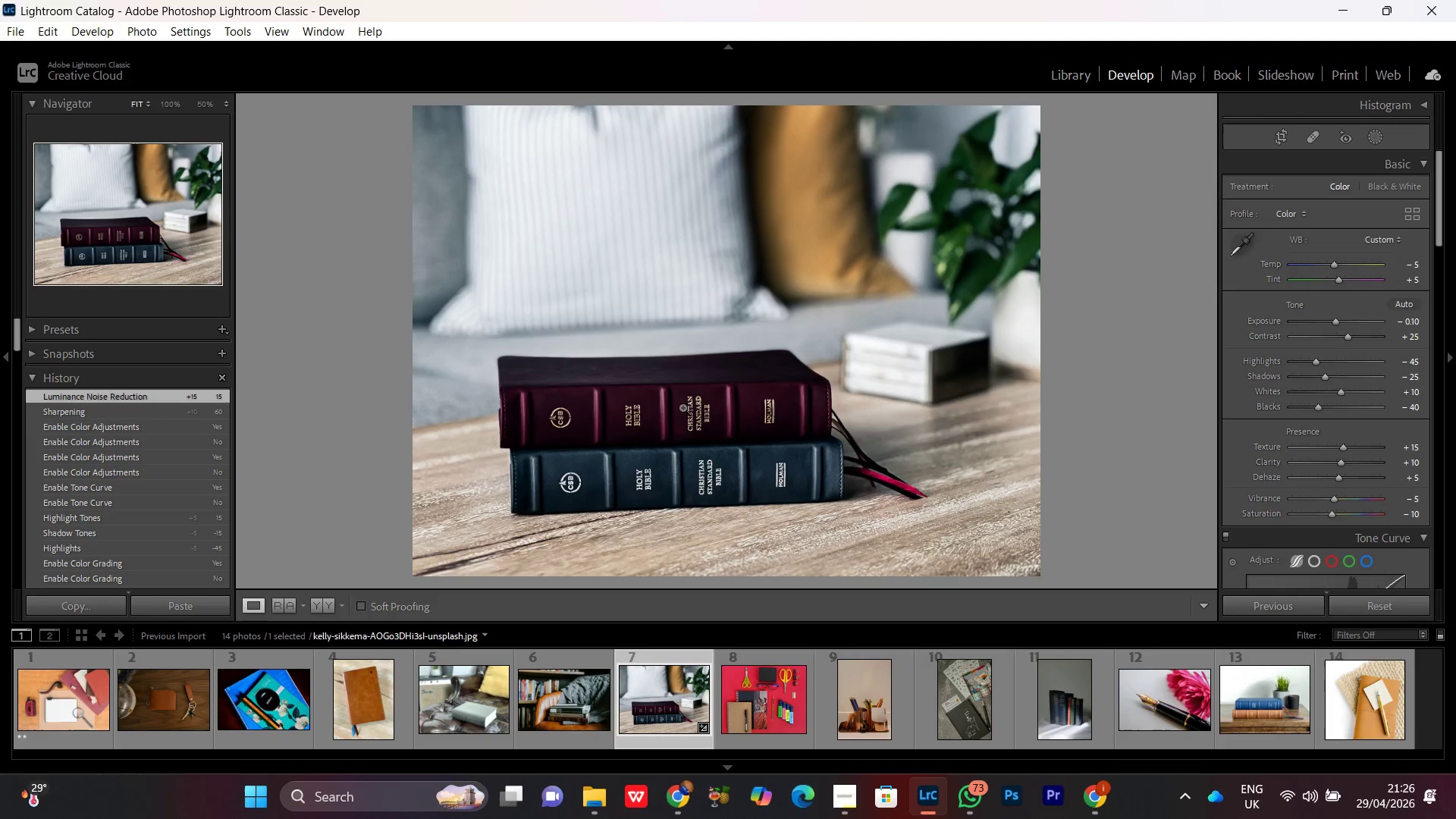 
double_click([683, 406])
 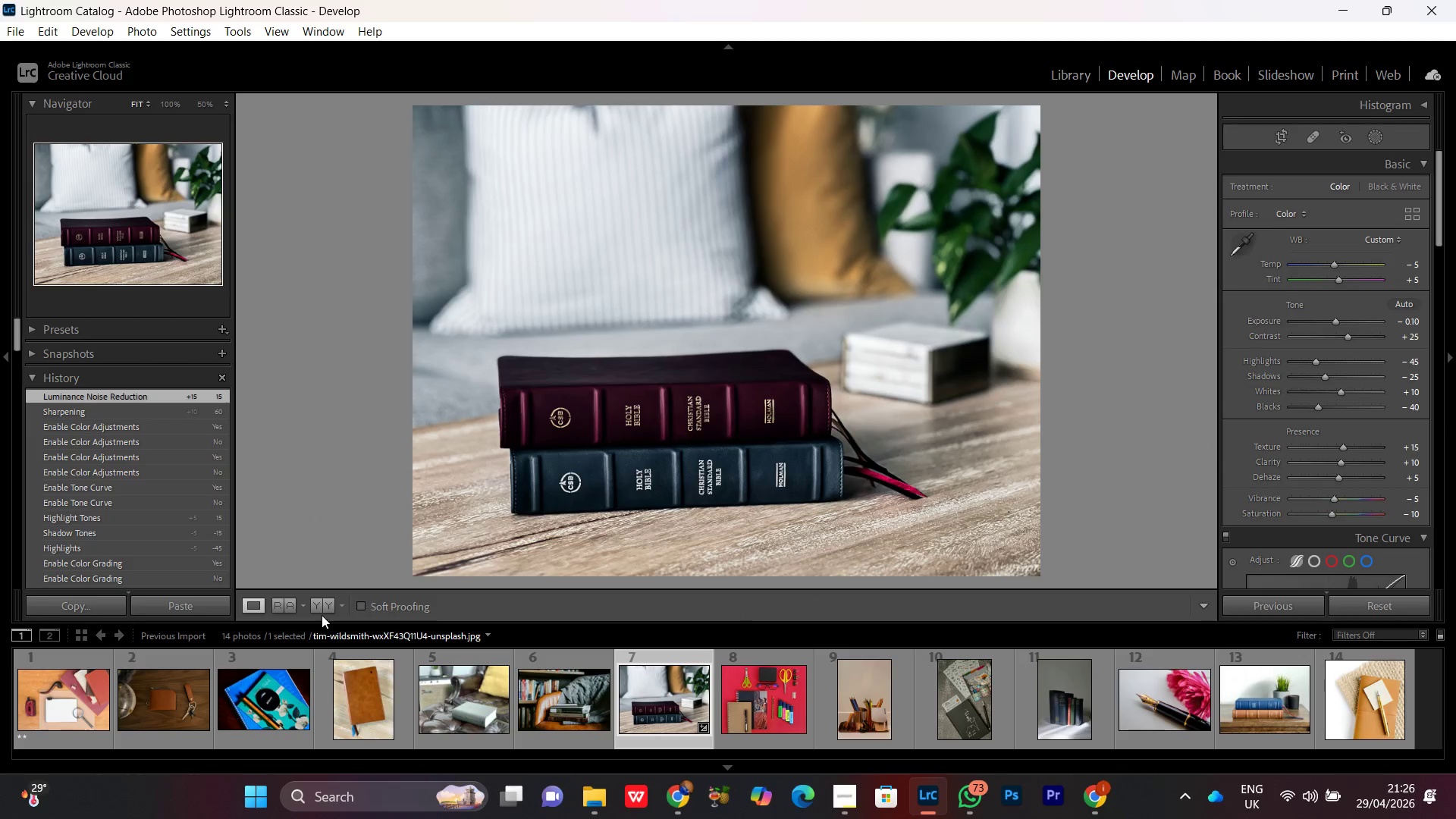 
left_click([317, 607])
 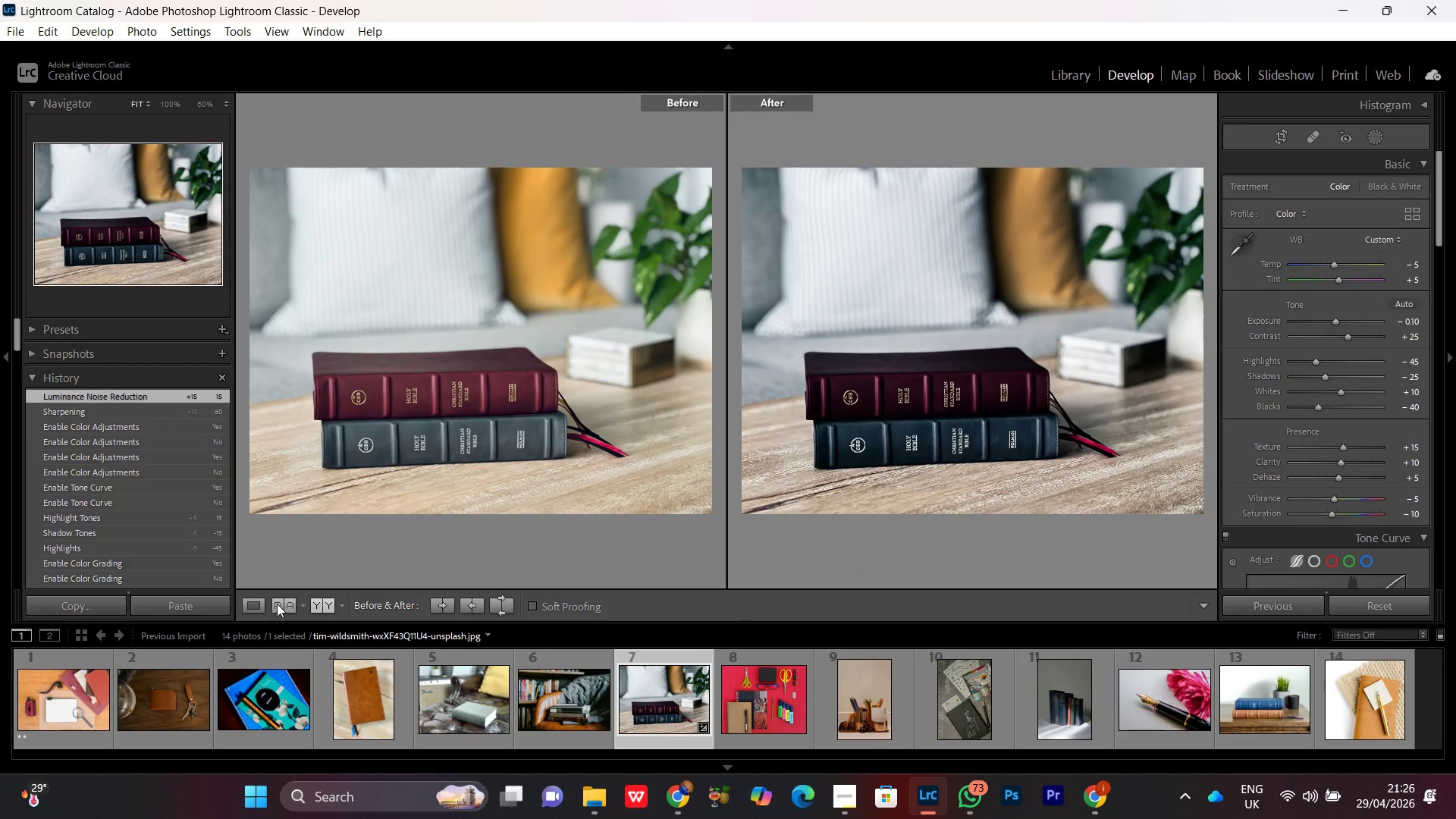 
left_click([260, 607])
 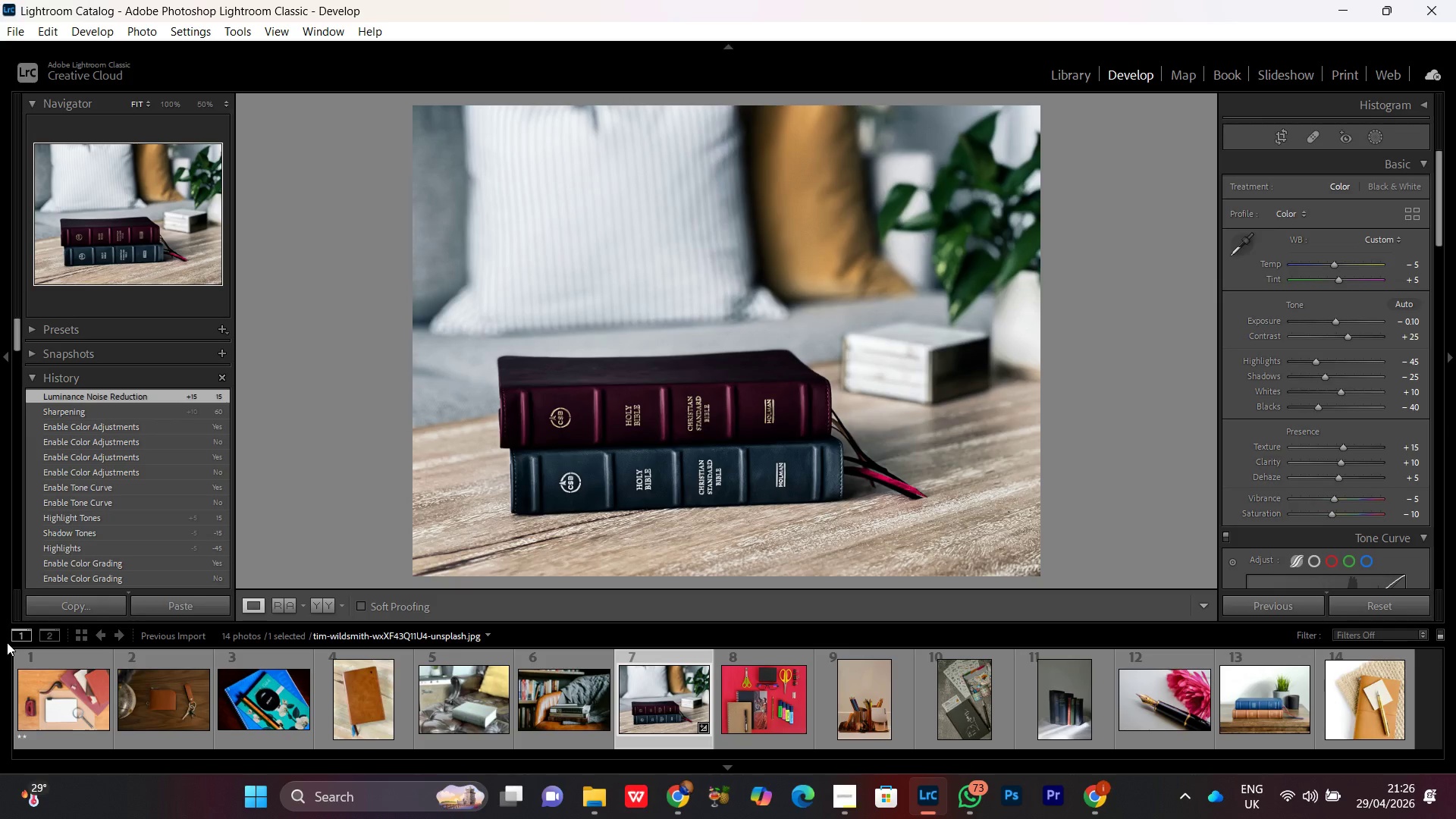 
wait(6.44)
 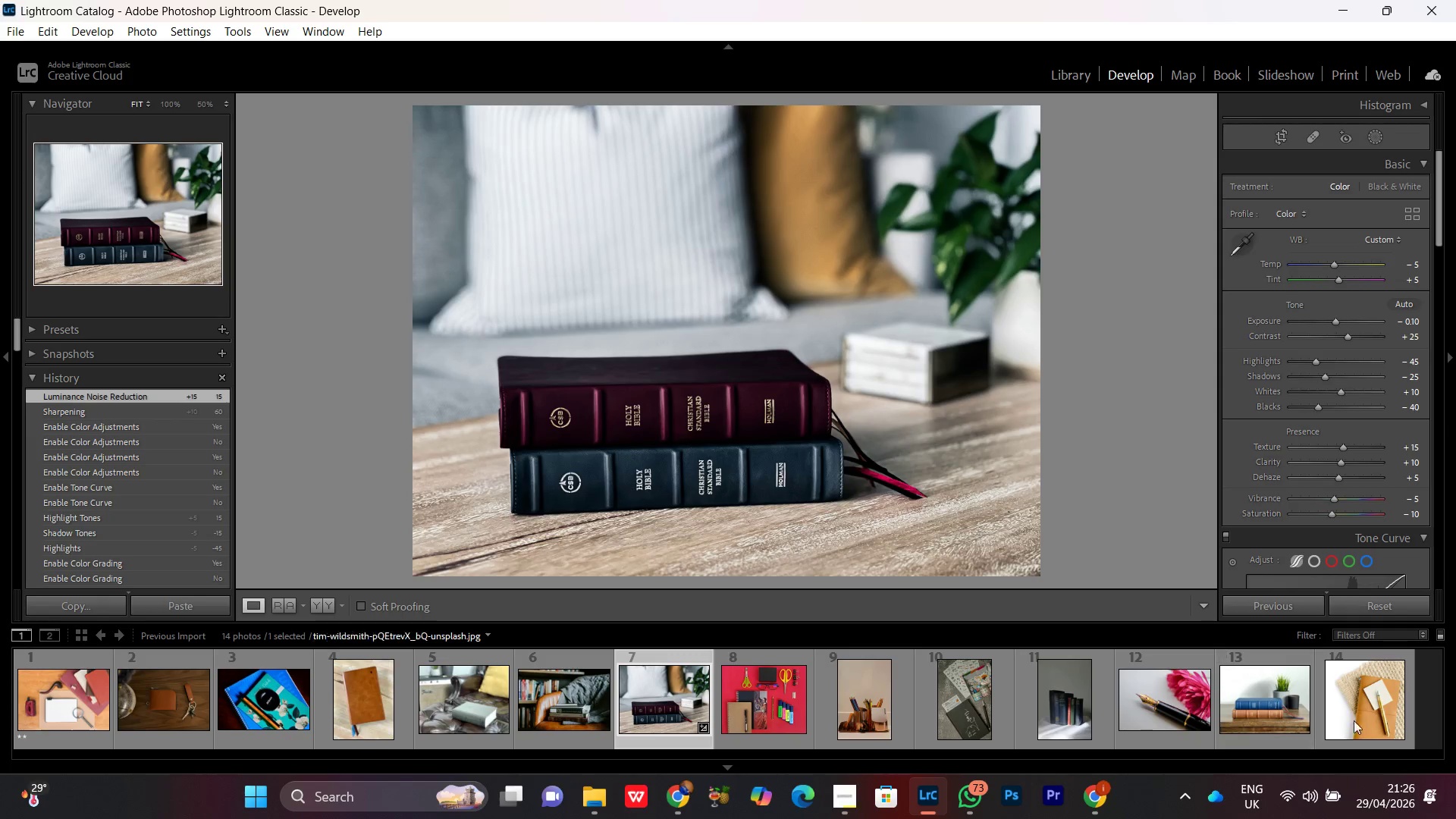 
hold_key(key=ShiftLeft, duration=0.56)
 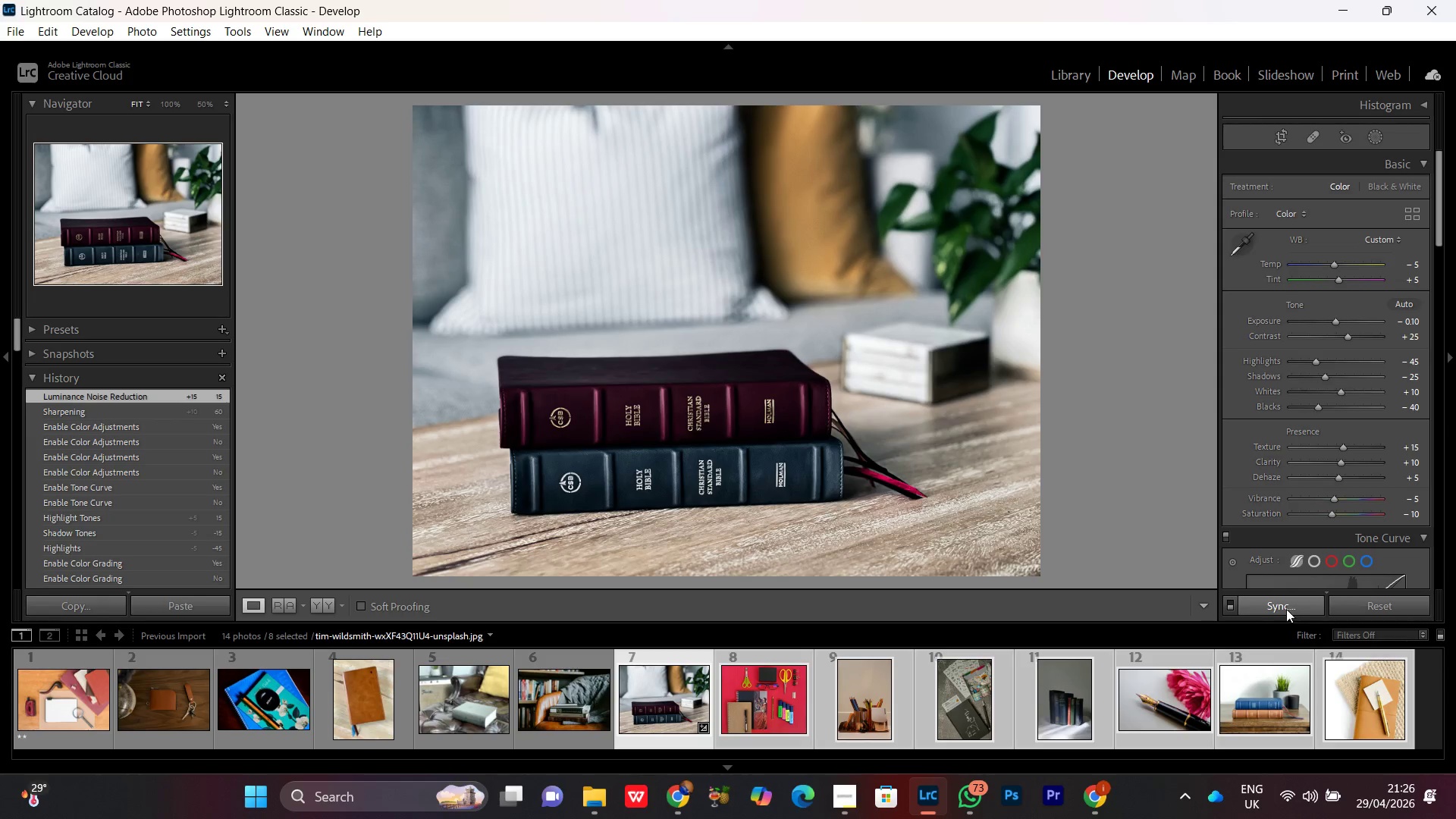 
scroll: coordinate [974, 716], scroll_direction: down, amount: 18.0
 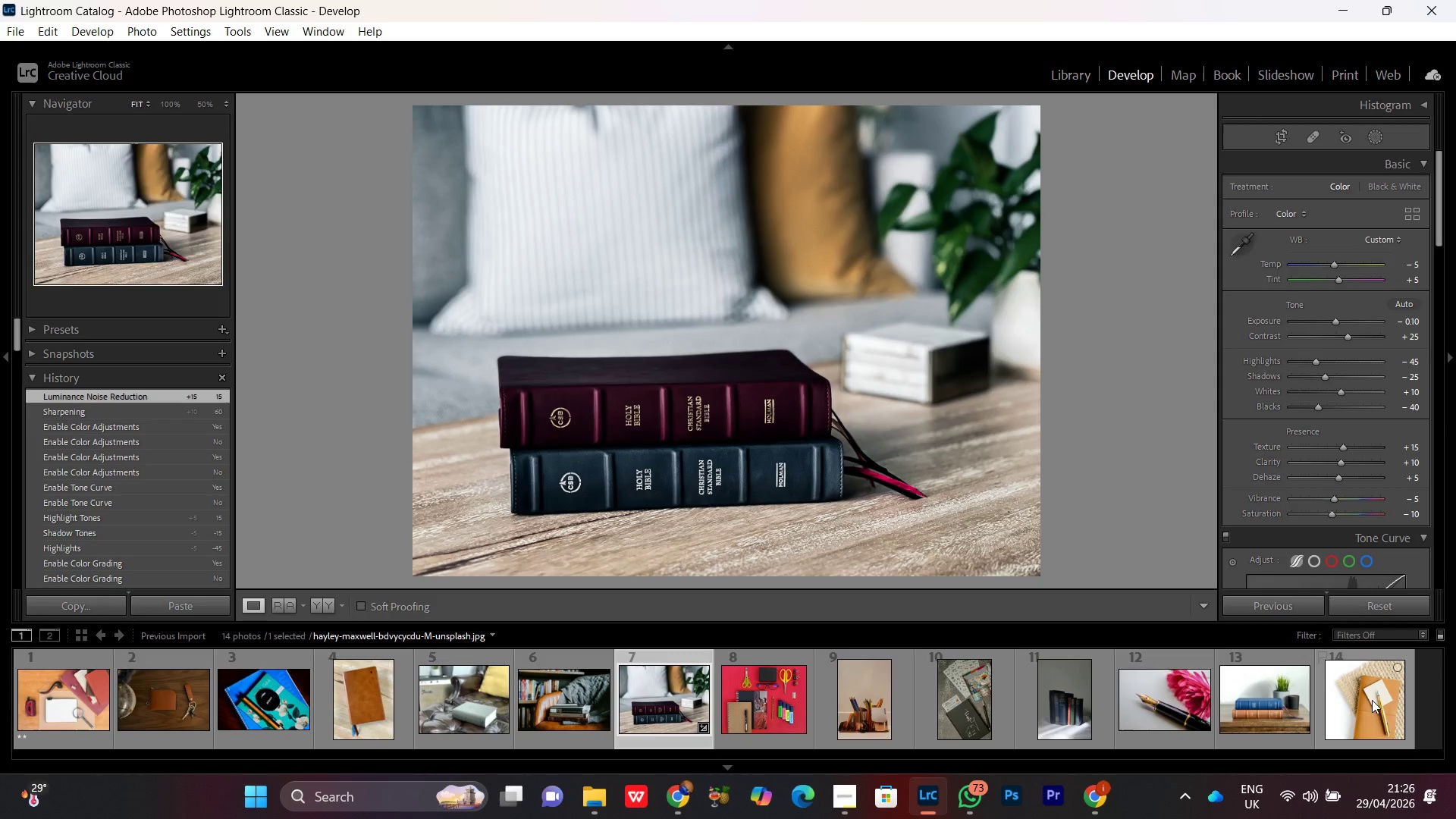 
left_click([1373, 695])
 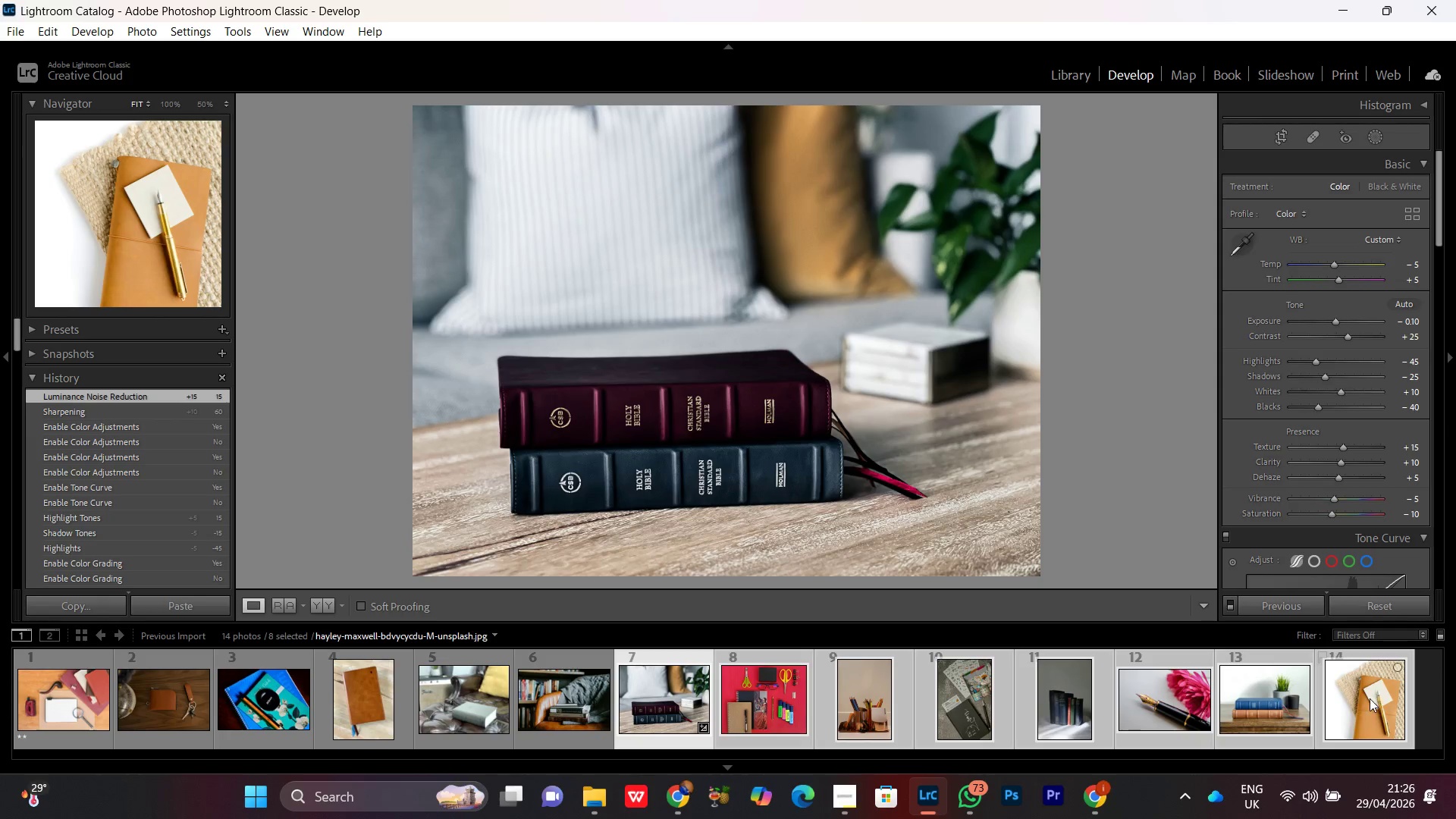 
hold_key(key=ShiftLeft, duration=7.33)
left_click([1286, 609])
 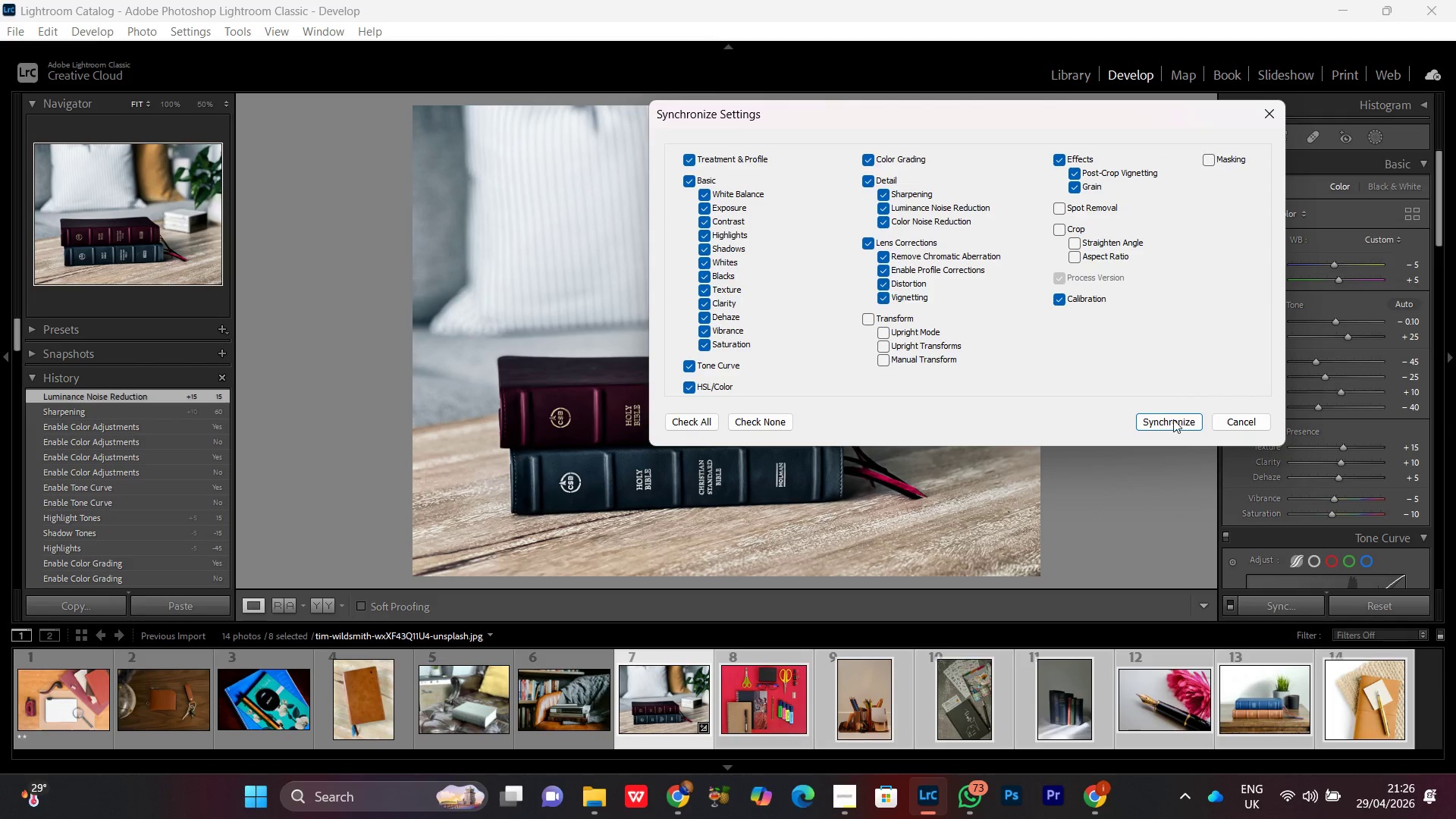 
left_click([1173, 422])
 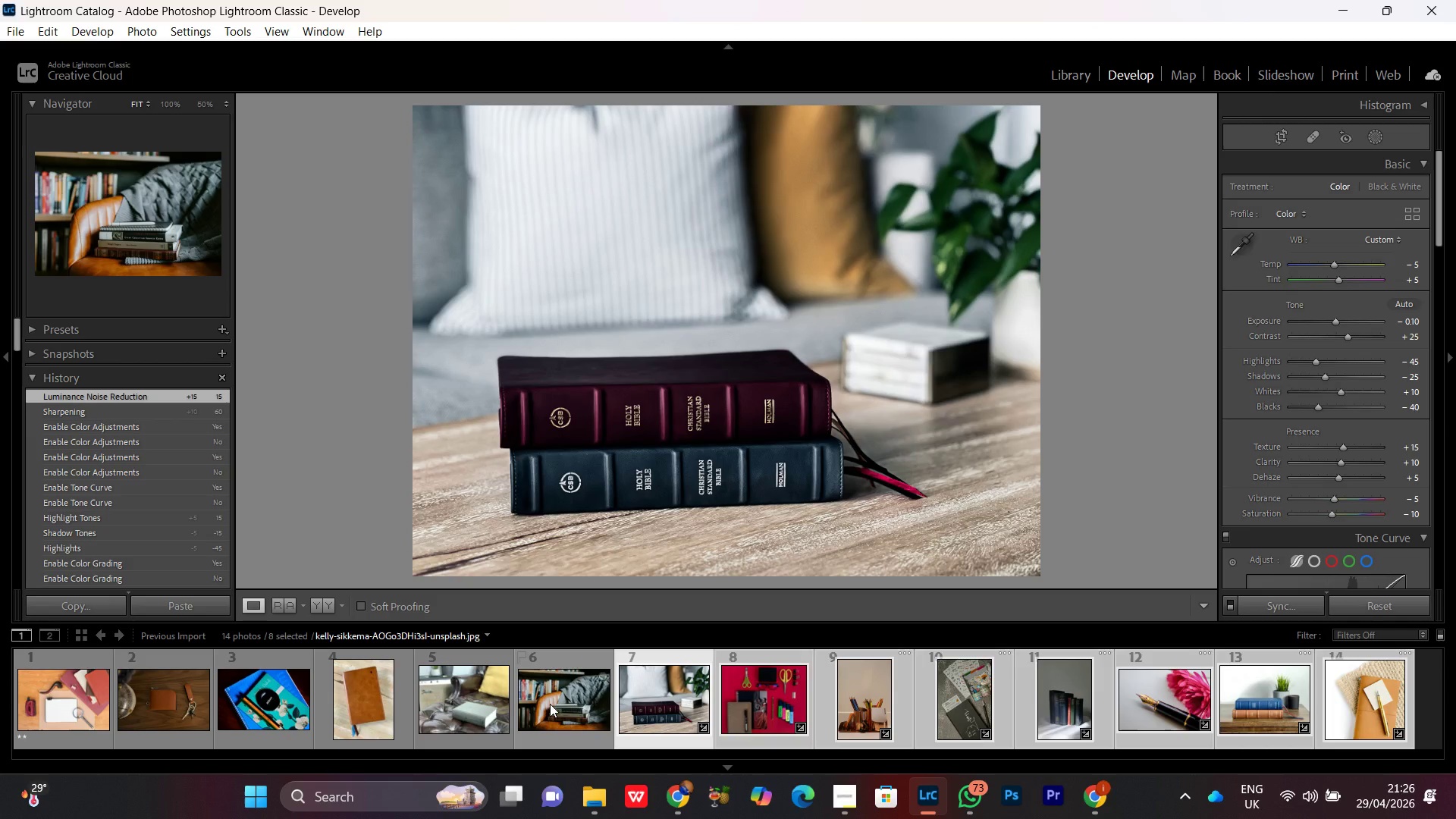 
left_click([550, 704])
 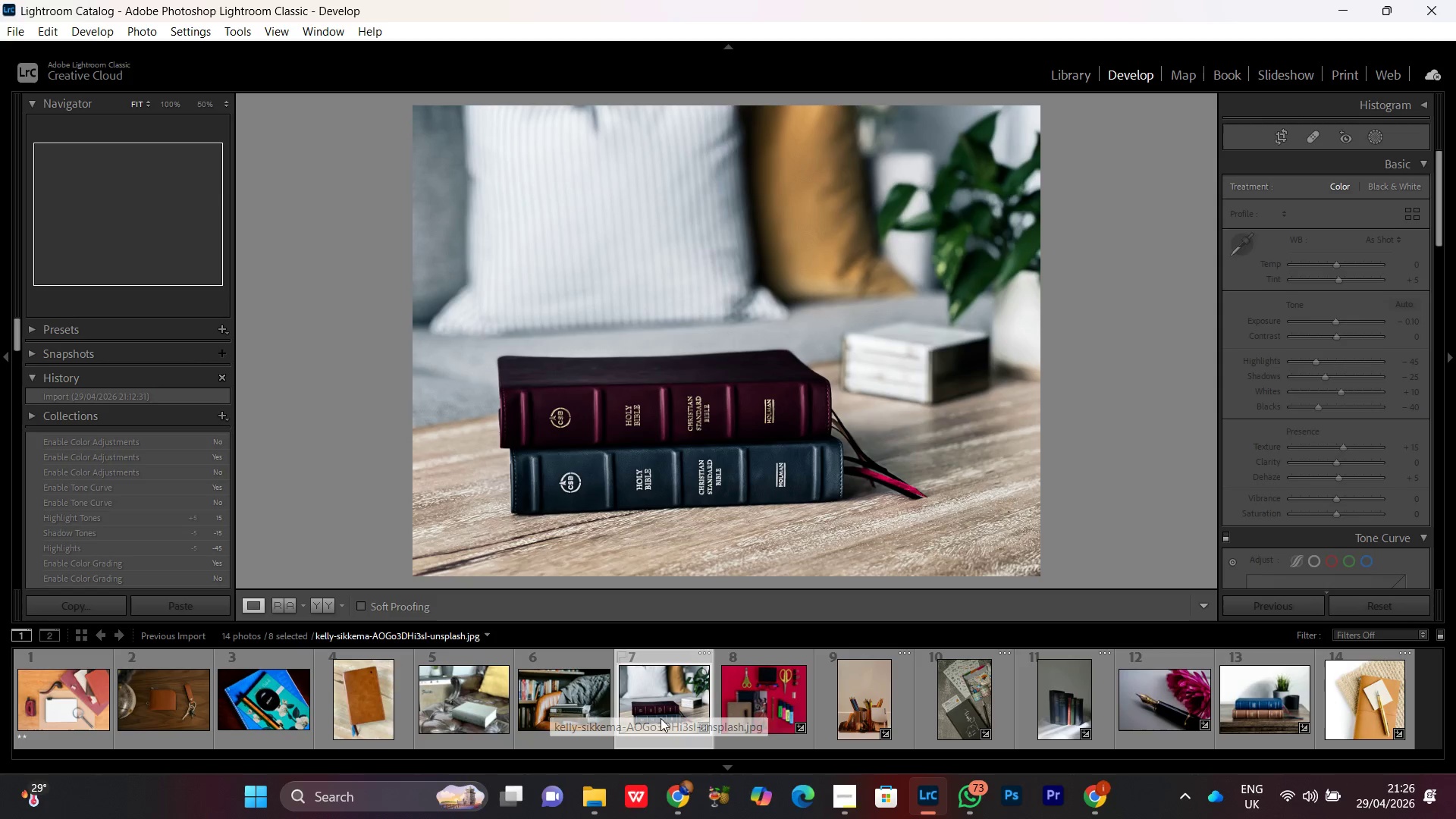 
hold_key(key=ShiftLeft, duration=1.0)
left_click([55, 705])
 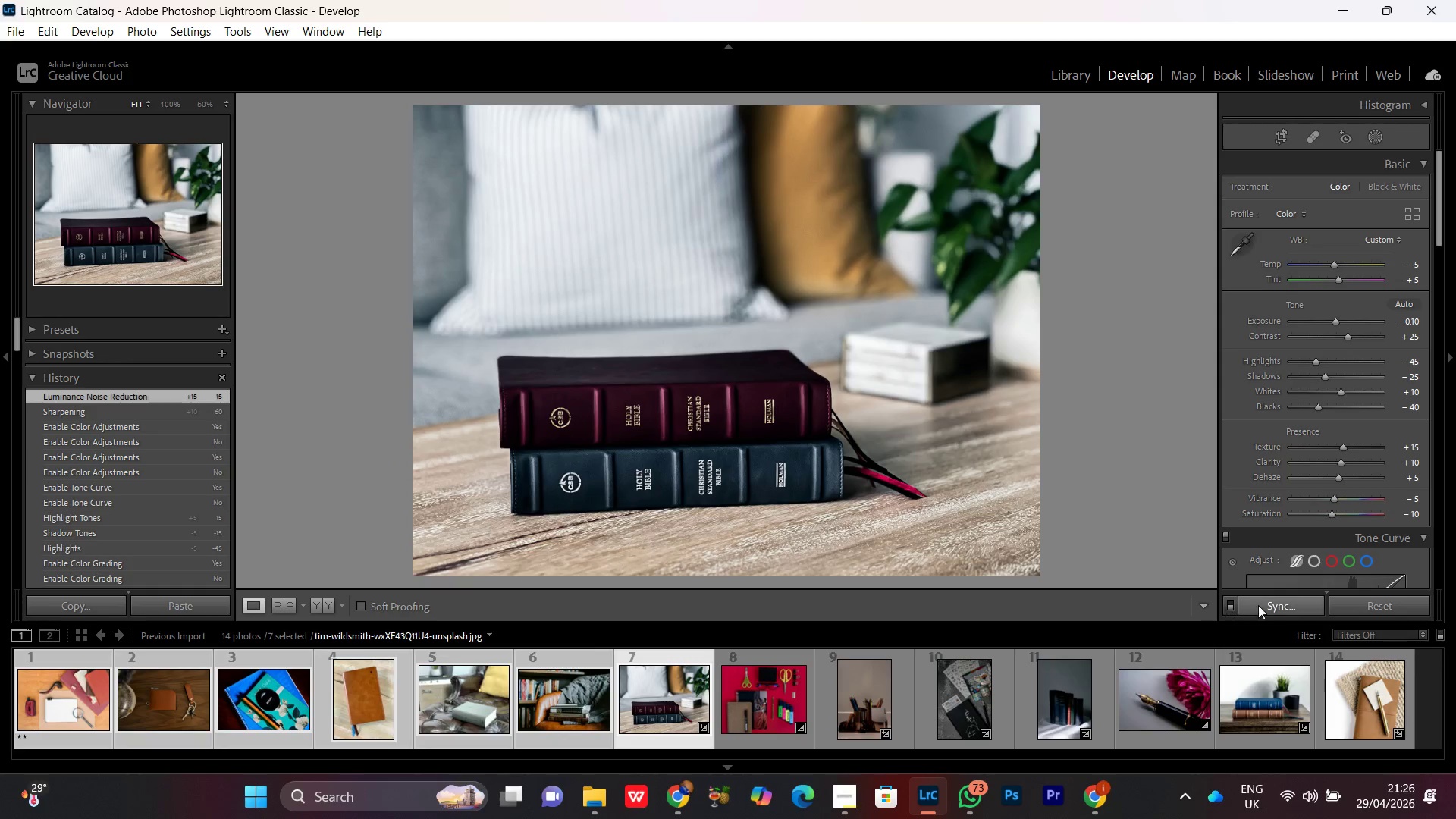 
scroll: coordinate [201, 722], scroll_direction: up, amount: 4.0
 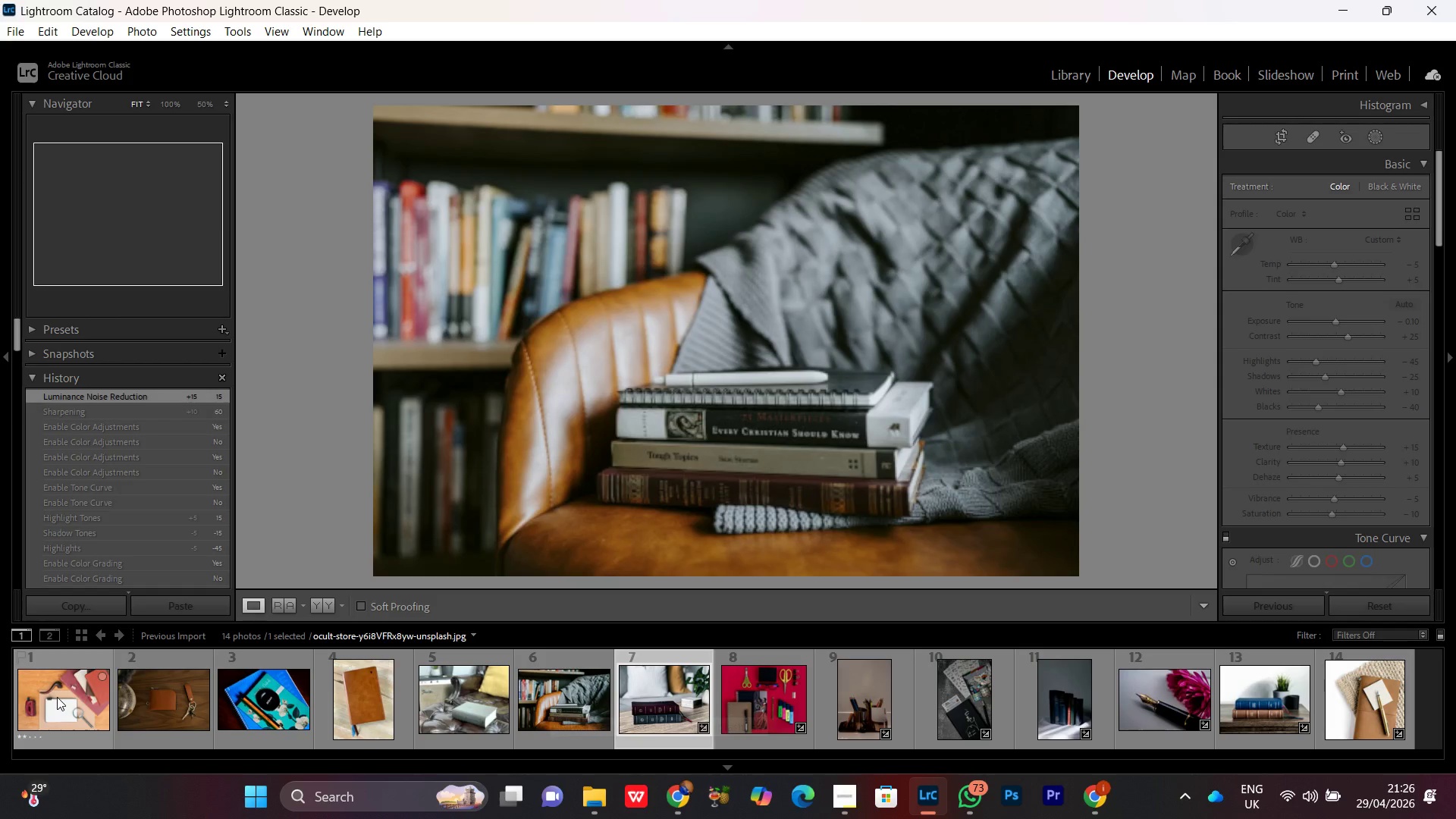 
left_click([1276, 608])
 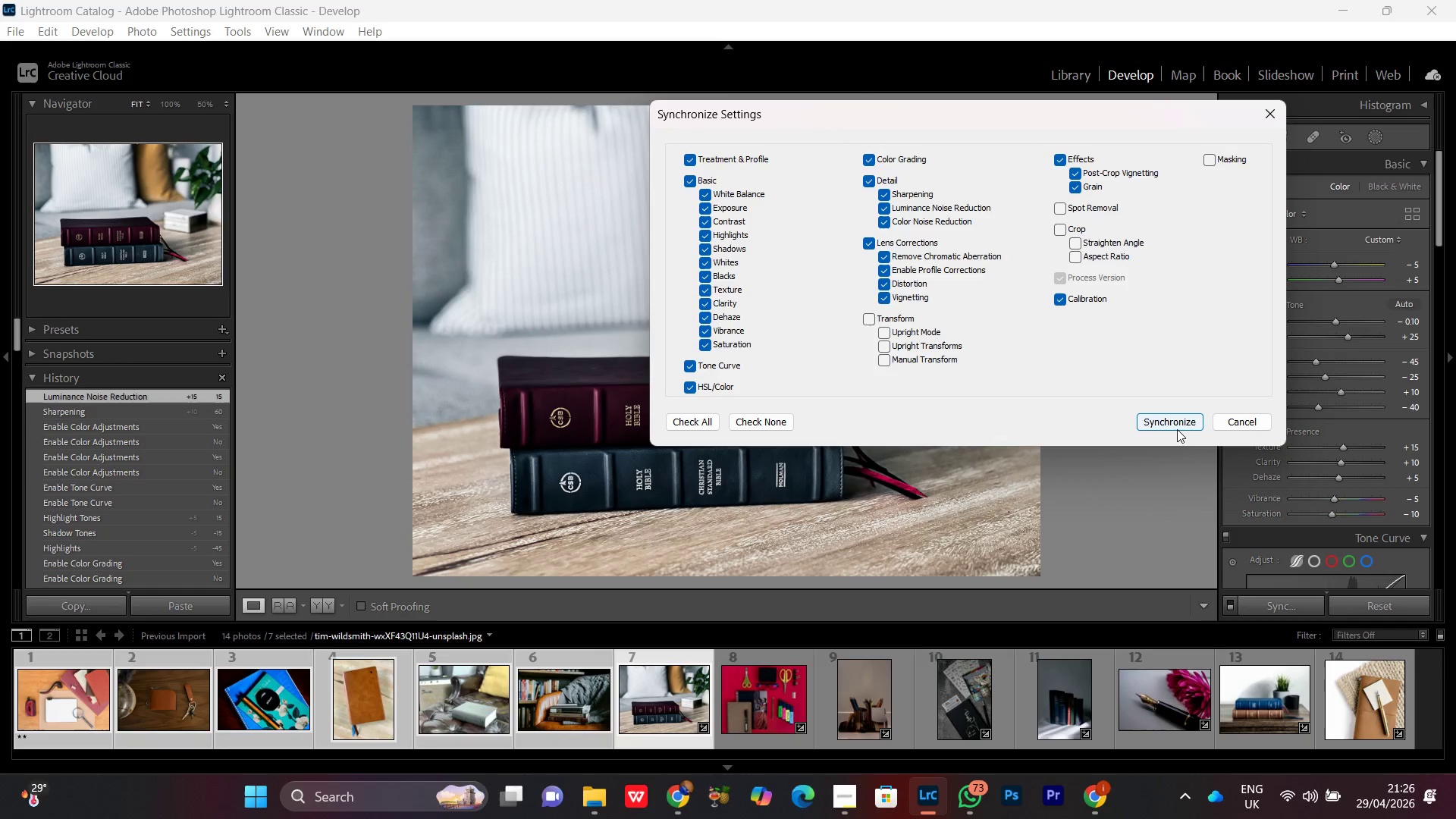 
left_click([1175, 426])
 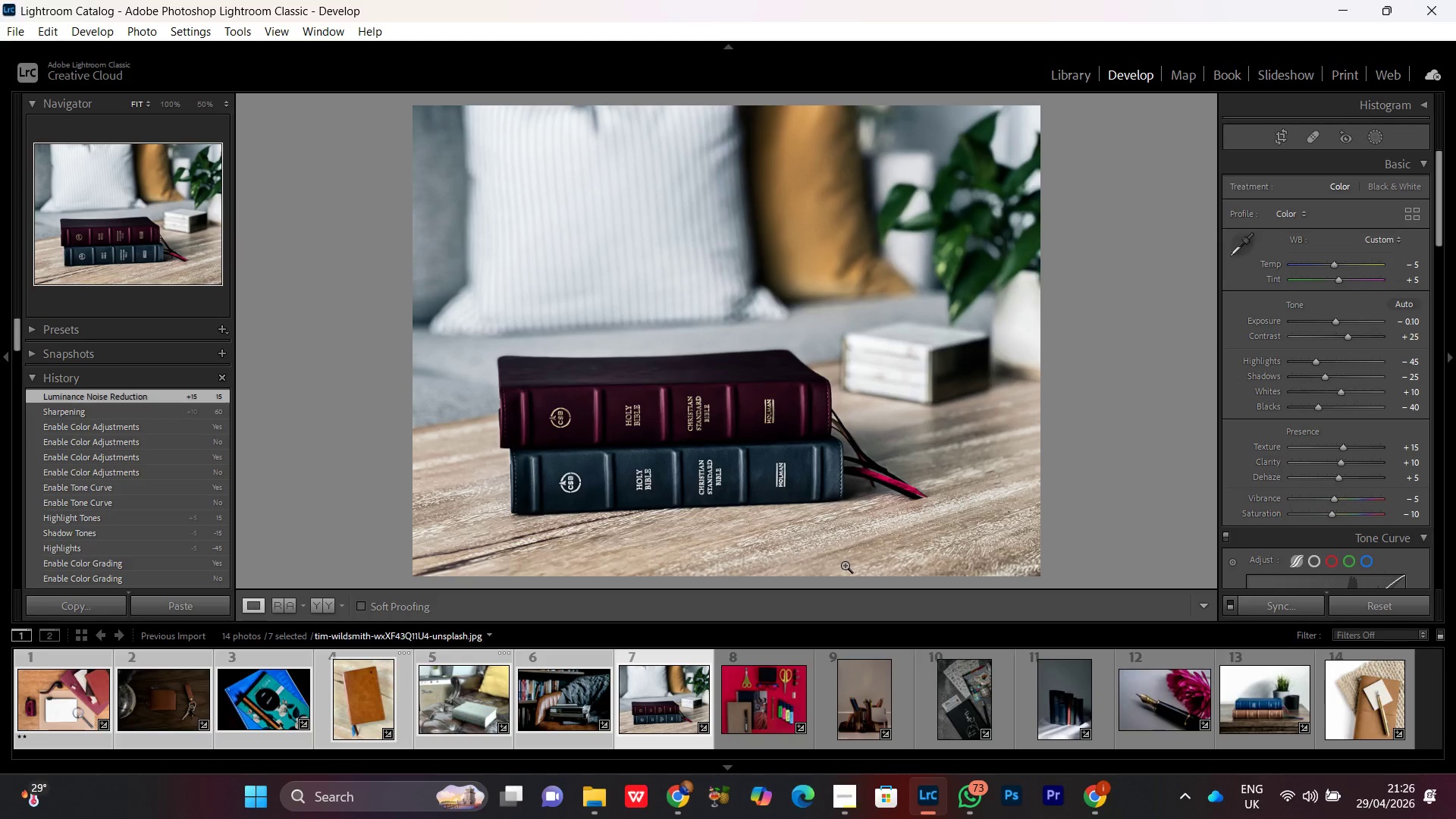 
wait(7.19)
 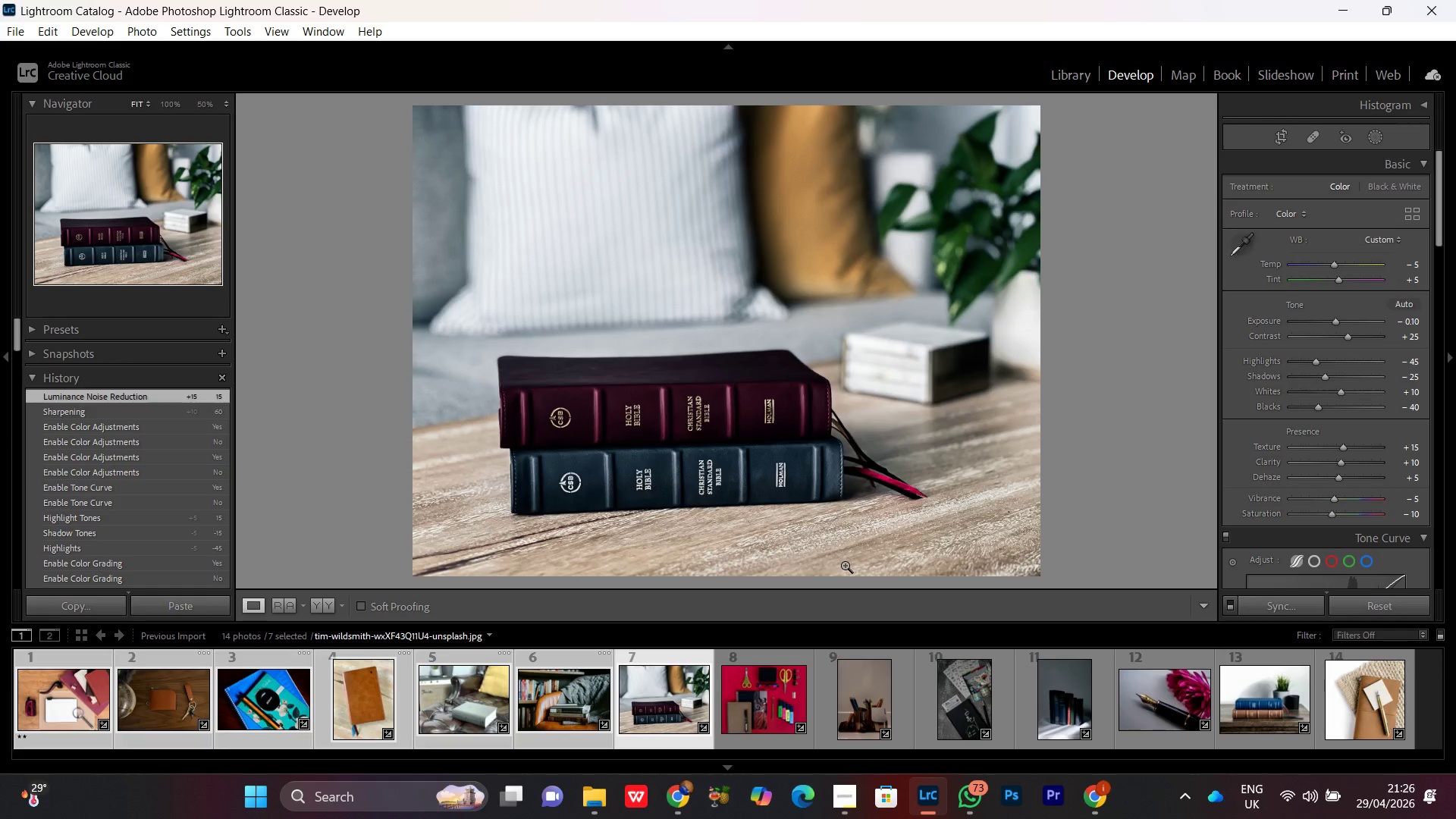 
double_click([755, 440])
 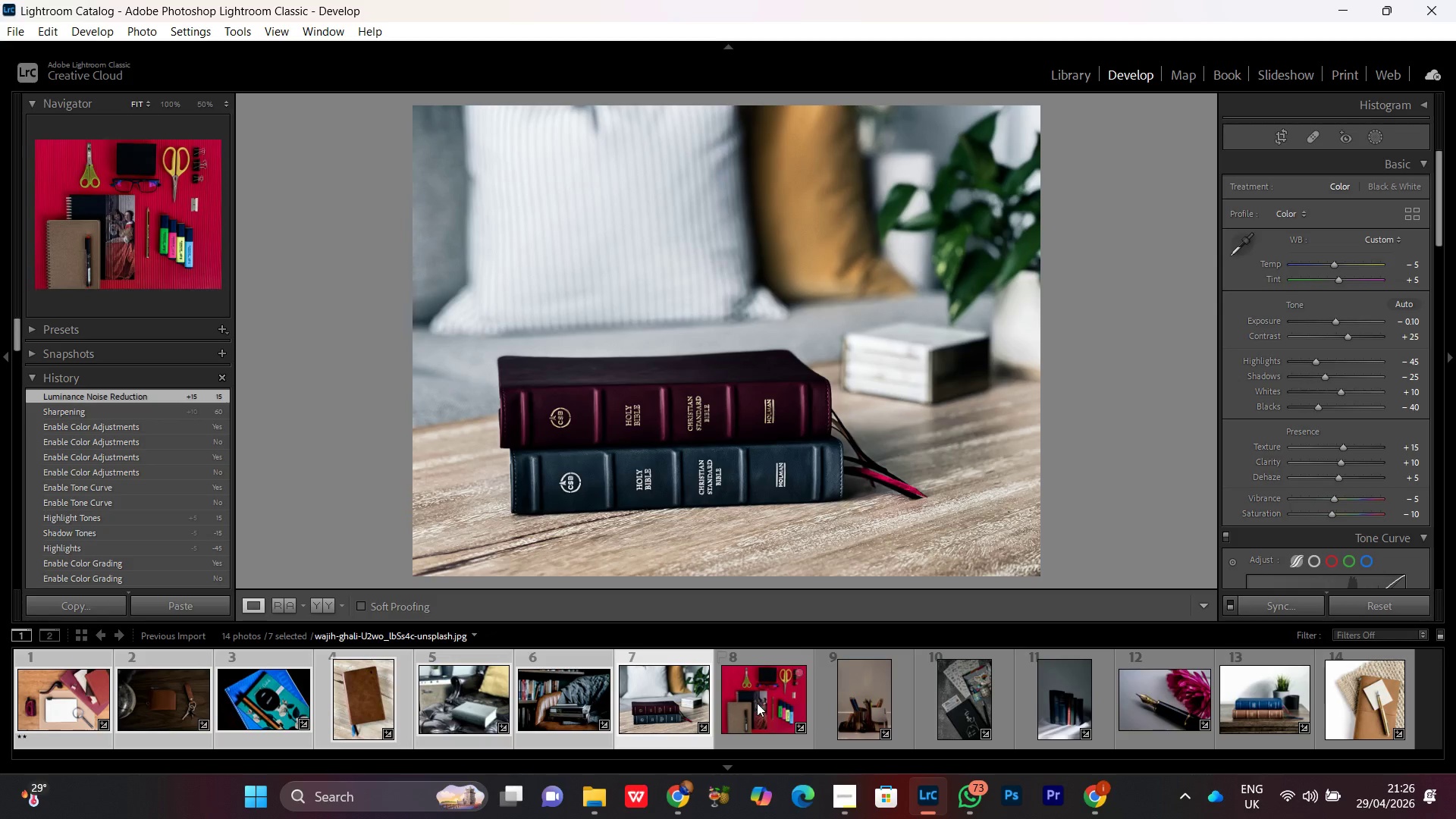 
left_click([761, 692])
 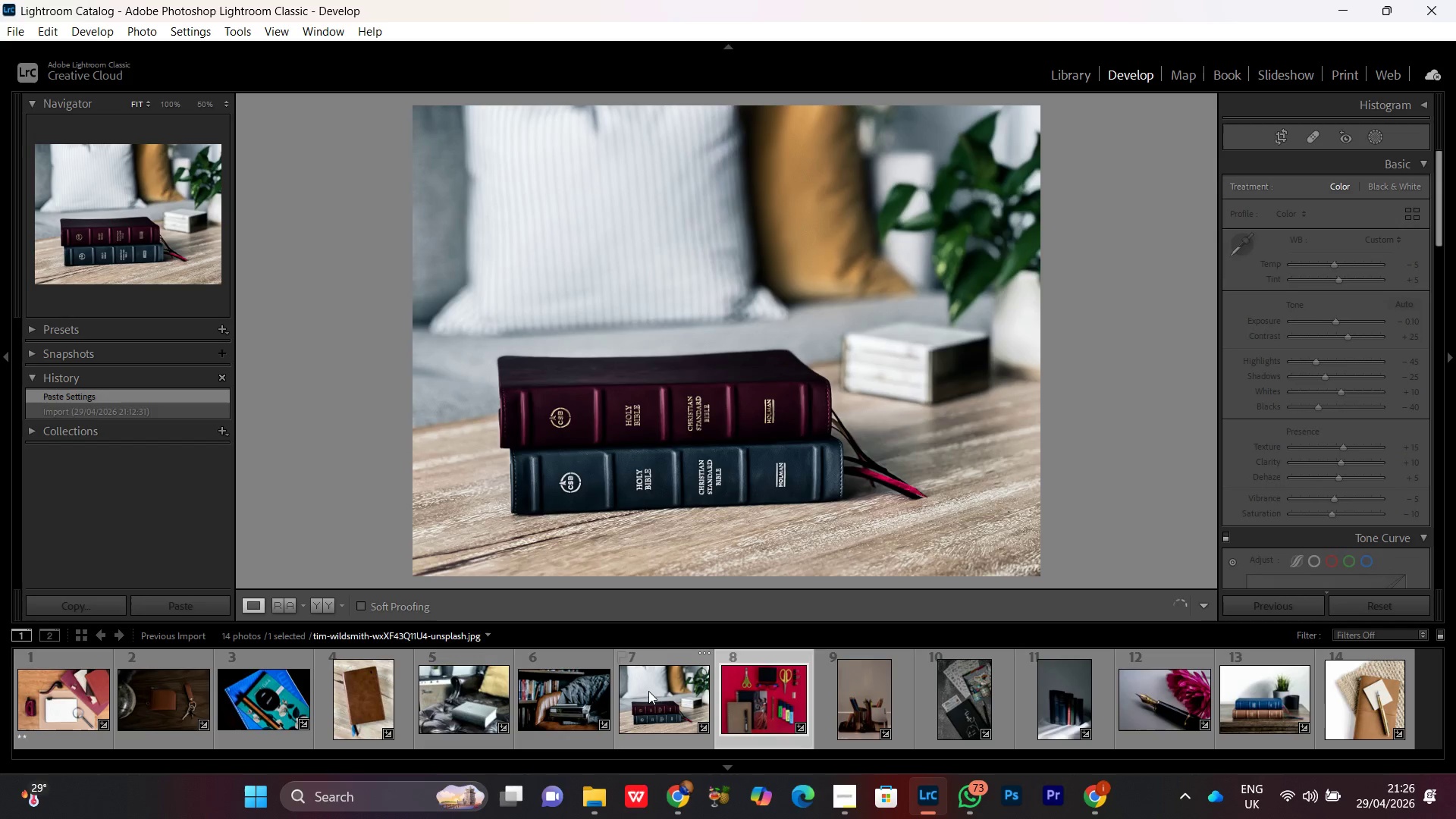 
double_click([648, 691])
 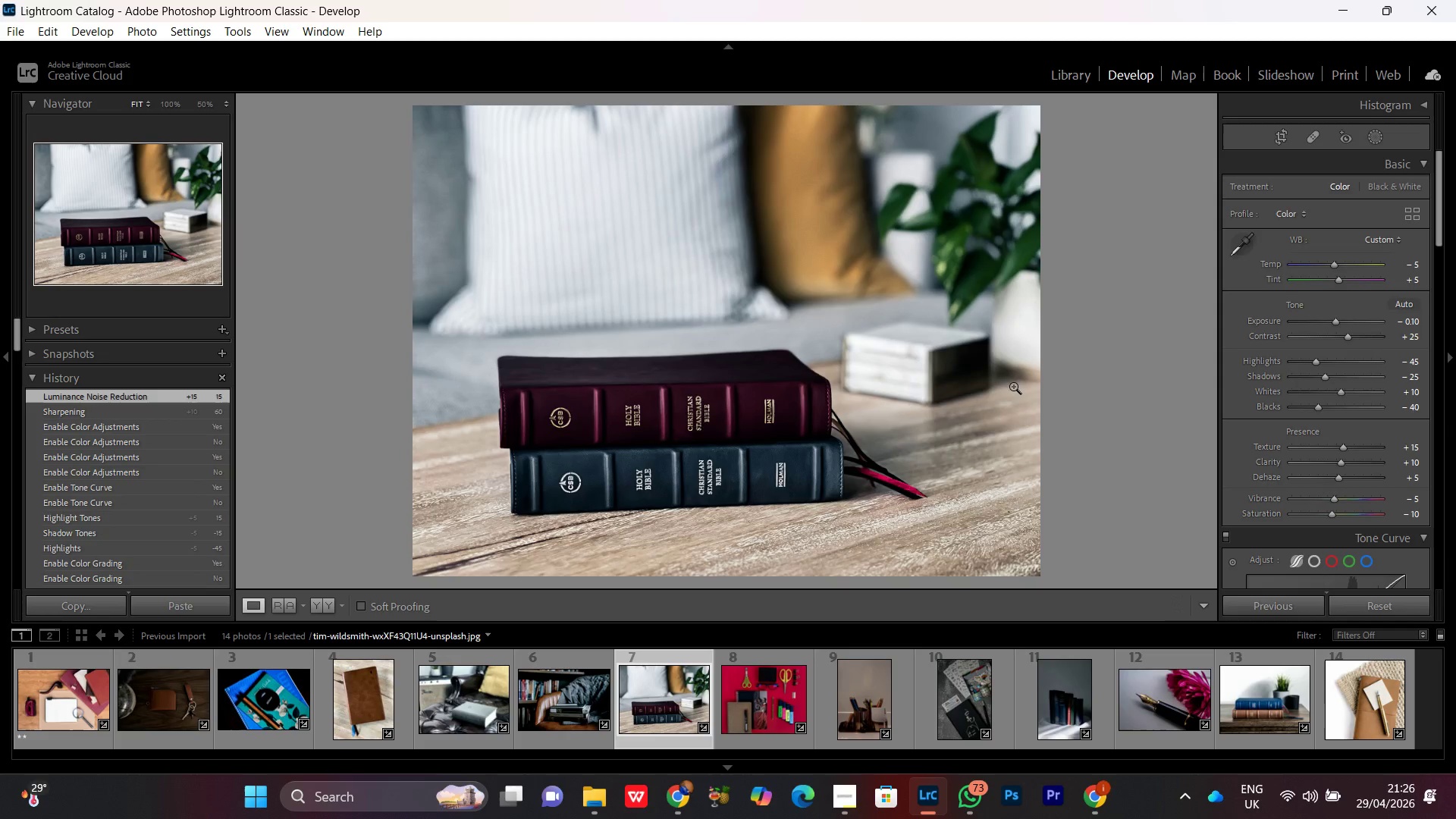 
left_click([668, 406])
 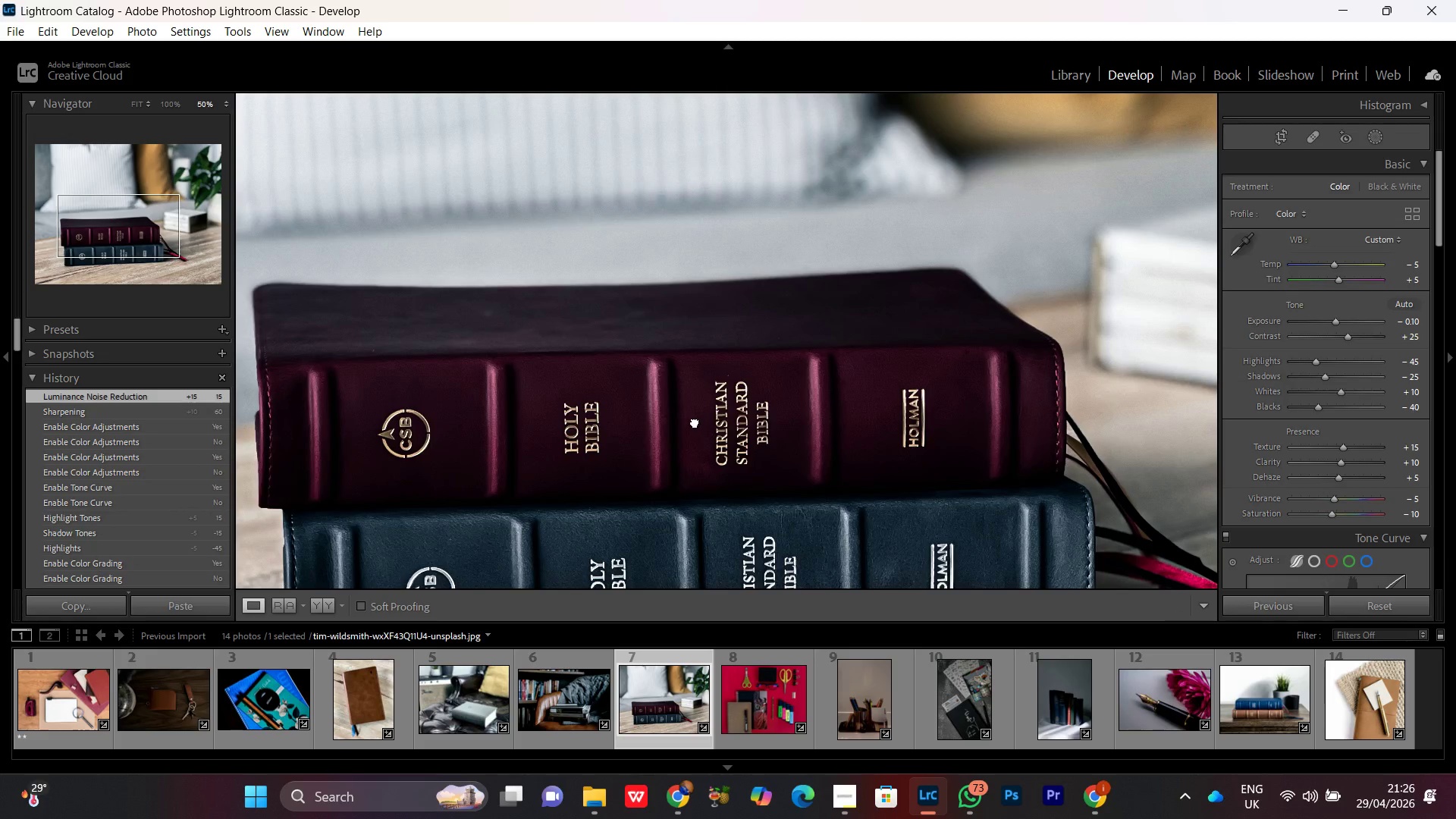 
left_click_drag(start_coordinate=[695, 435], to_coordinate=[712, 343])
 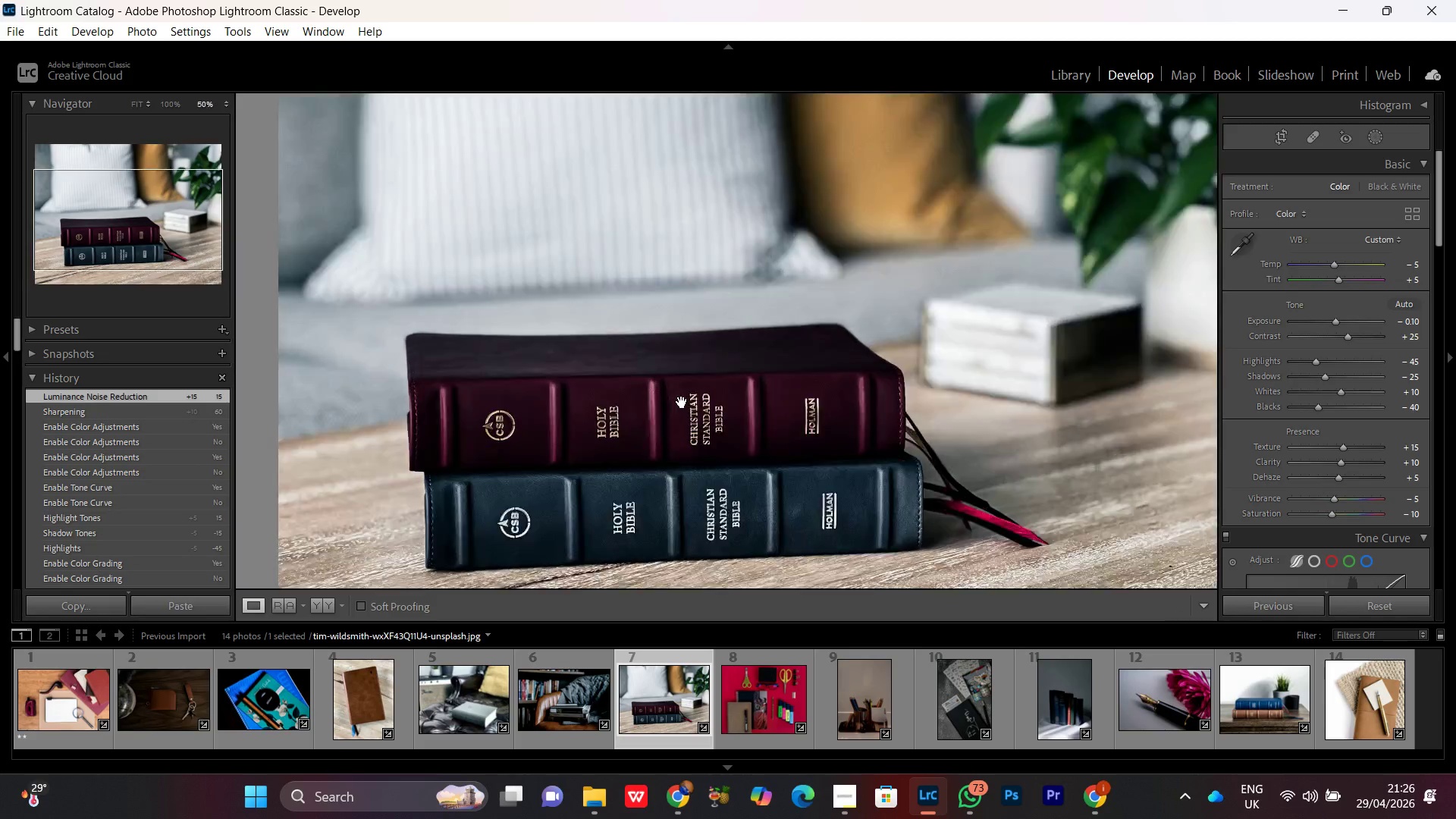 
double_click([682, 402])
 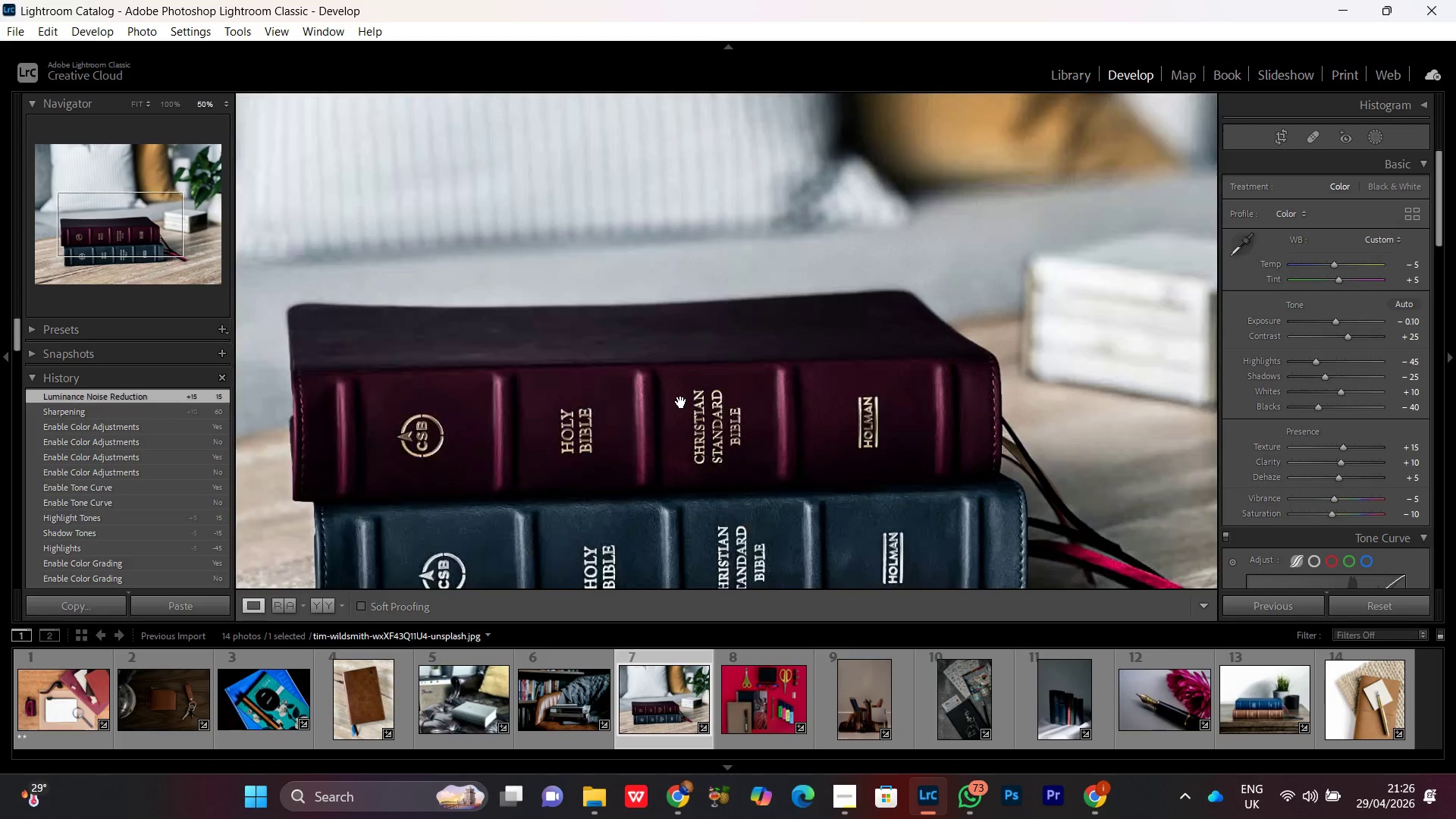 
double_click([681, 402])
 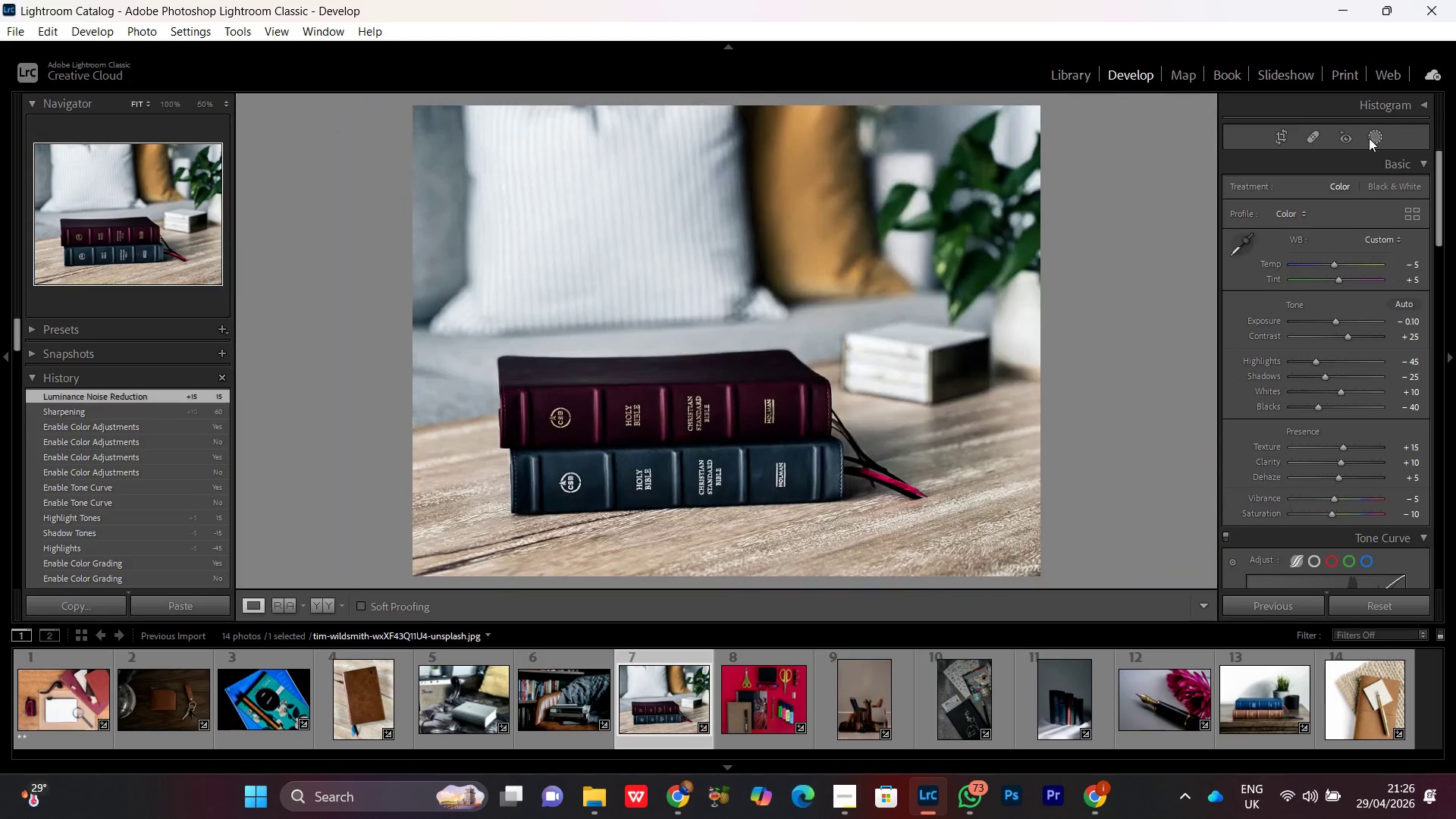 
left_click([1377, 140])
 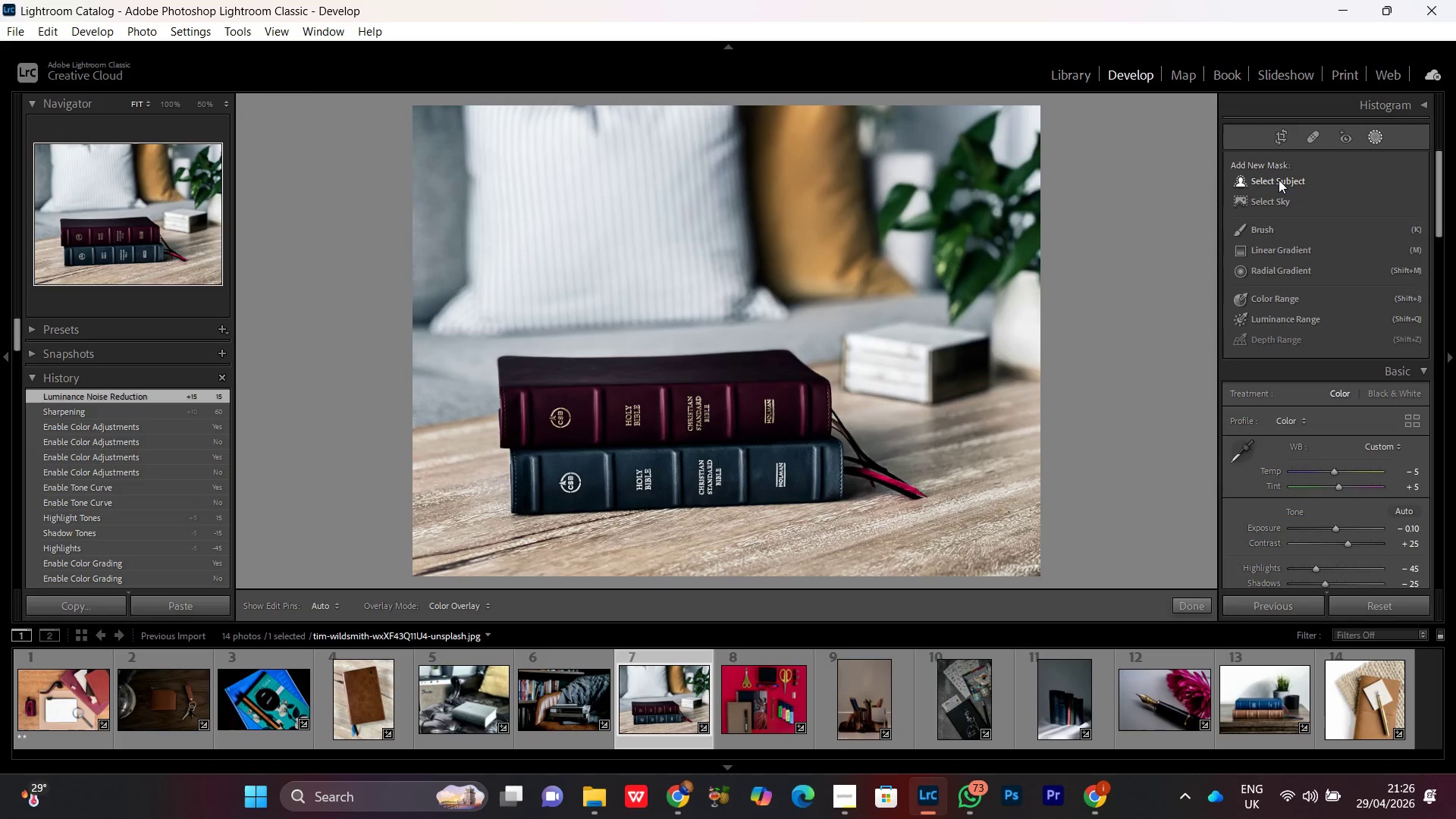 
left_click([1279, 179])
 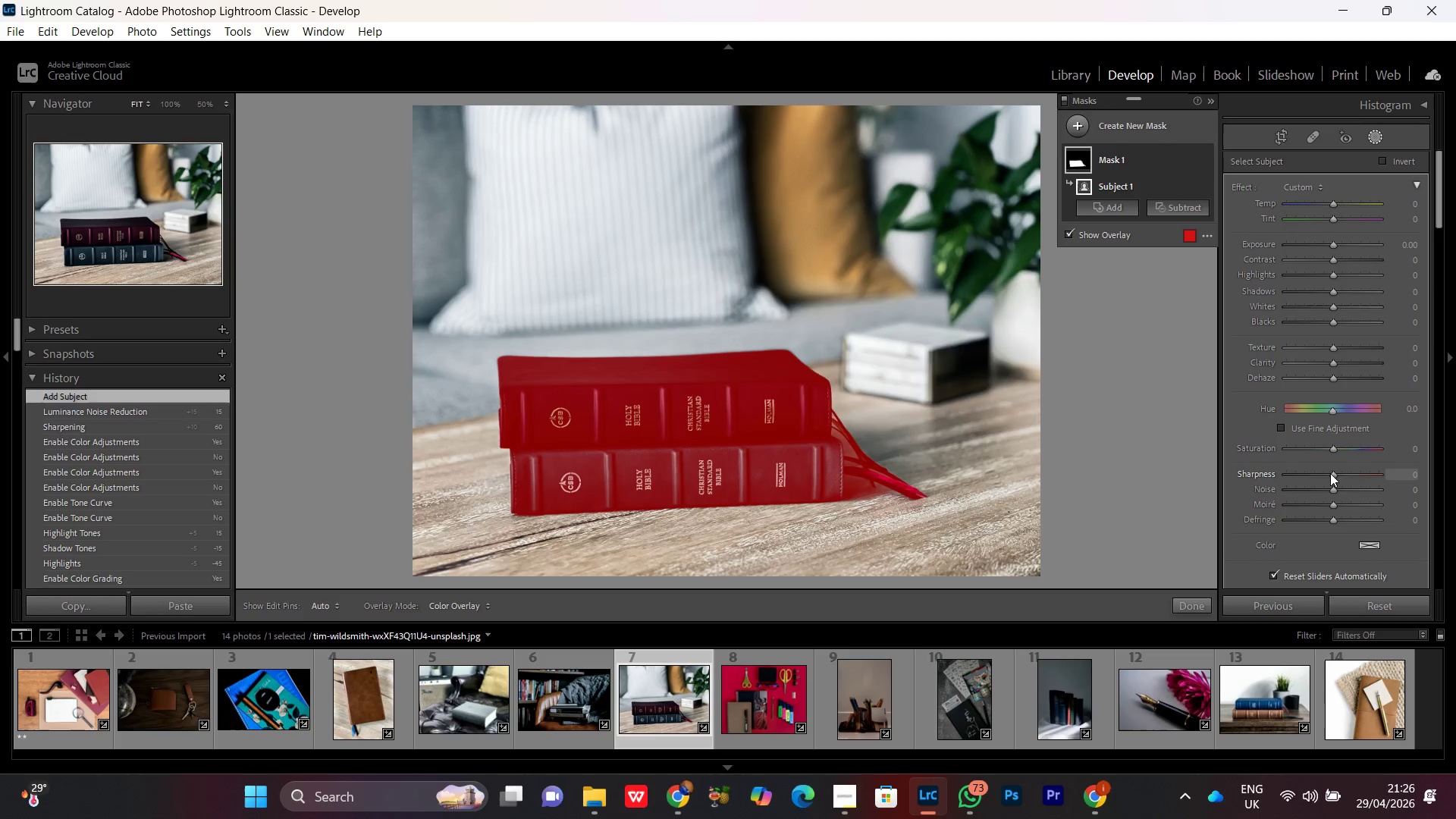 
wait(22.11)
 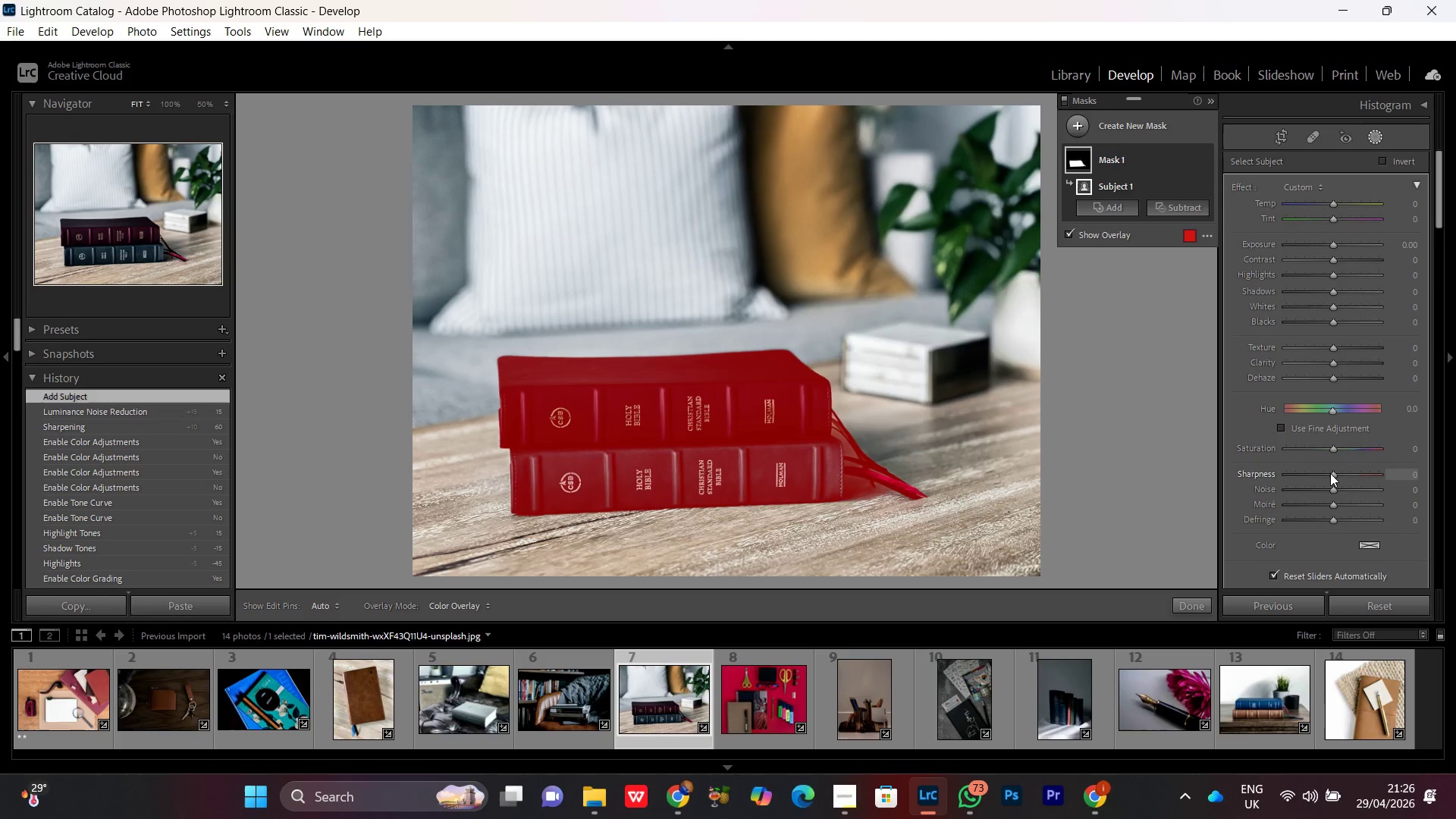 
scroll: coordinate [1363, 351], scroll_direction: down, amount: 3.0
 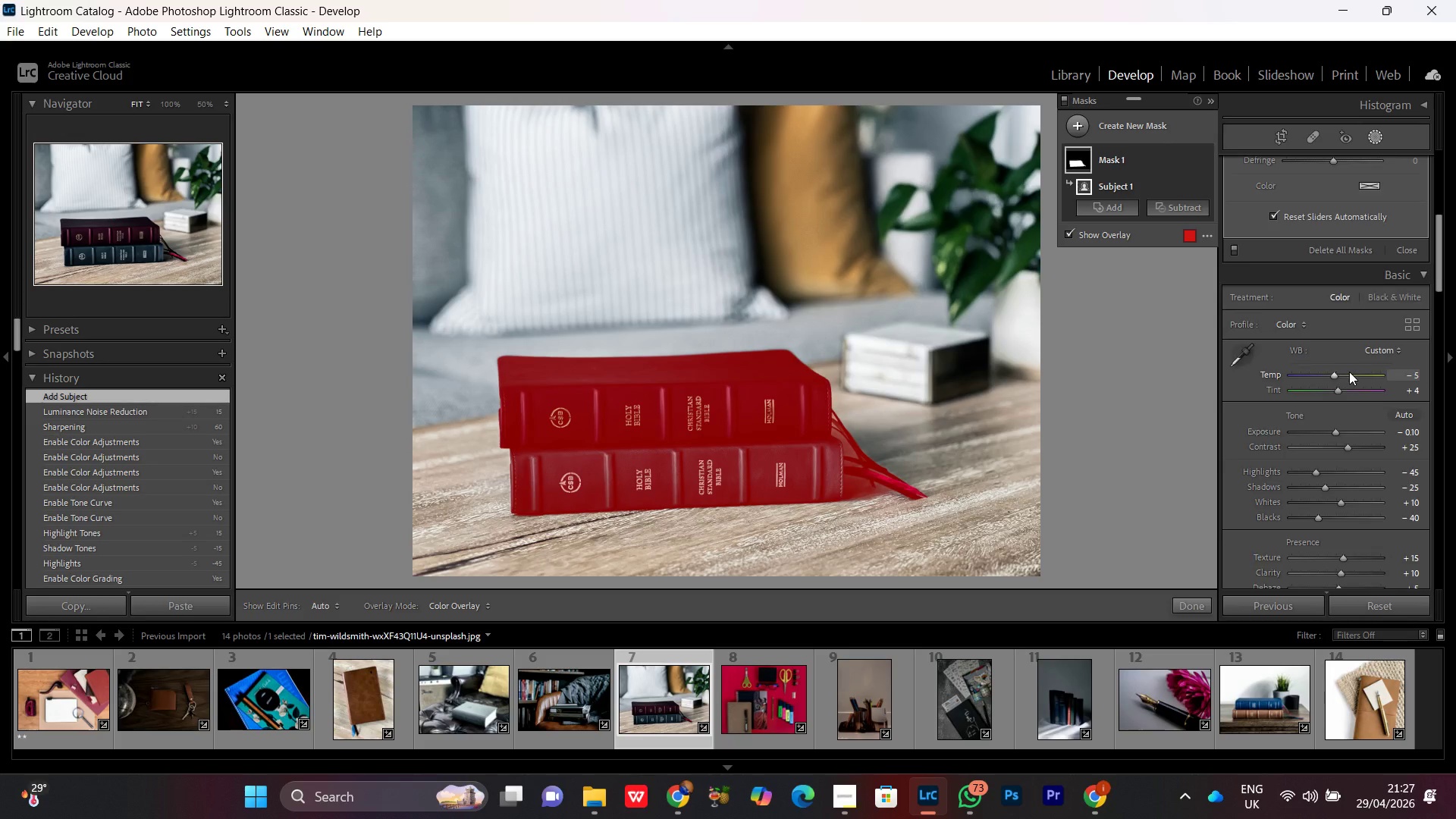 
scroll: coordinate [1349, 372], scroll_direction: up, amount: 6.0
 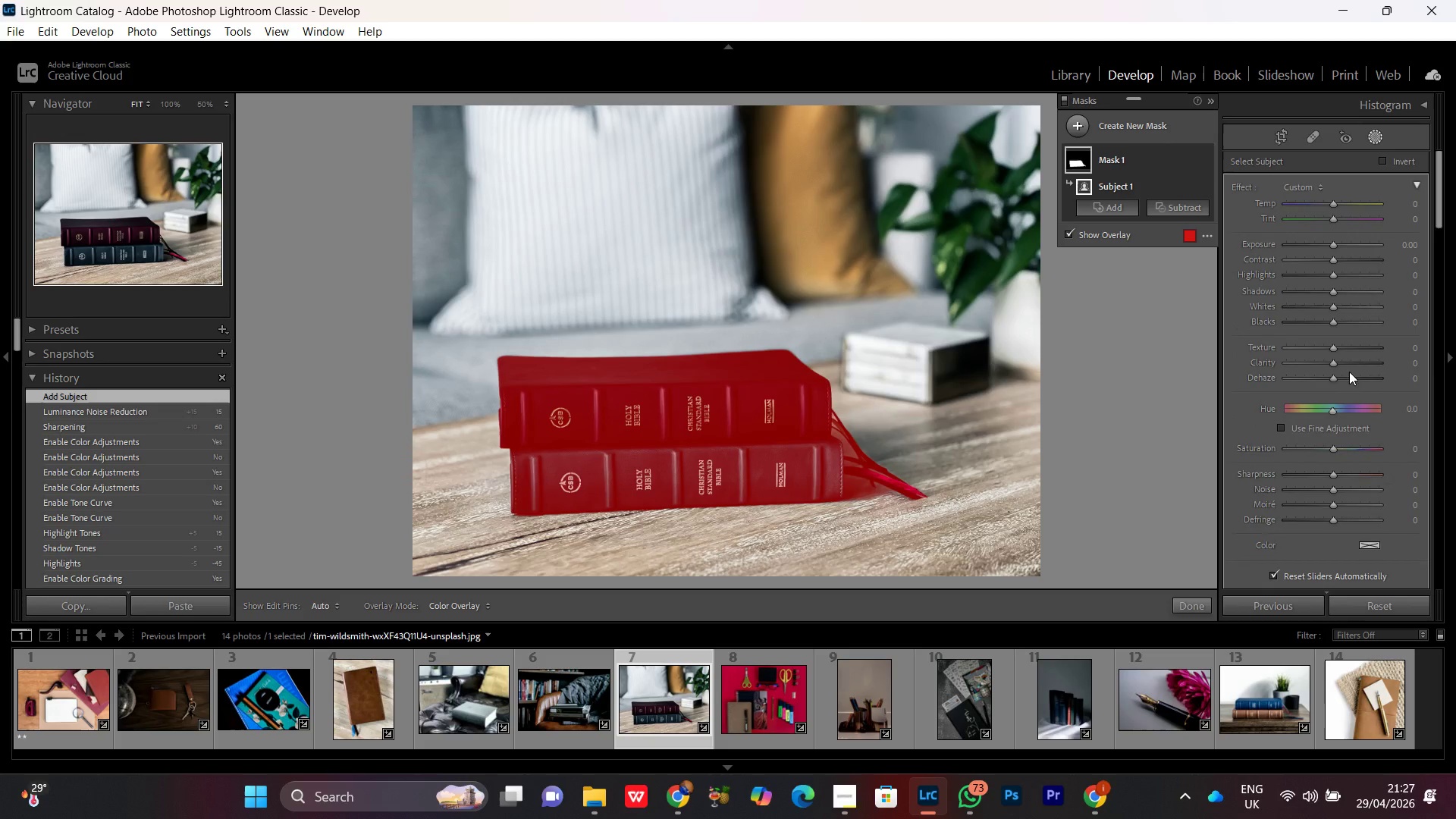 
wait(5.72)
 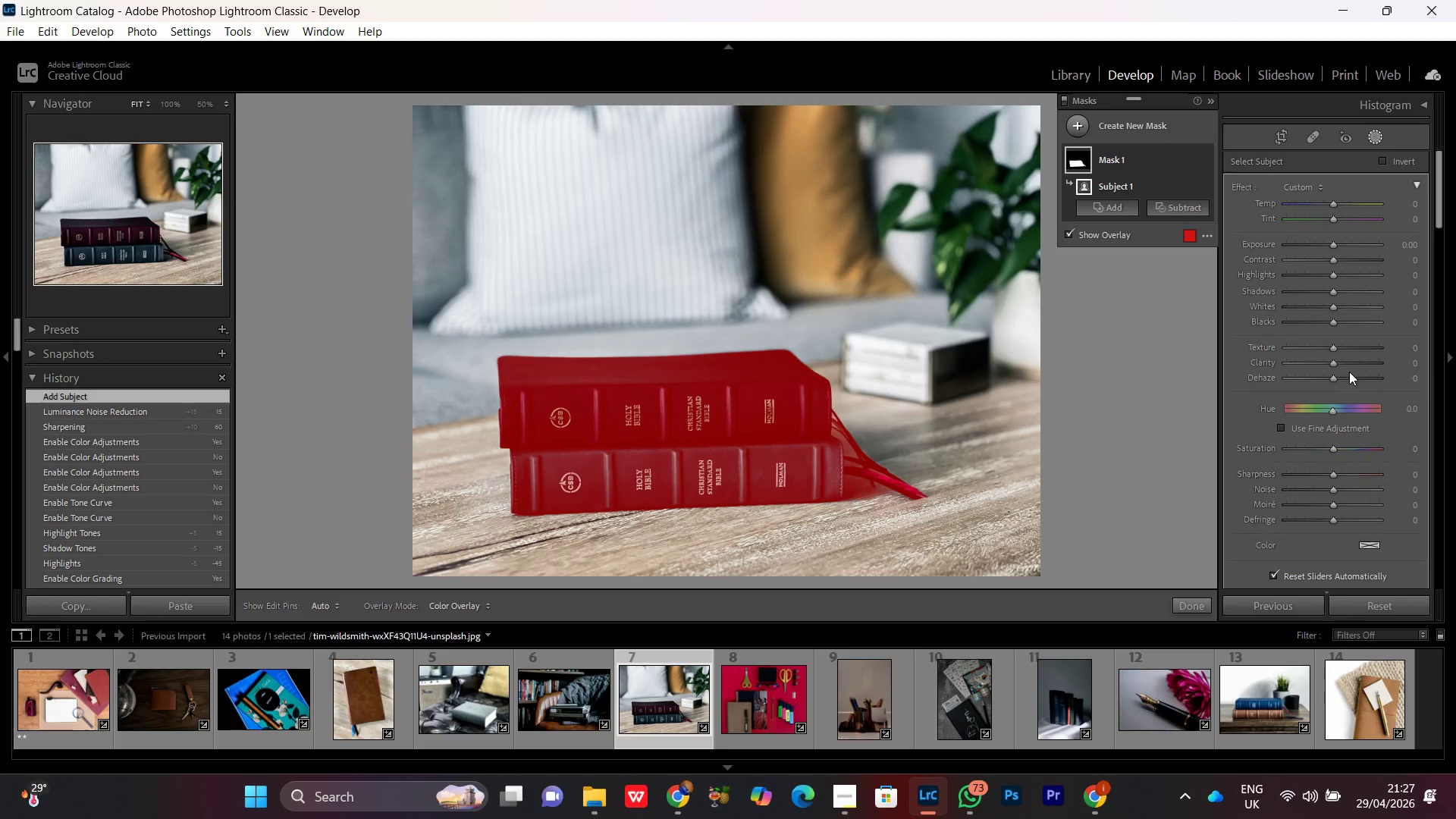 
scroll: coordinate [1337, 414], scroll_direction: down, amount: 1.0
 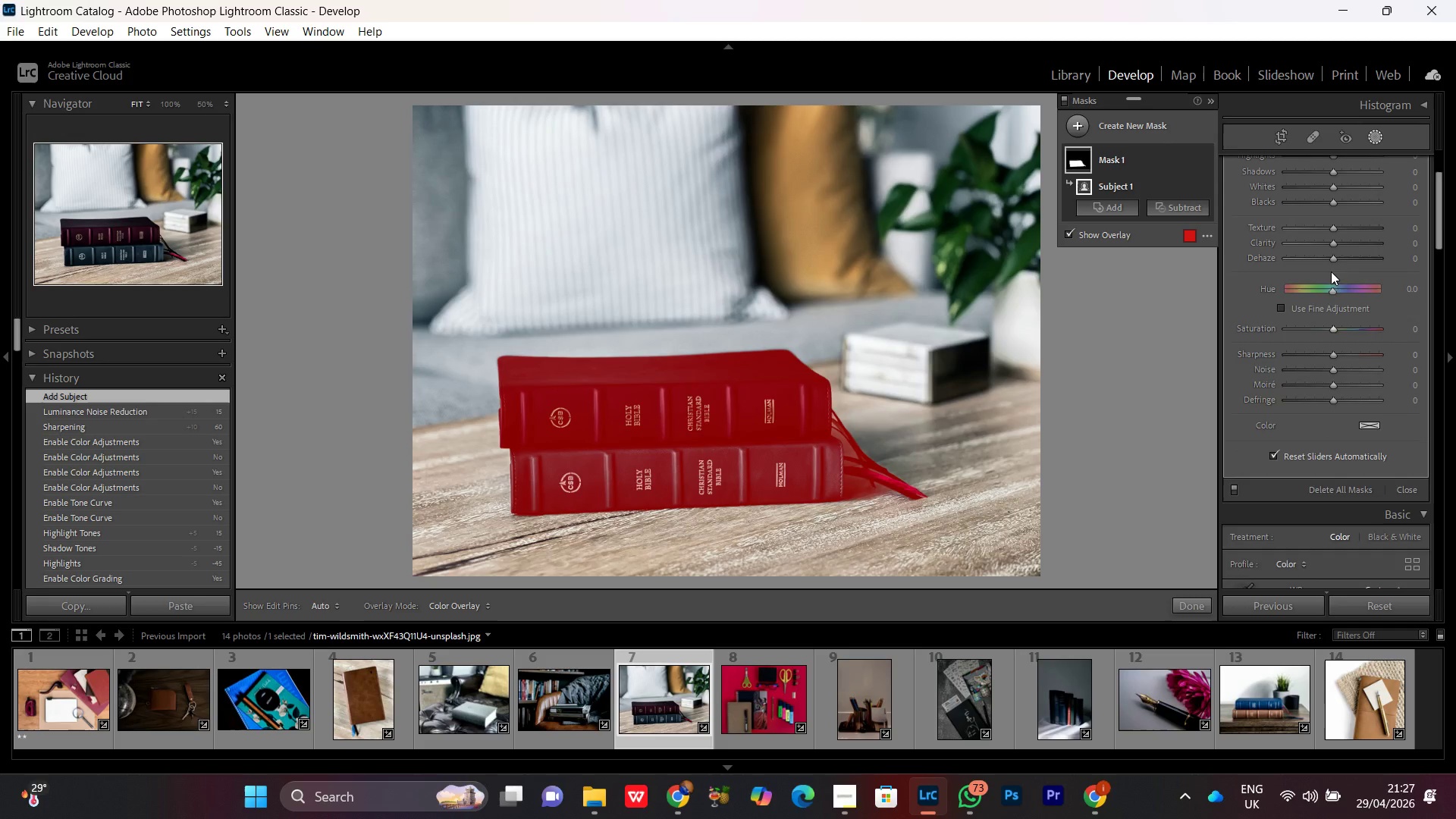 
scroll: coordinate [1330, 270], scroll_direction: up, amount: 3.0
 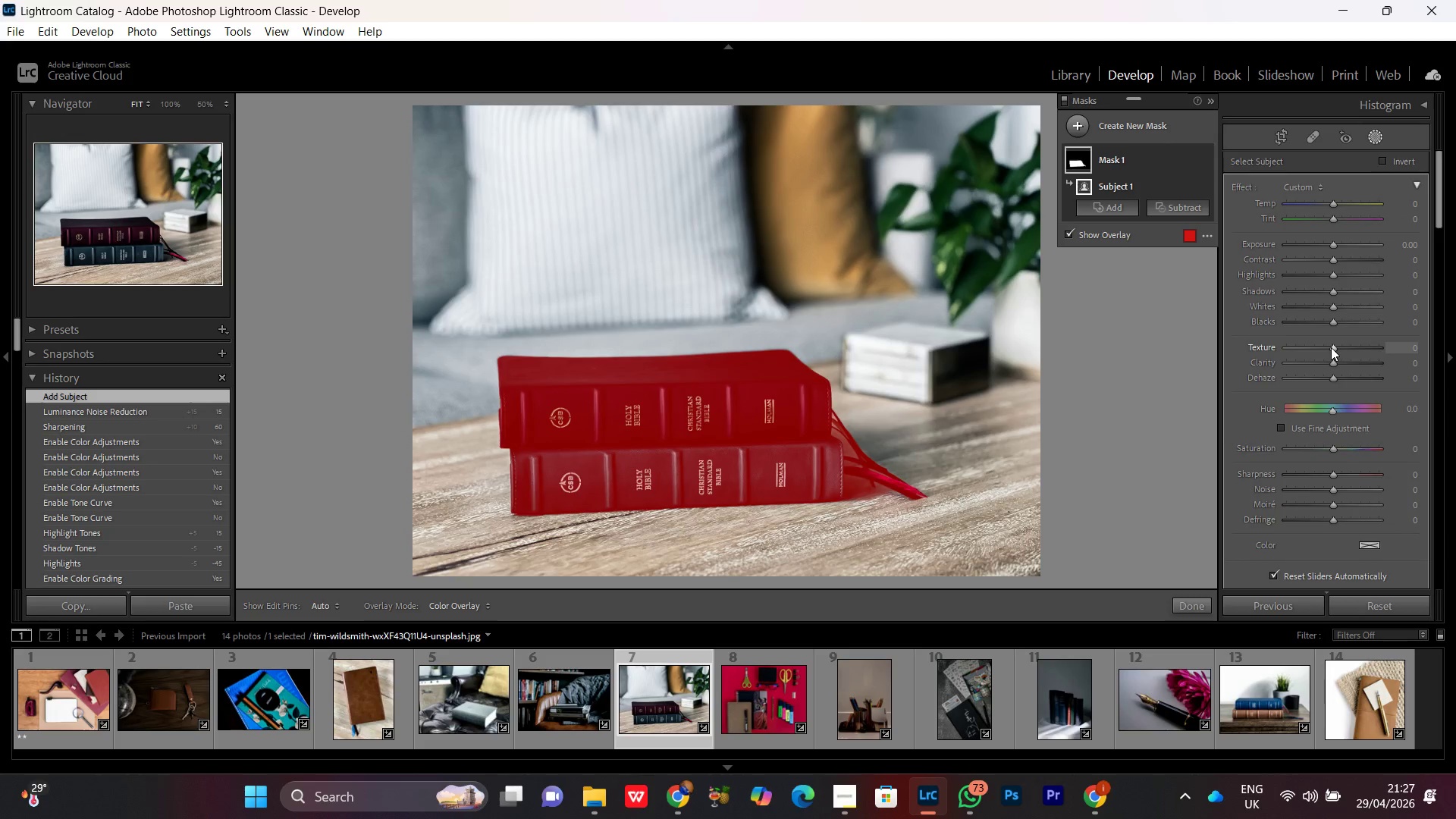 
left_click([1331, 347])
 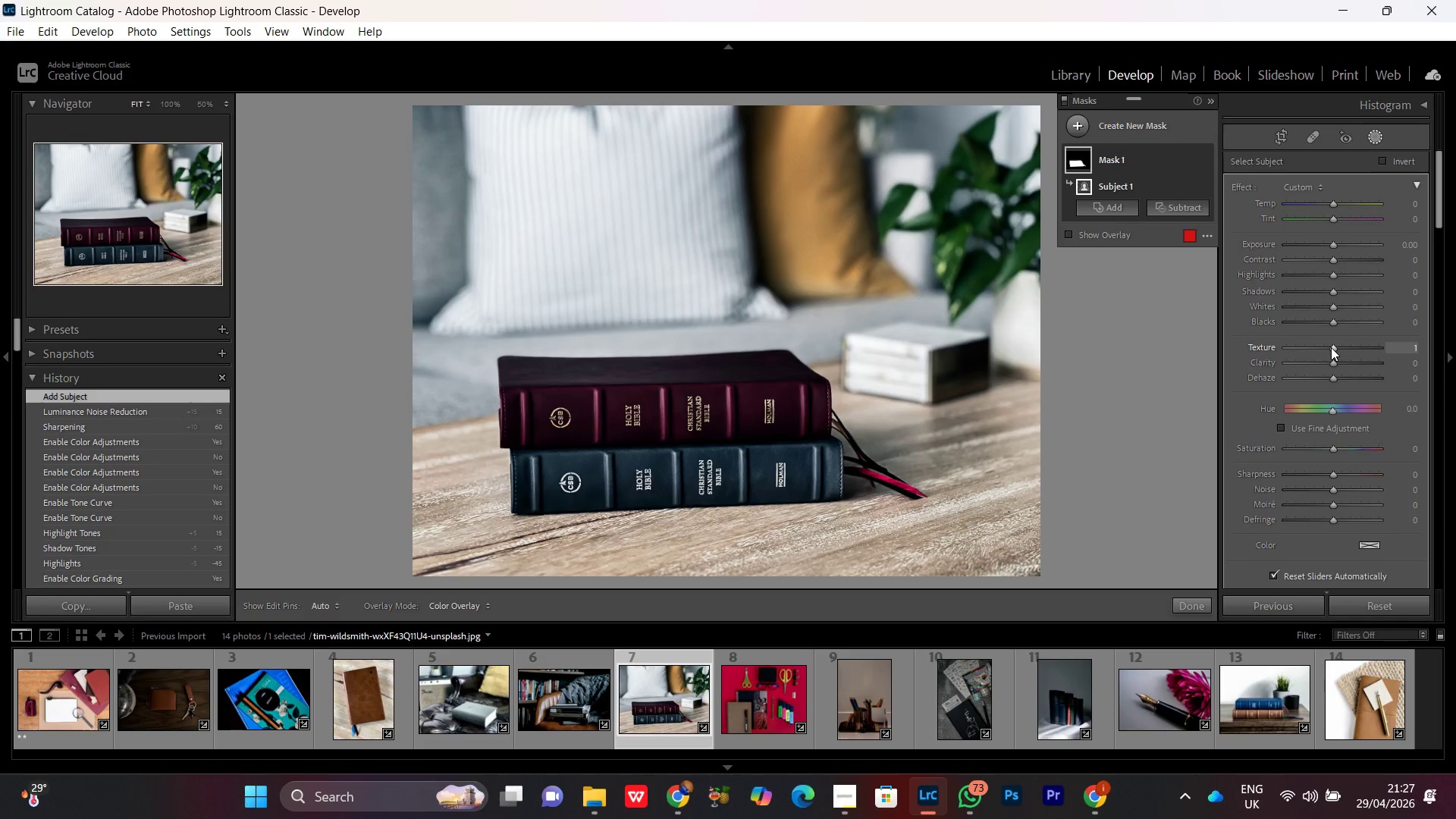 
scroll: coordinate [1331, 347], scroll_direction: up, amount: 22.0
 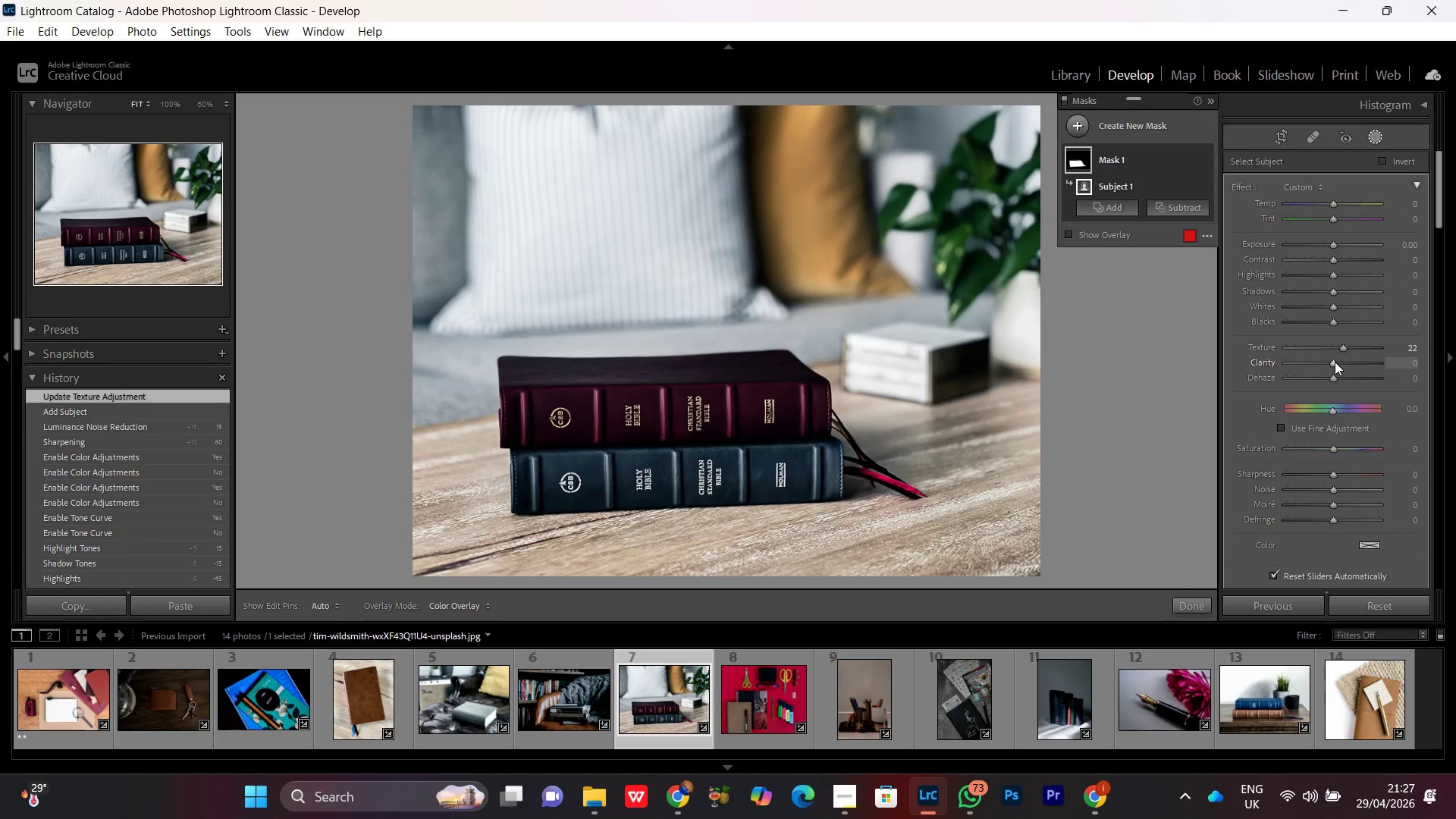 
left_click([1335, 363])
 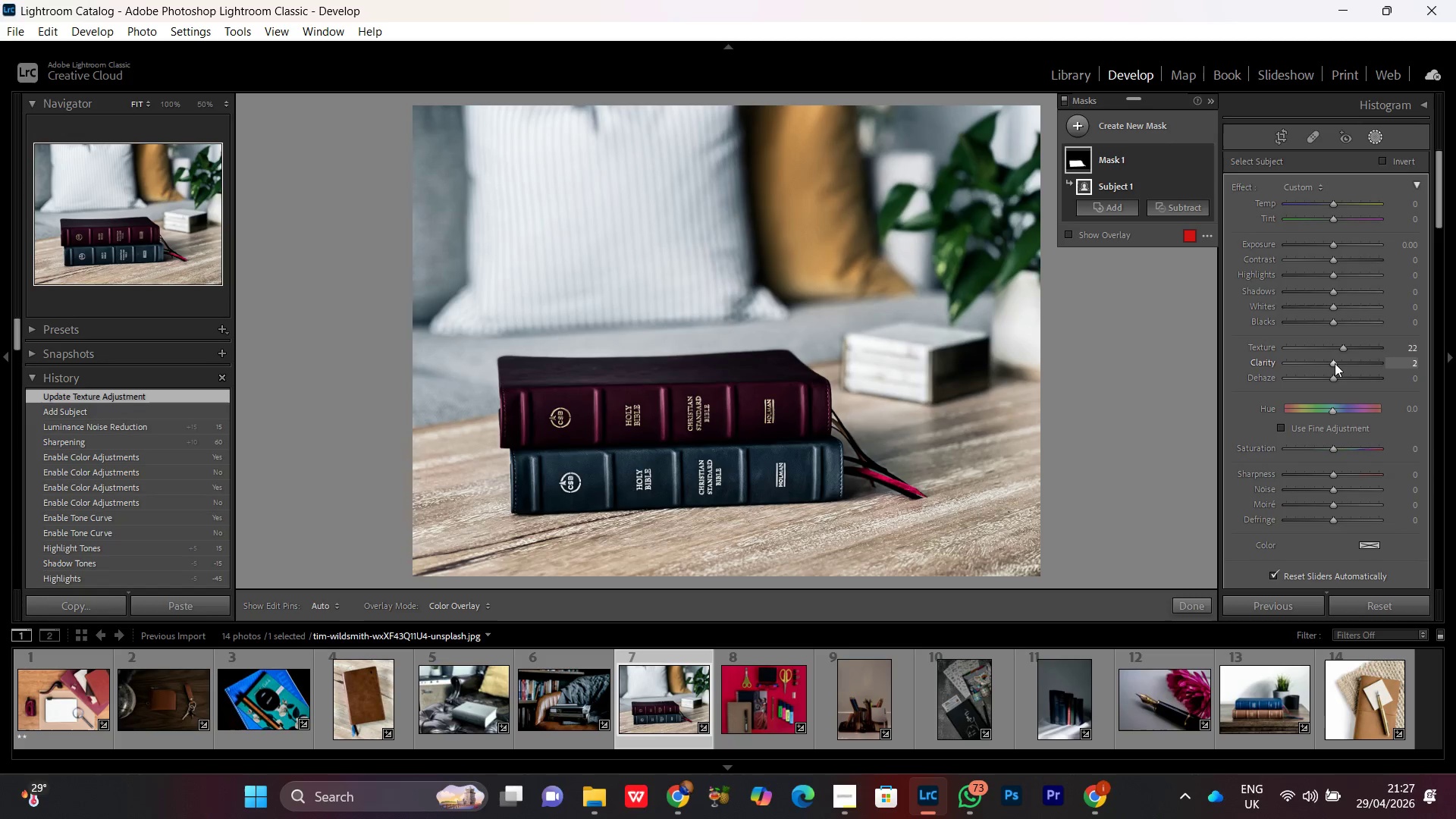 
scroll: coordinate [1319, 309], scroll_direction: up, amount: 17.0
 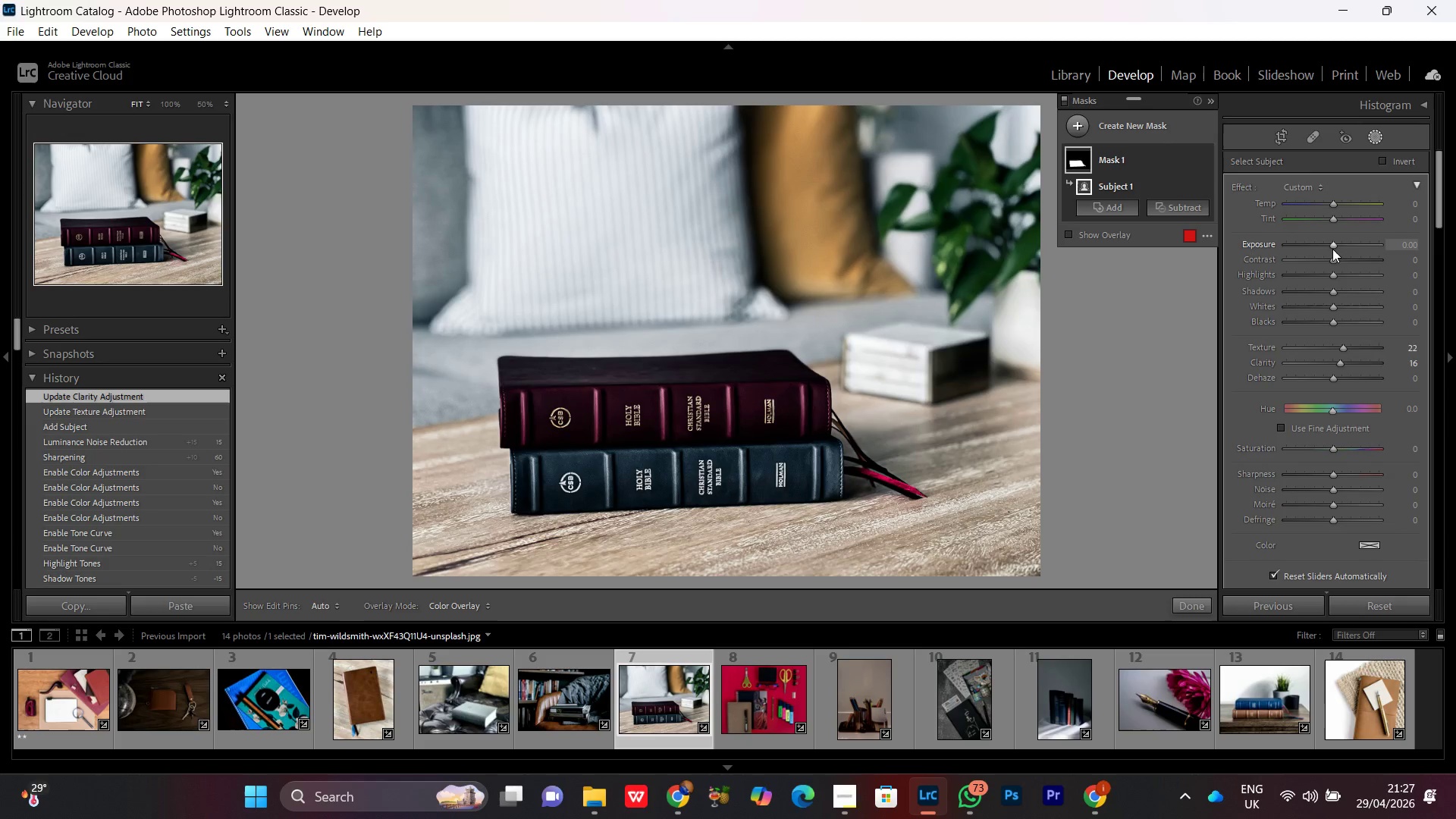 
left_click([1332, 248])
 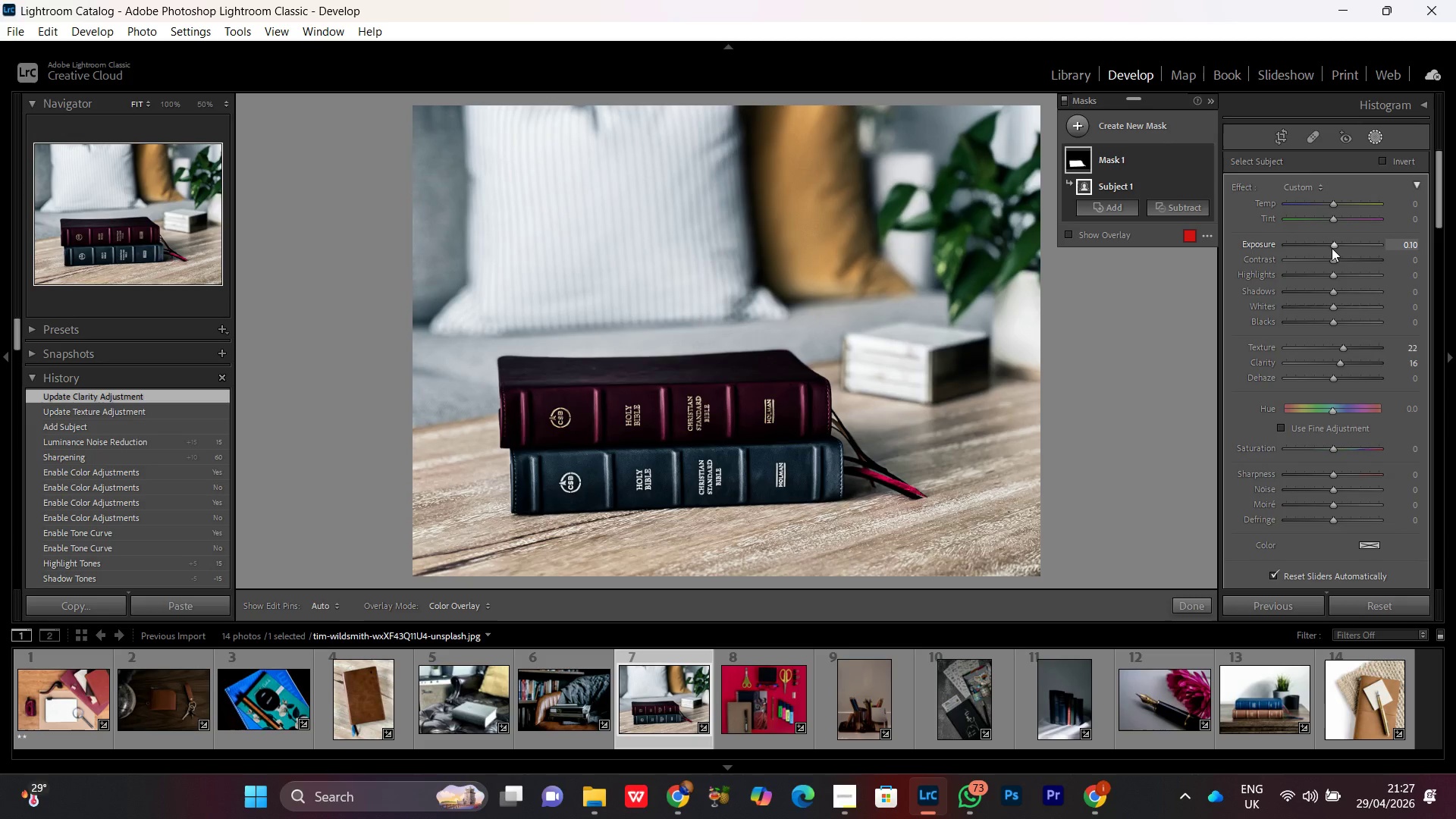 
scroll: coordinate [1332, 248], scroll_direction: up, amount: 3.0
 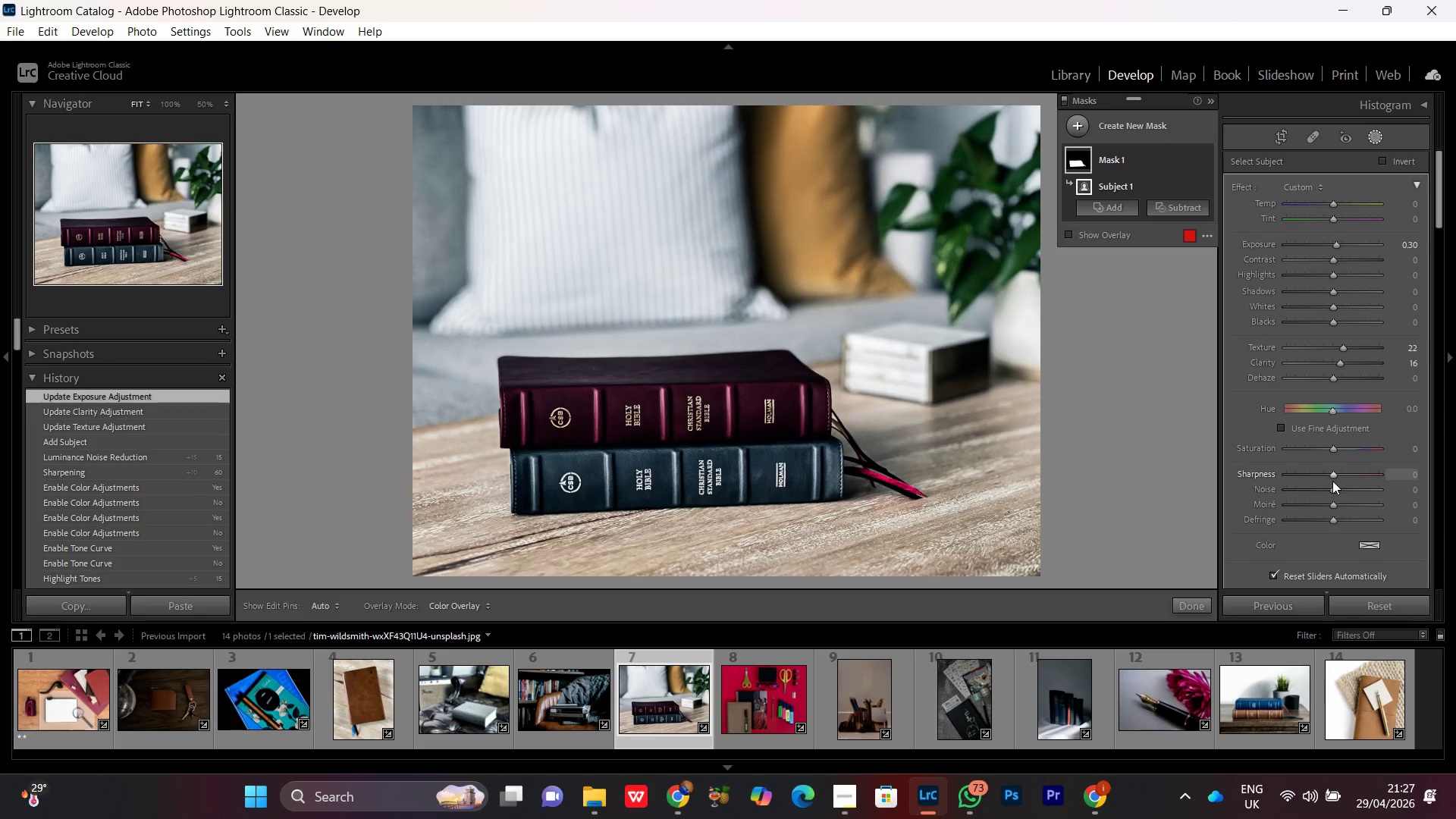 
left_click([1331, 472])
 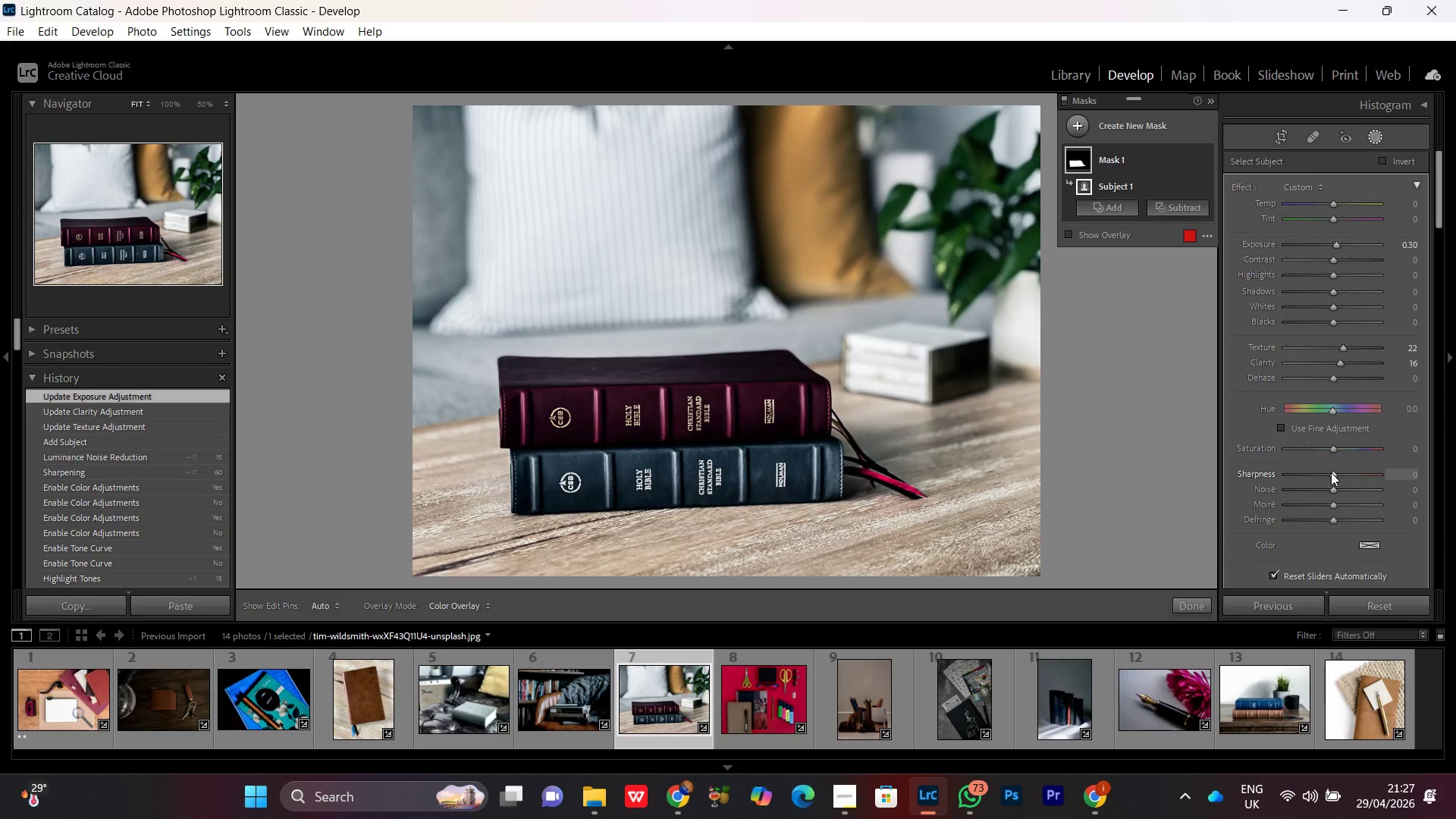 
scroll: coordinate [1331, 472], scroll_direction: up, amount: 14.0
 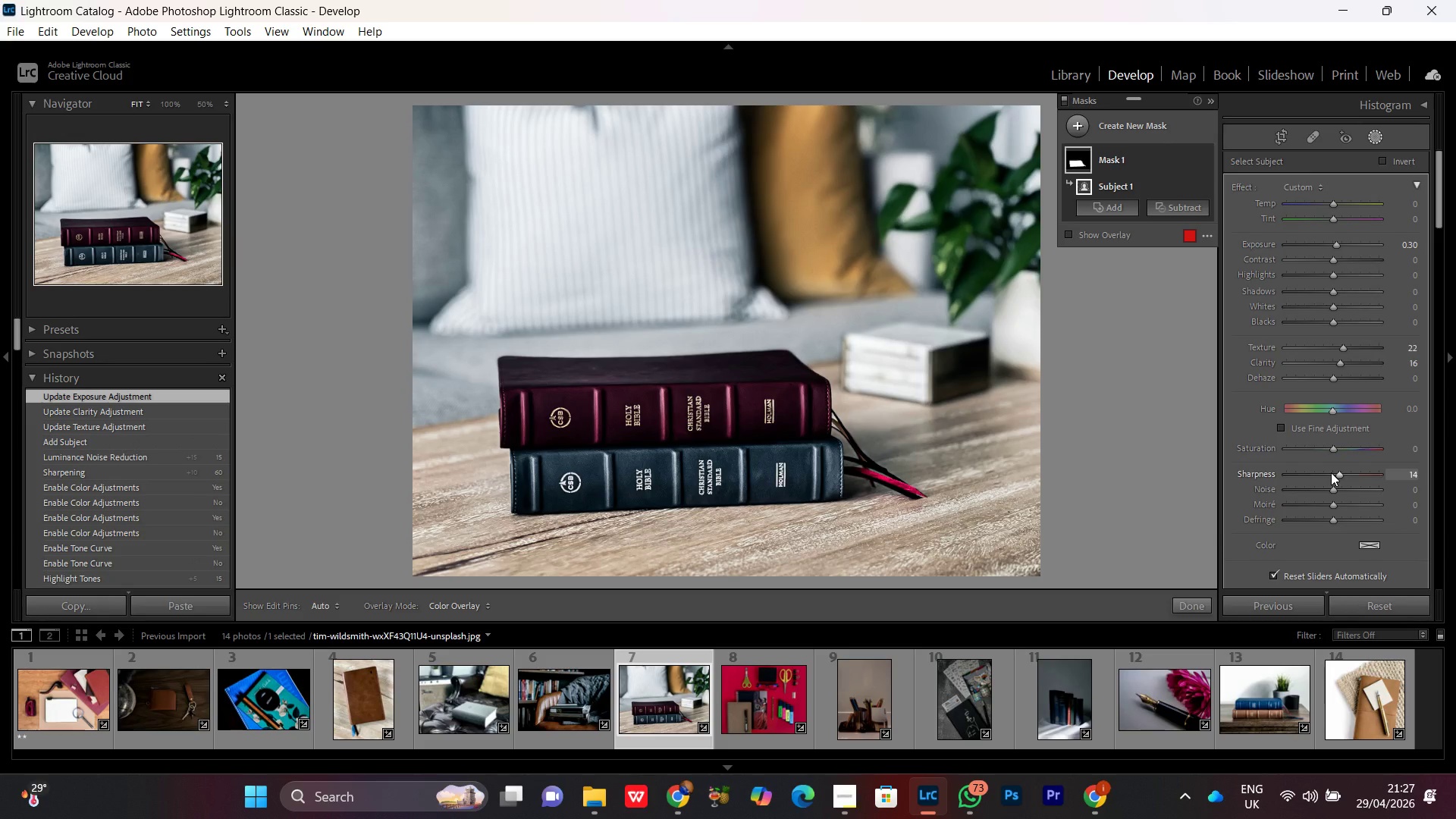 
scroll: coordinate [1331, 472], scroll_direction: down, amount: 1.0
 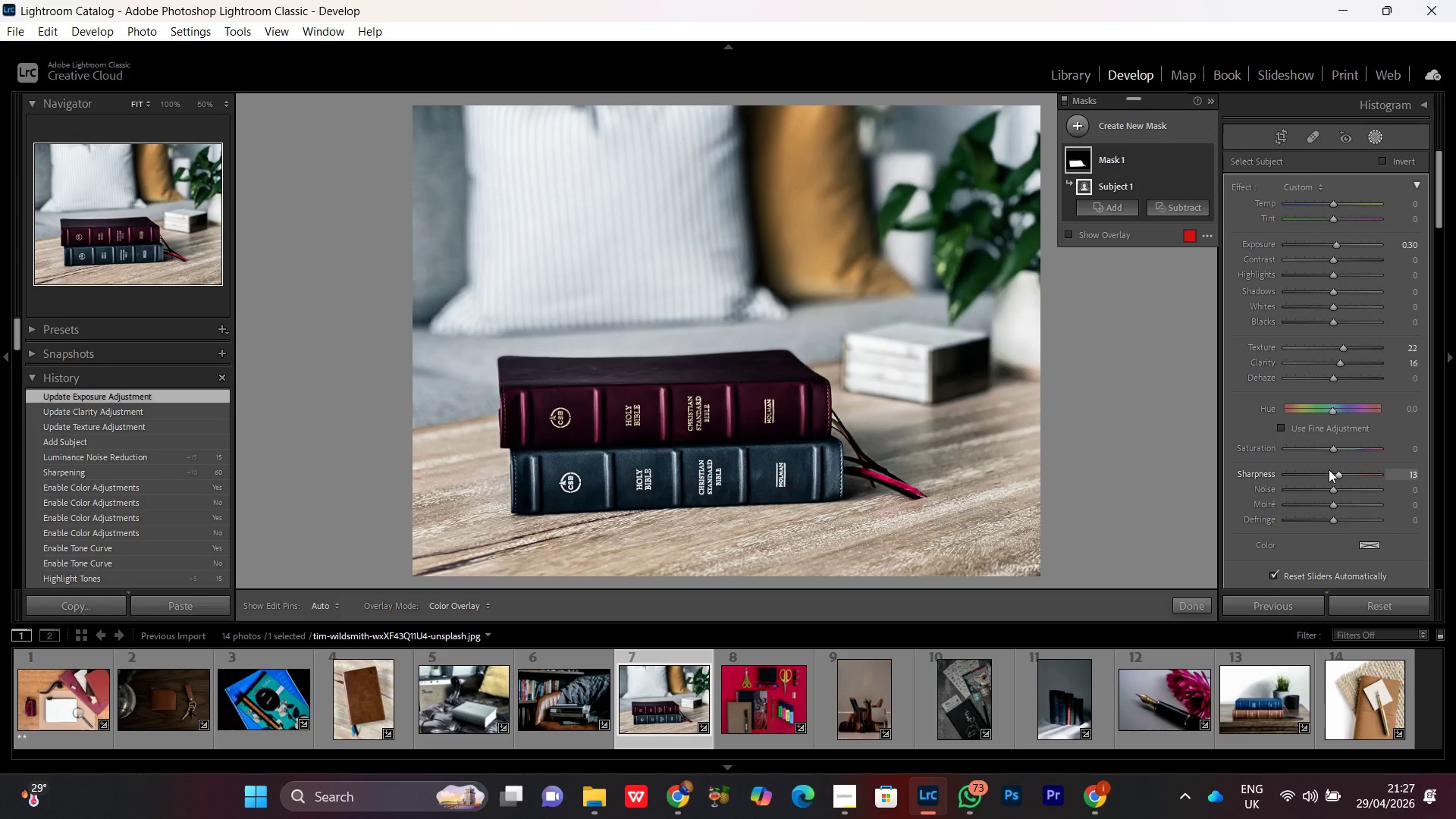 
scroll: coordinate [1329, 469], scroll_direction: up, amount: 1.0
 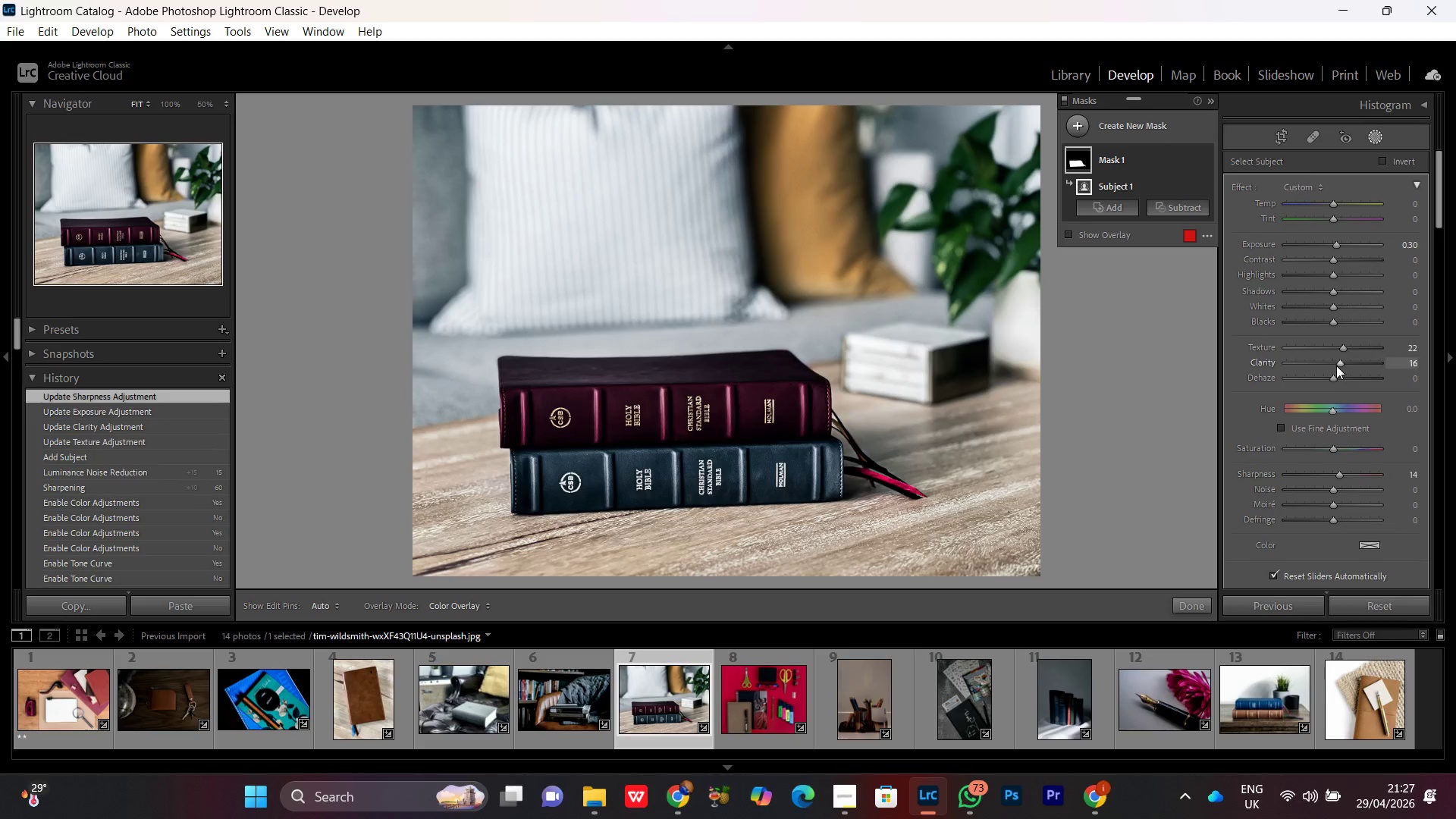 
left_click([1336, 366])
 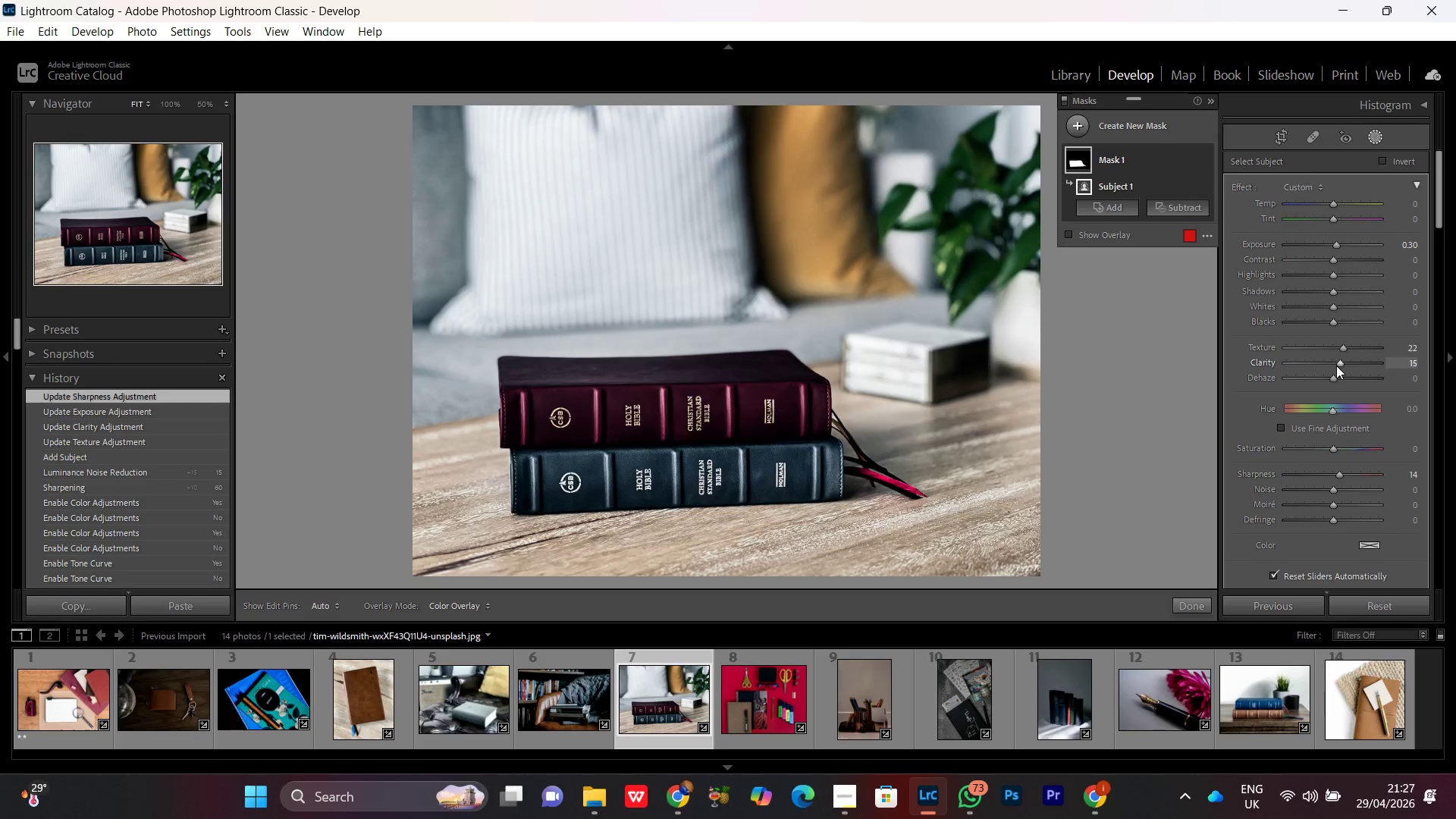 
scroll: coordinate [1336, 366], scroll_direction: down, amount: 1.0
 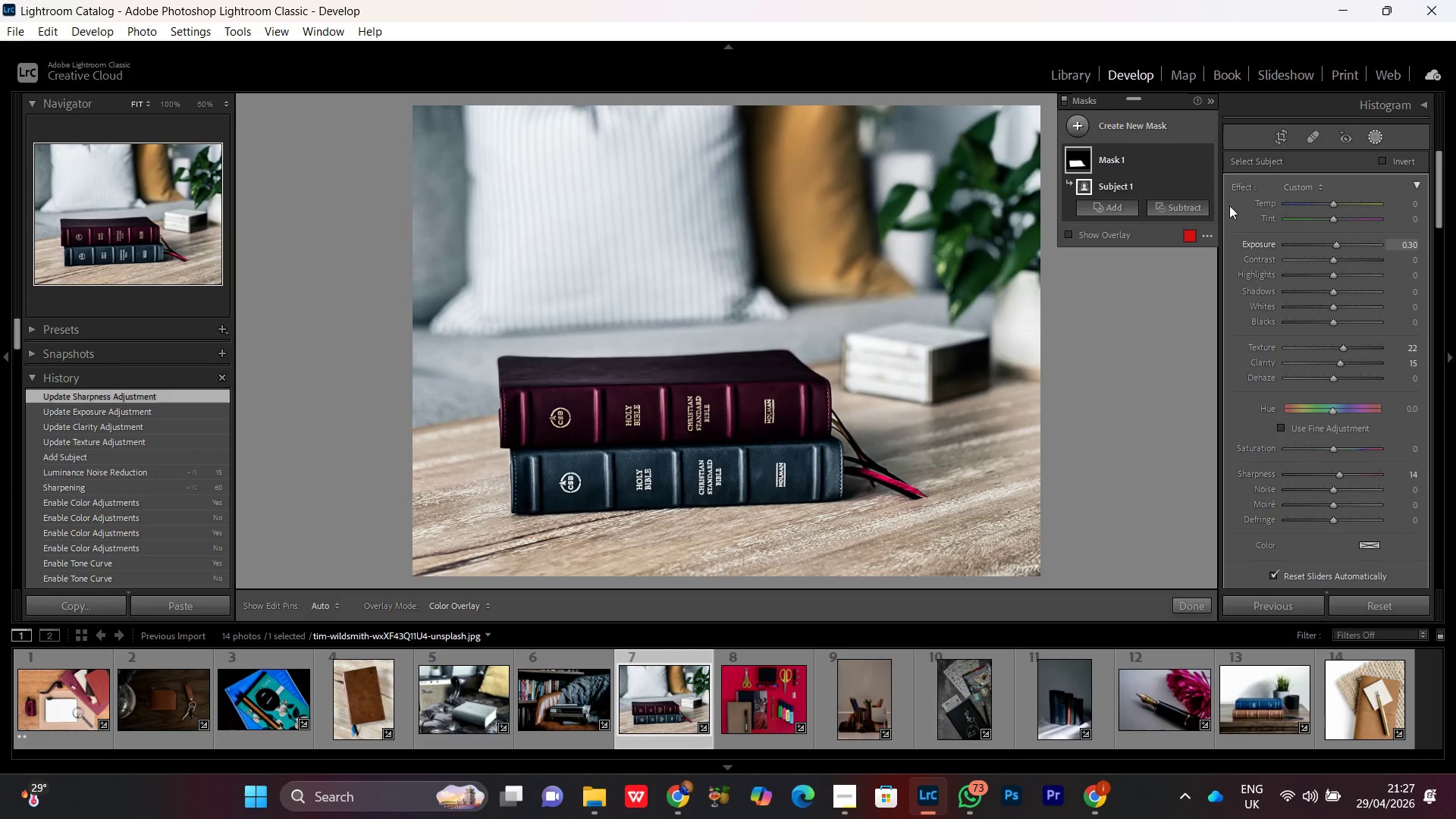 
left_click([1203, 157])
 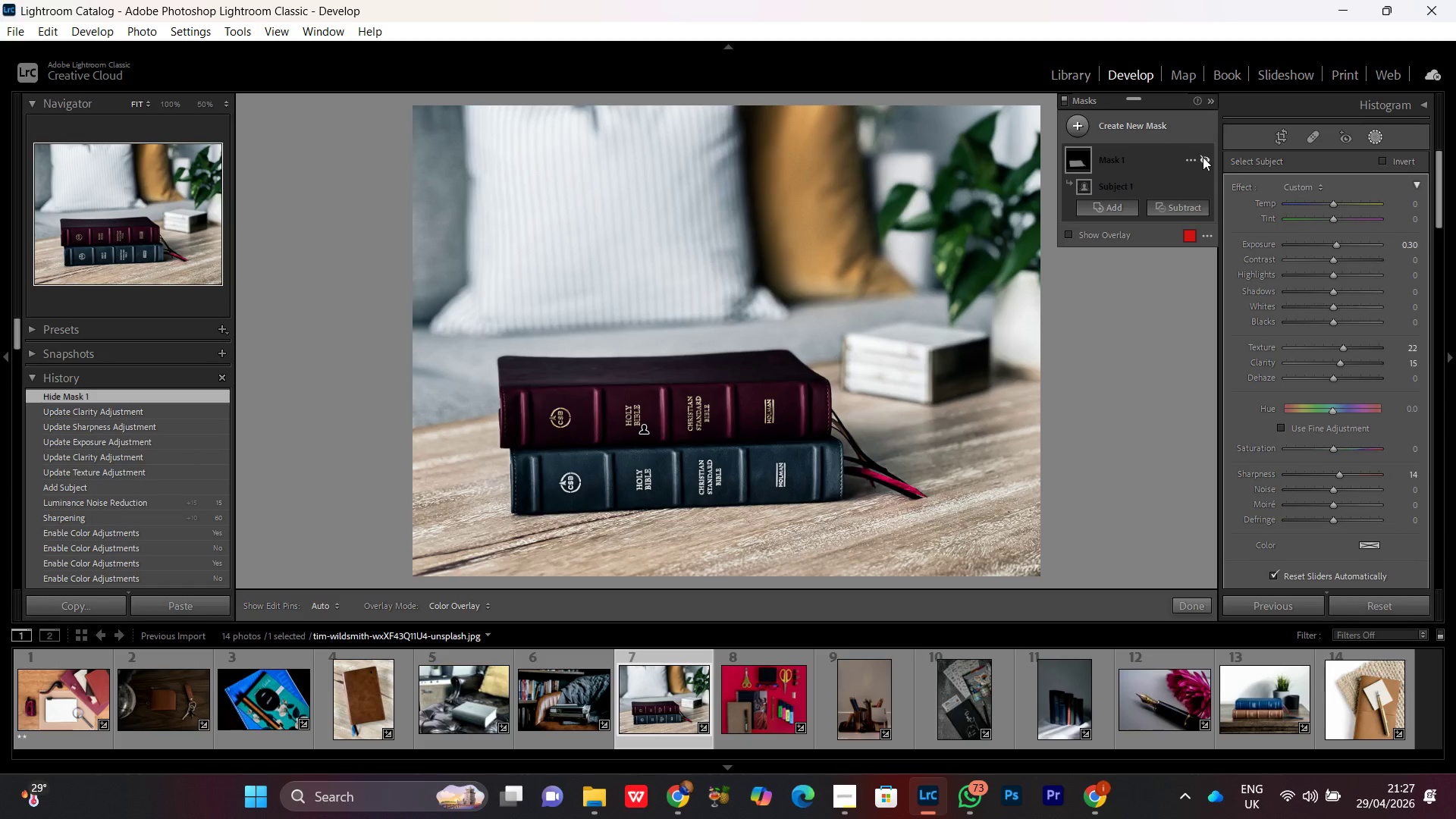 
left_click([1203, 157])
 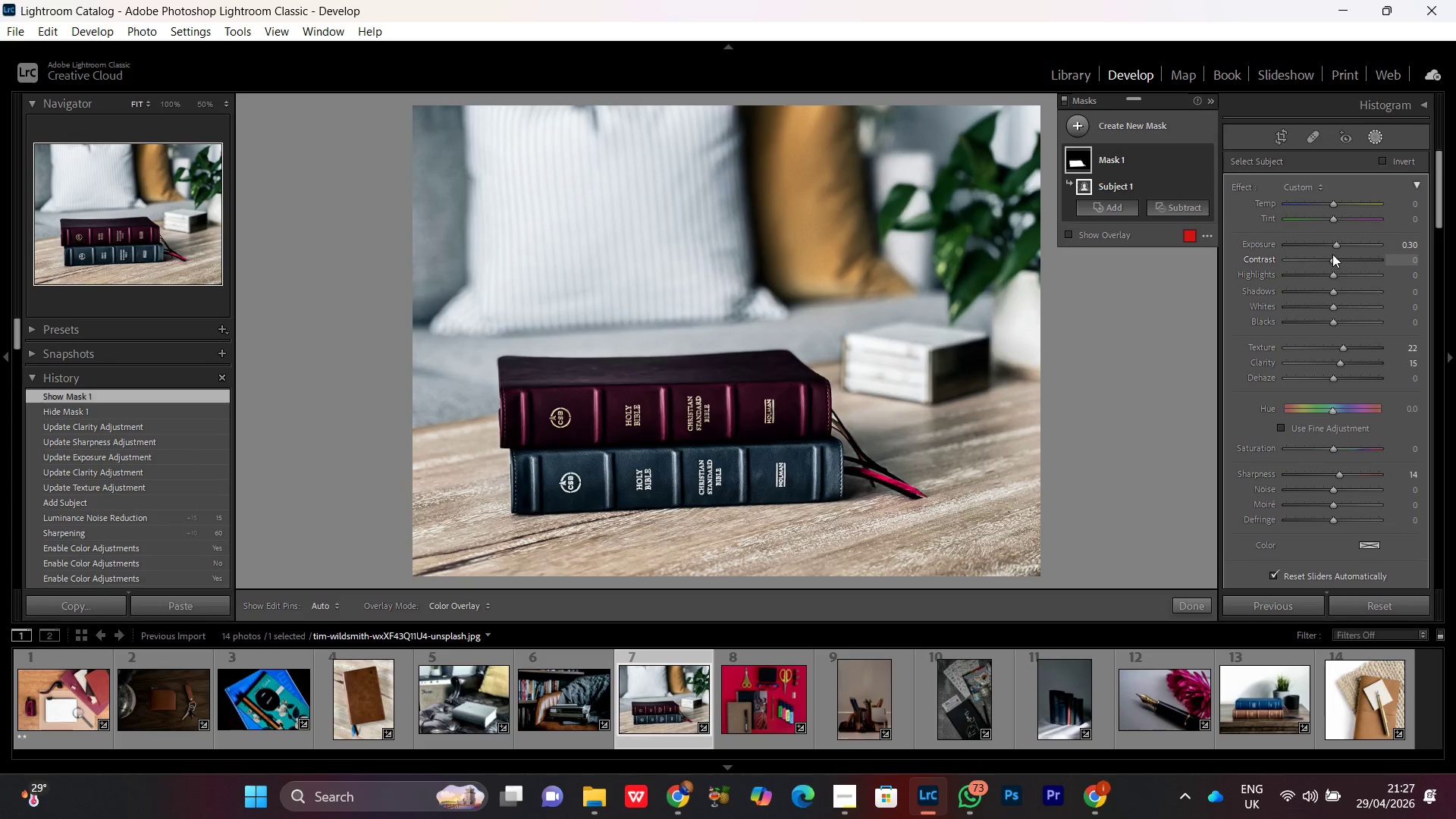 
double_click([1334, 247])
 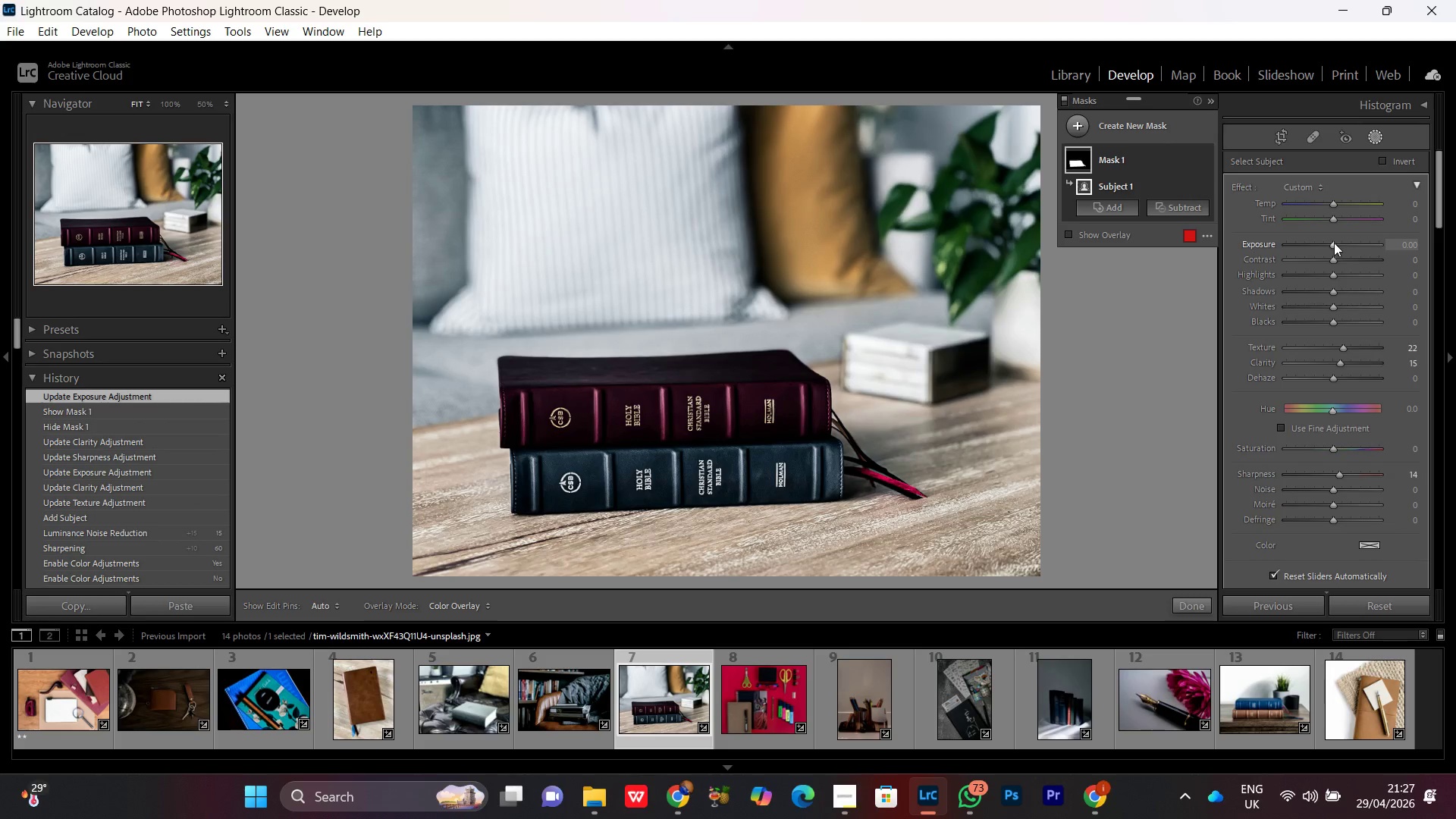 
left_click([1334, 243])
 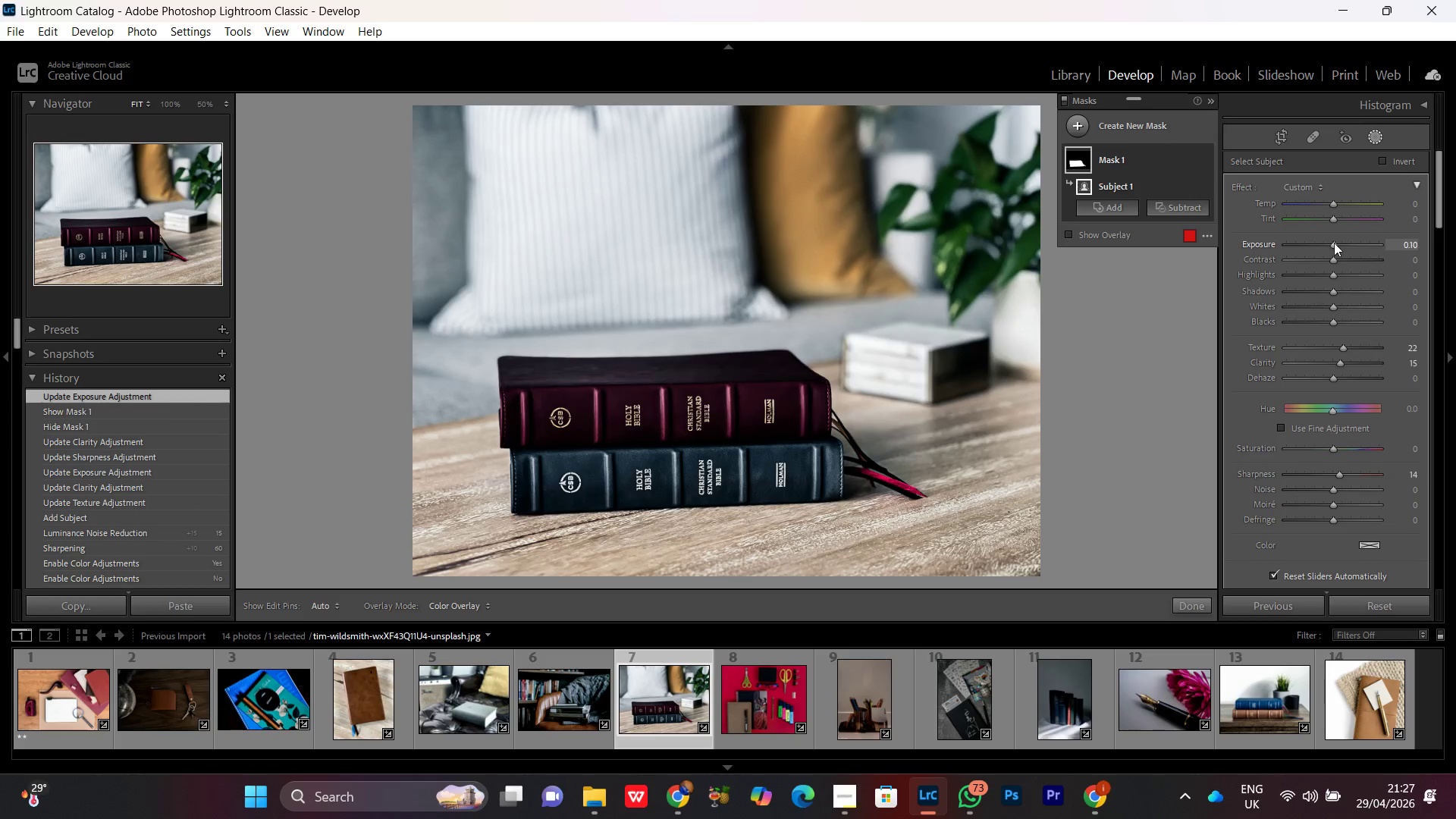 
scroll: coordinate [1334, 243], scroll_direction: up, amount: 2.0
 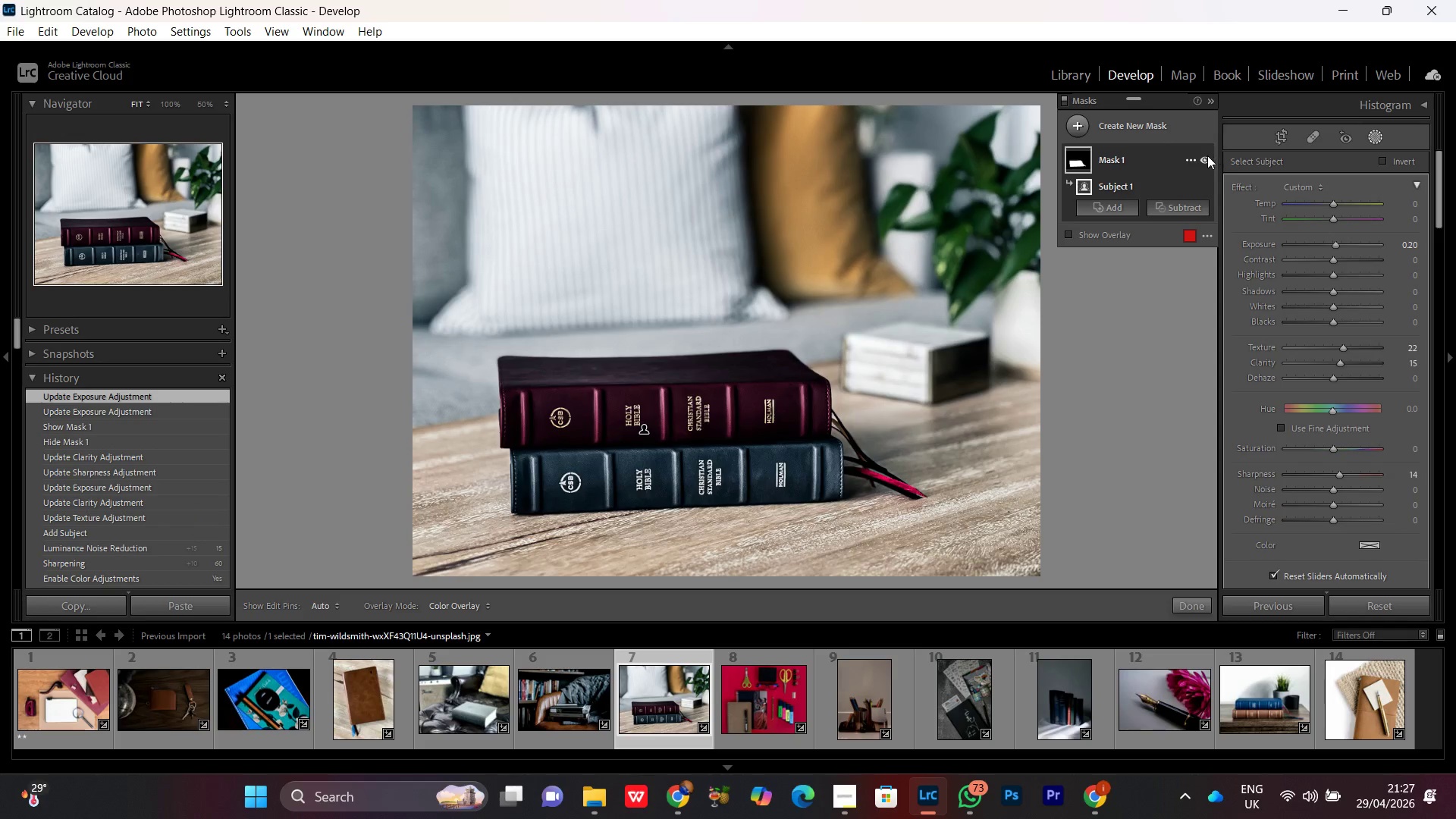 
double_click([1204, 157])
 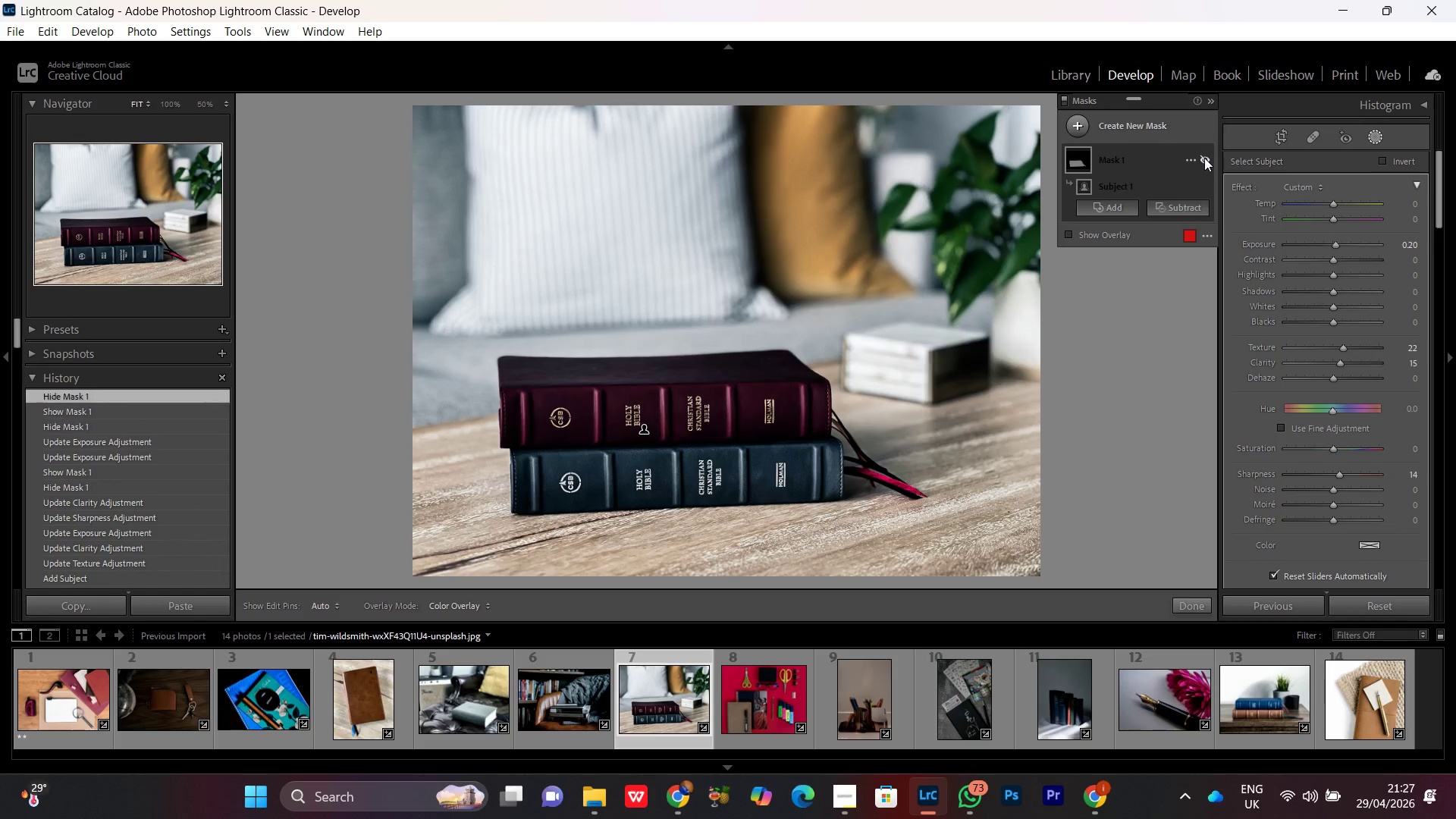 
double_click([1204, 158])
 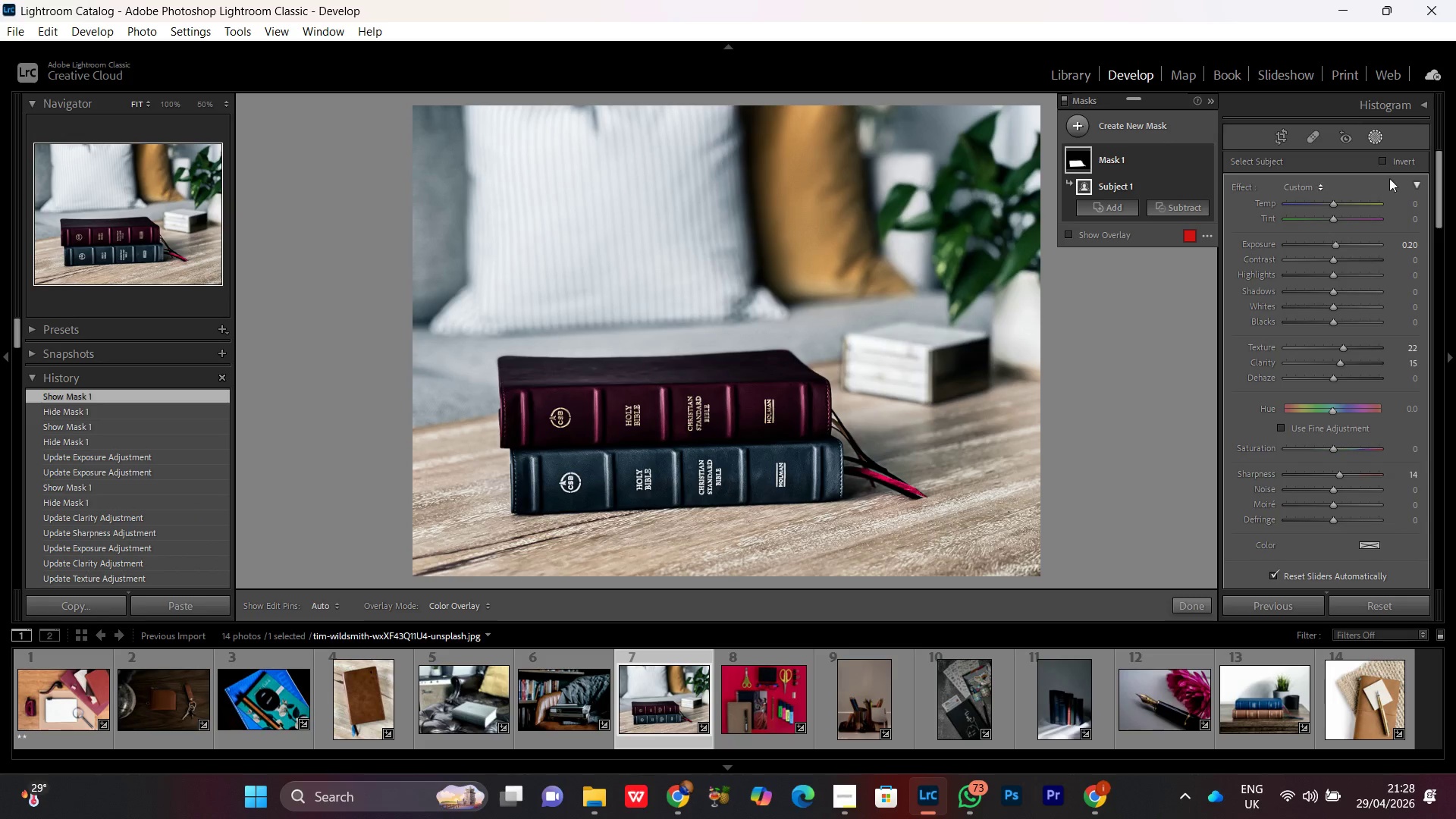 
left_click([1152, 134])
 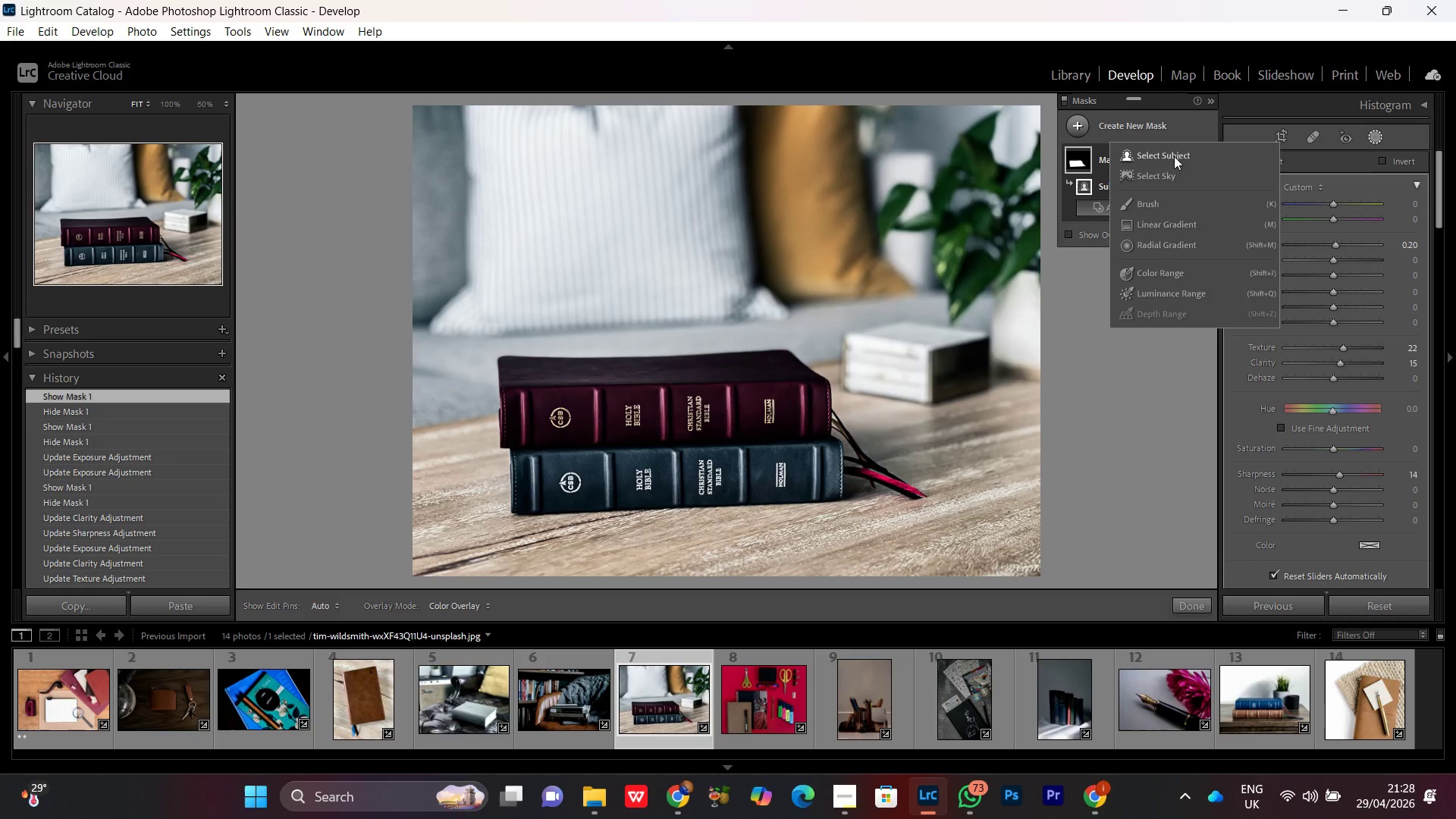 
left_click([1174, 155])
 